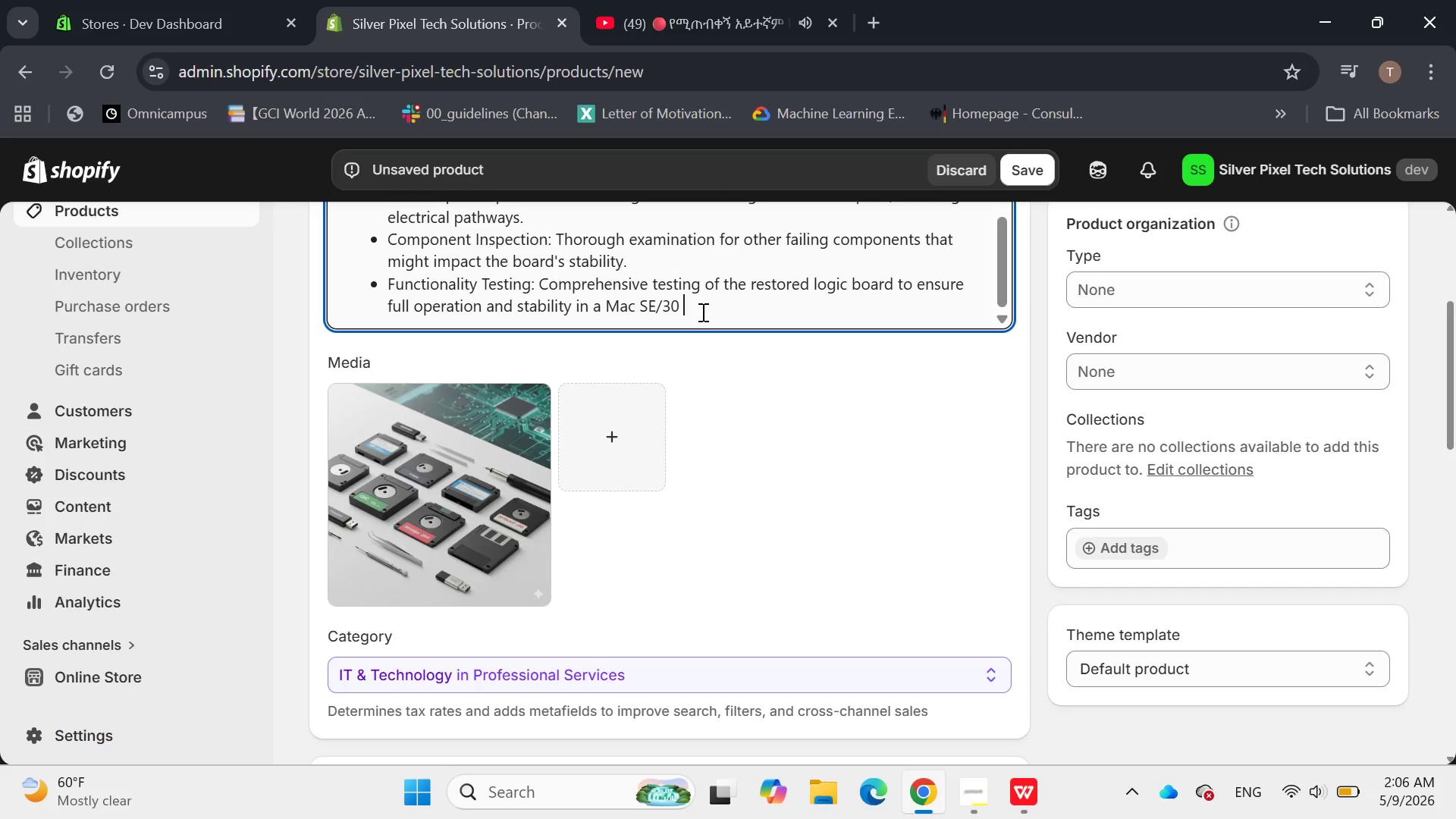 
type( SYSTEM.)
 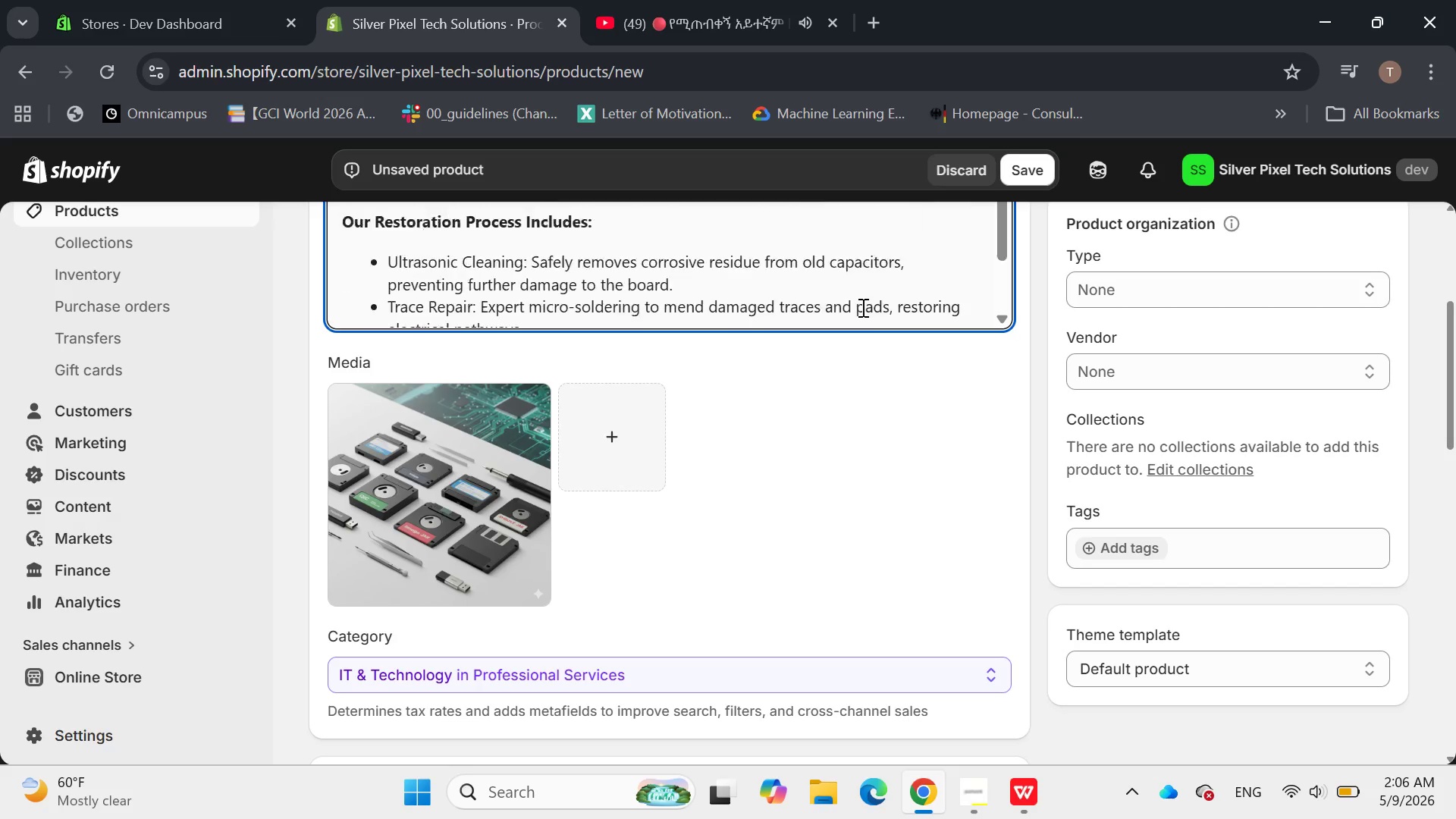 
mouse_move([848, 438])
 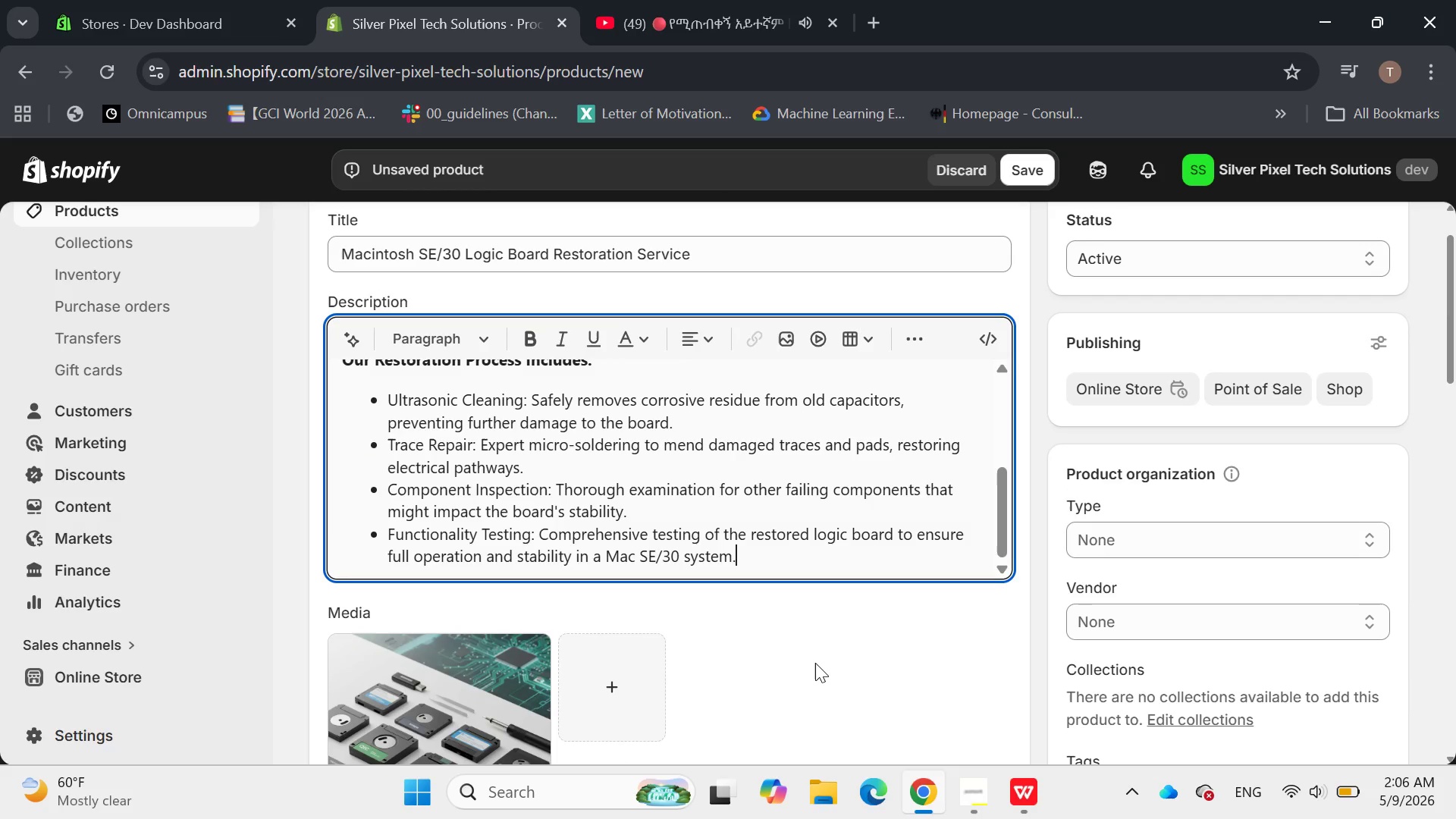 
key(Enter)
 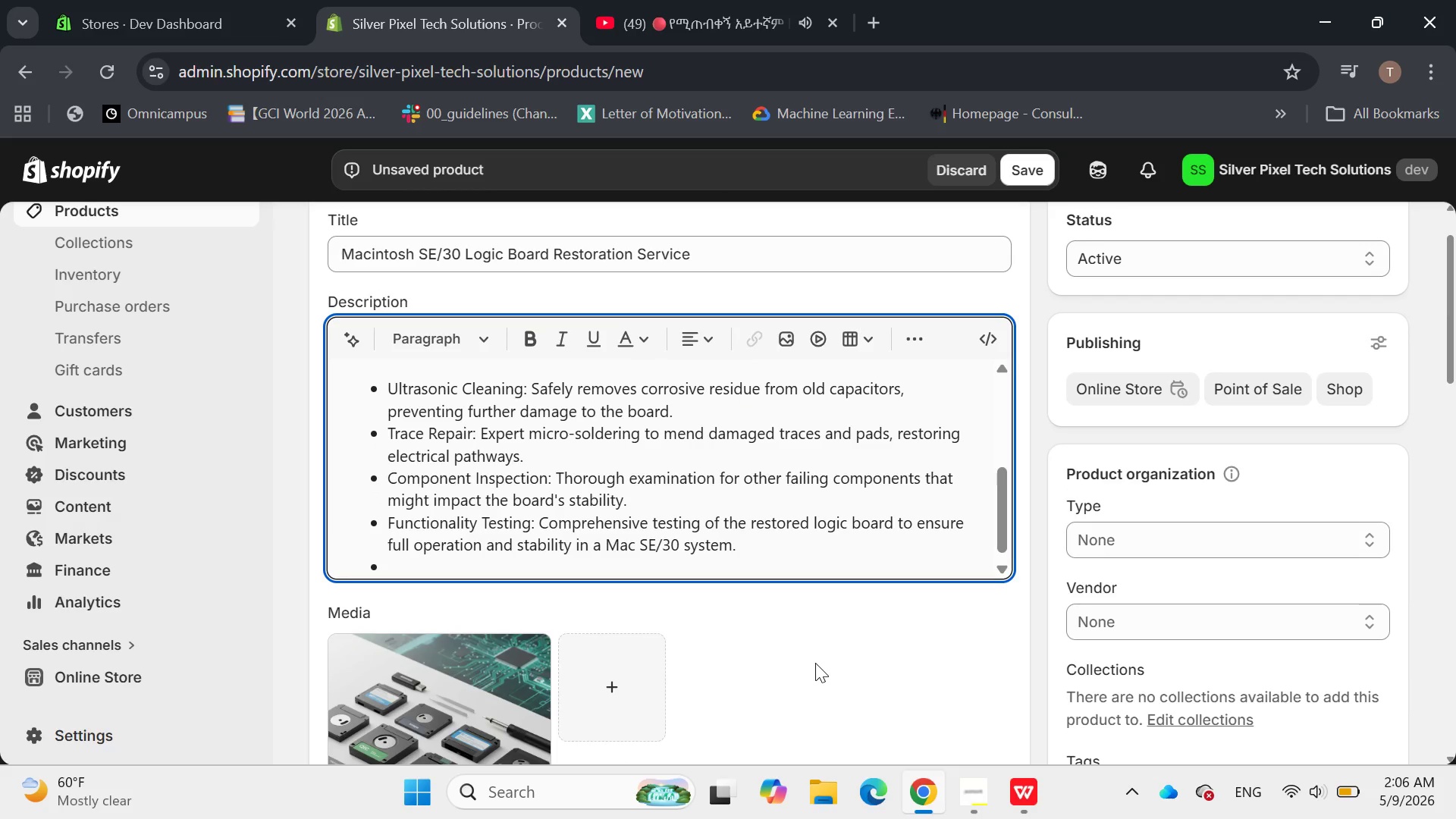 
key(Enter)
 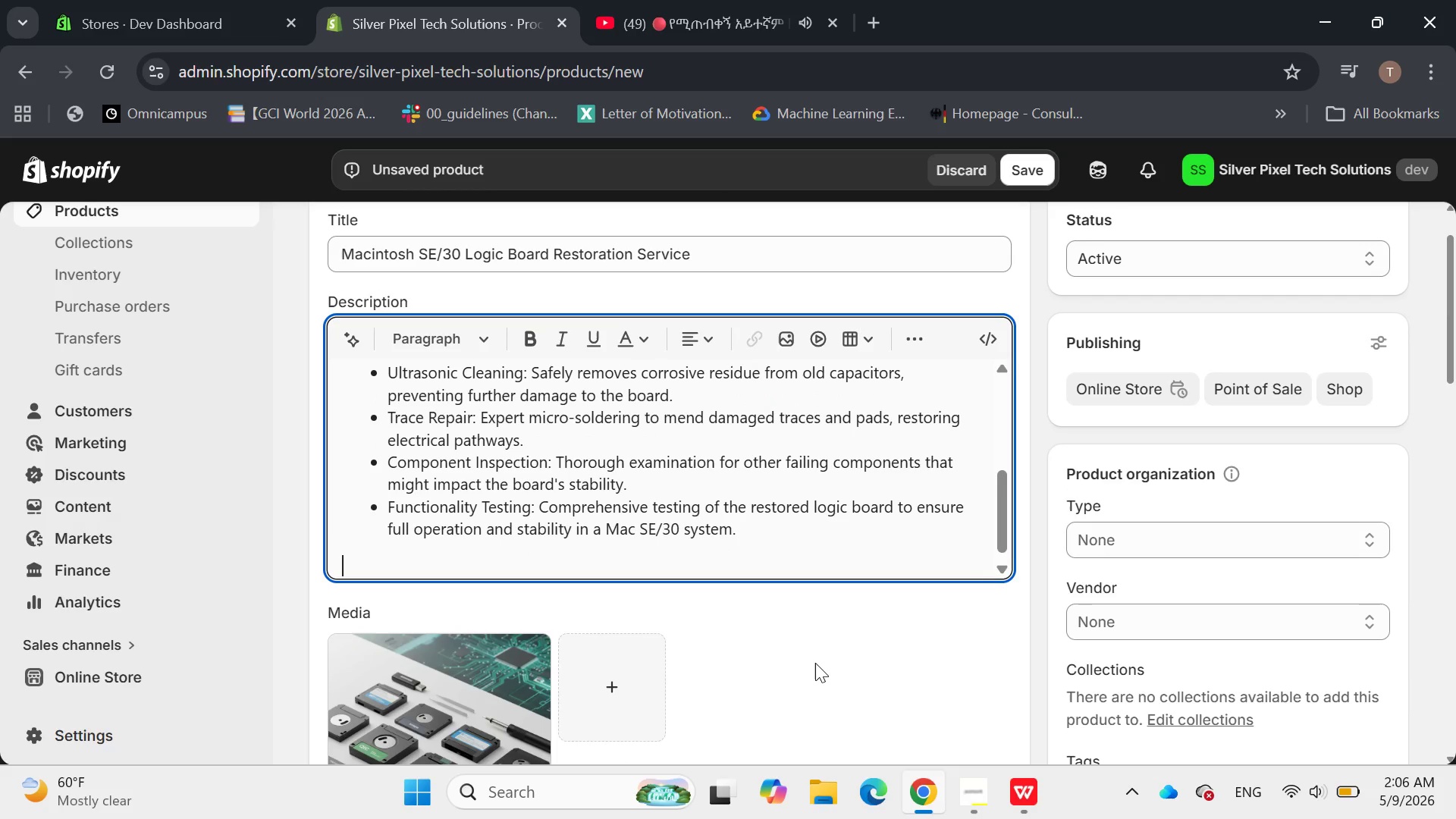 
type(Dont)
key(Backspace)
type('t let a fault)
 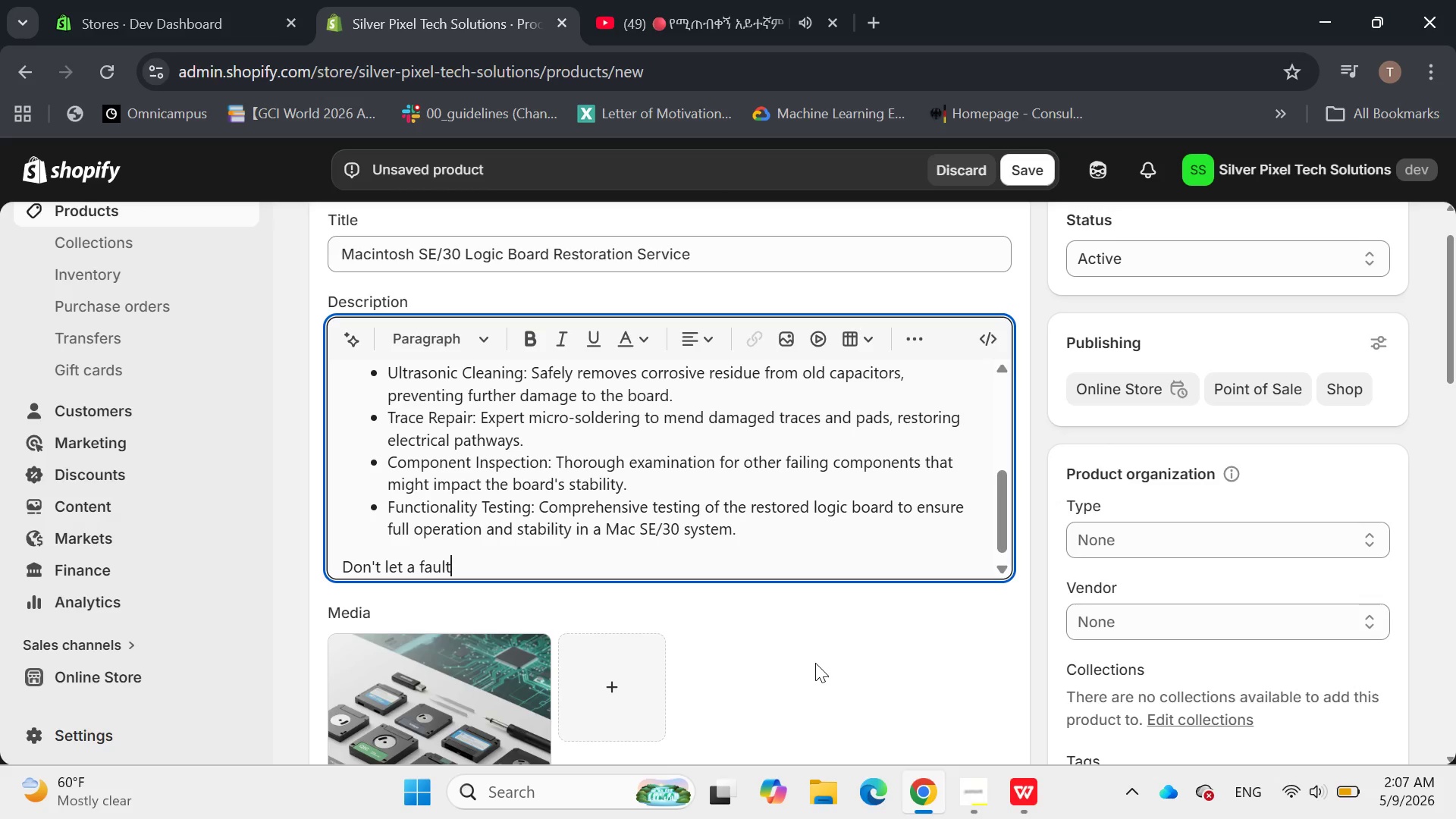 
wait(5.7)
 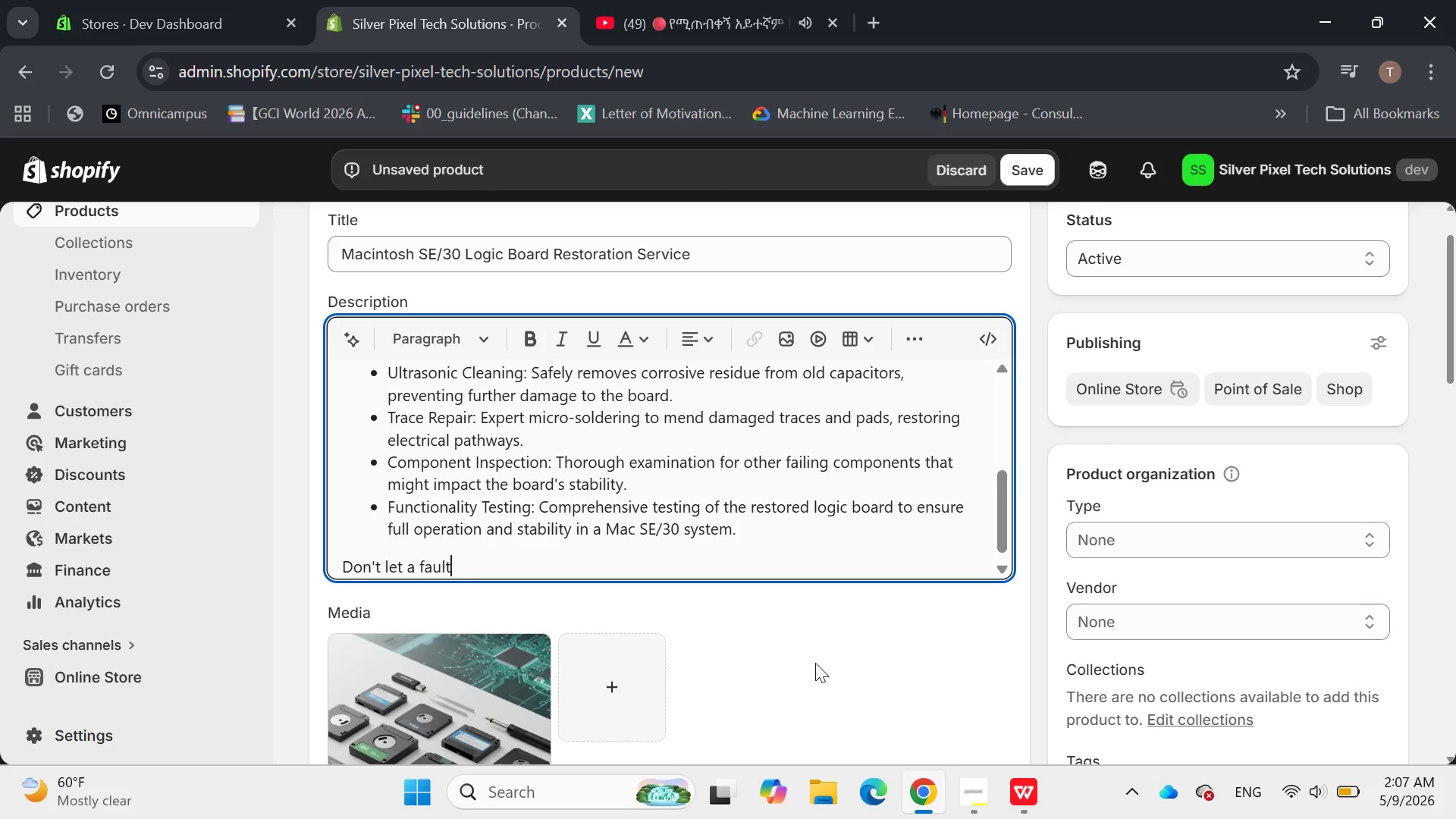 
type(y logic boardside)
 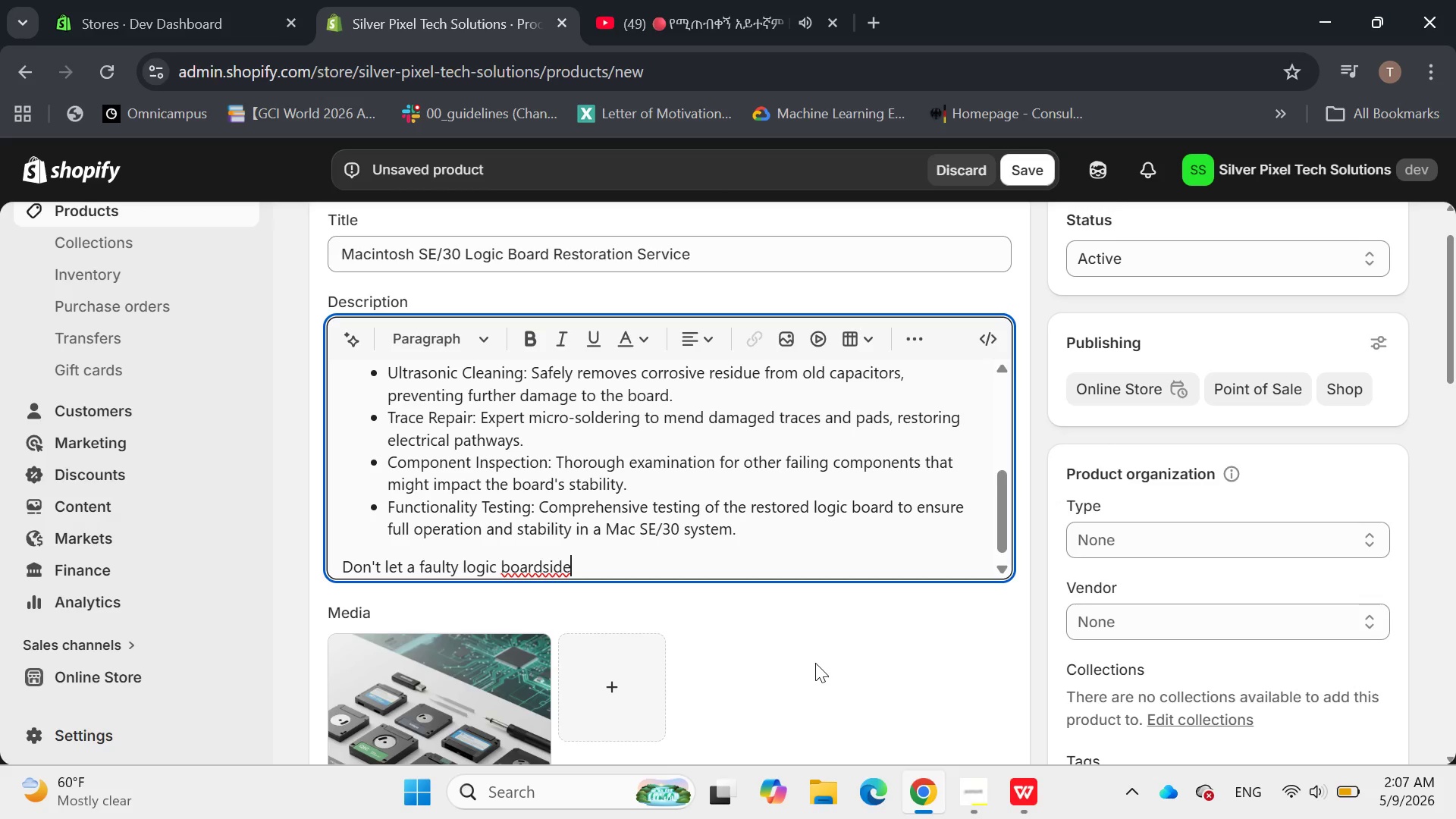 
key(Backspace)
key(Backspace)
key(Backspace)
type( )
key(Backspace)
key(Backspace)
type( sideline your vintage macintoh)
 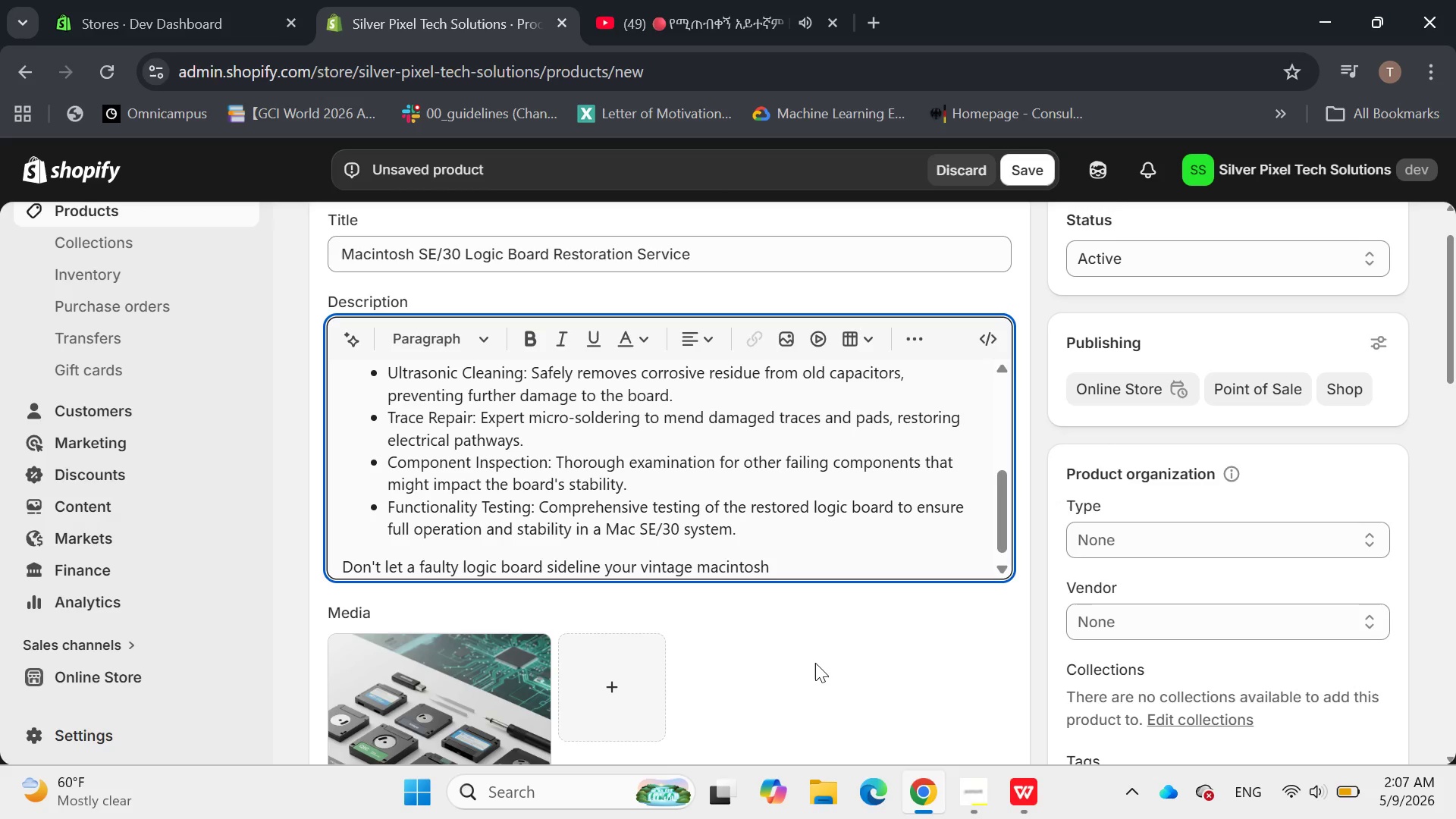 
key(Space)
 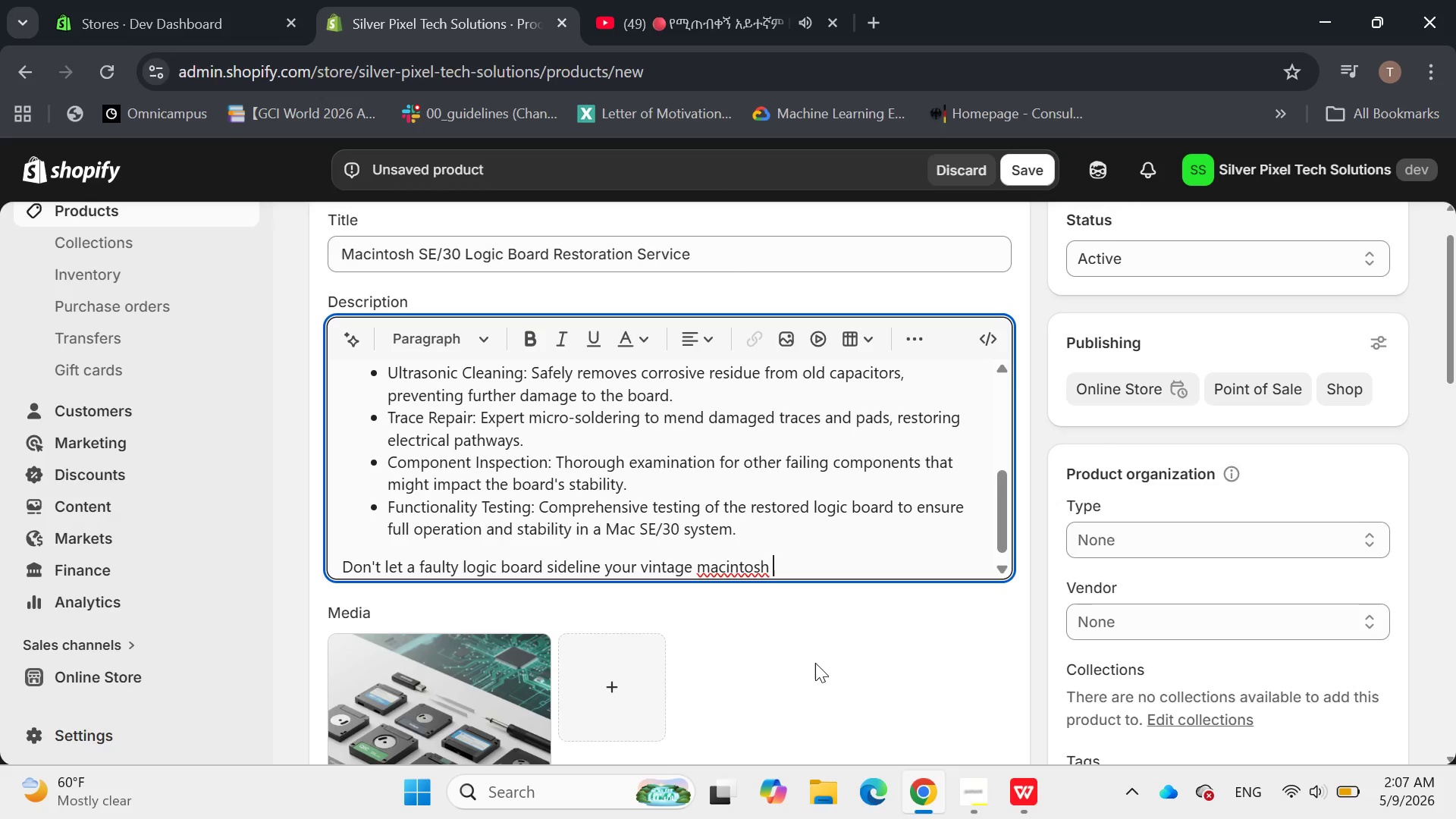 
key(ArrowLeft)
 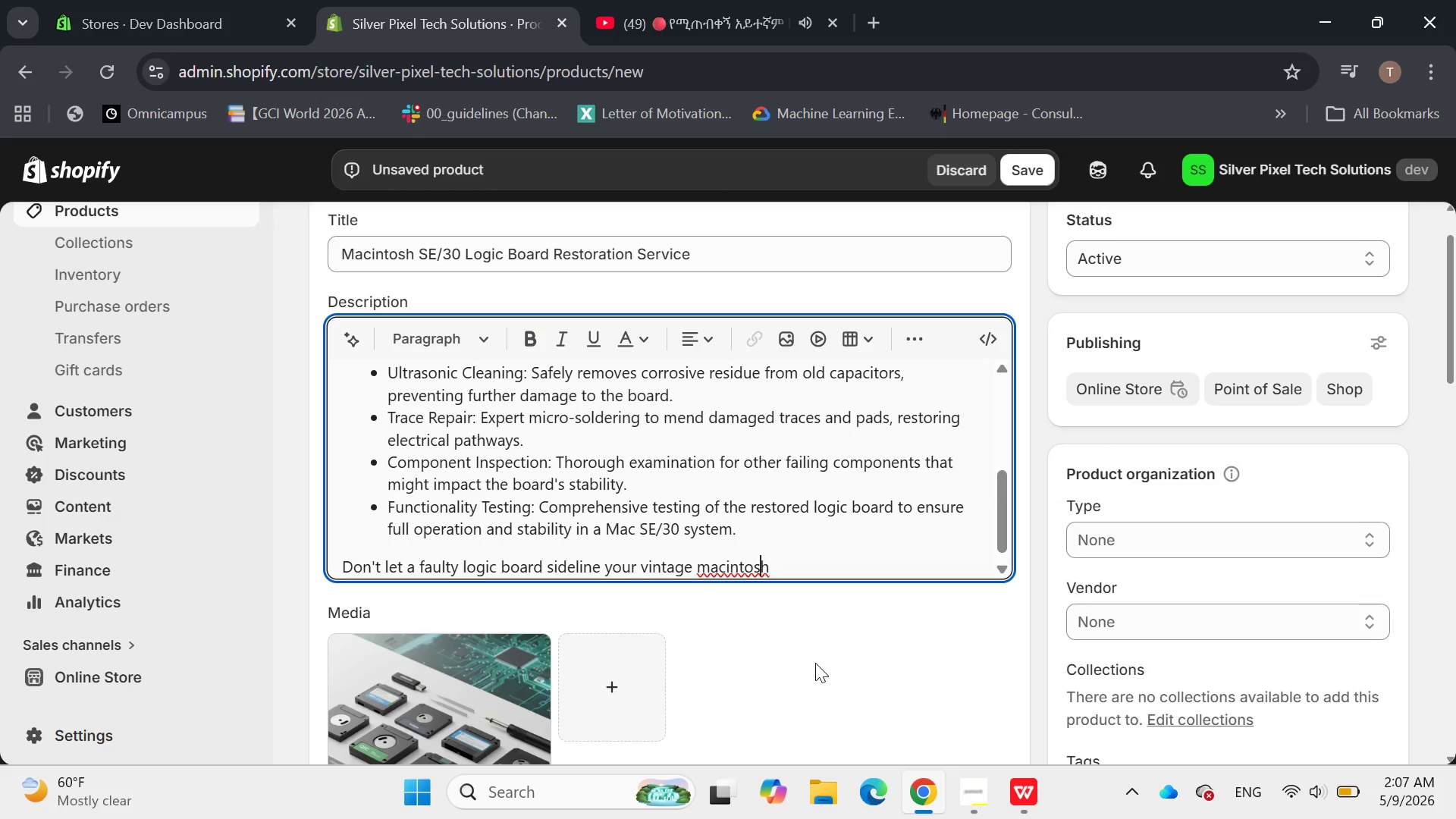 
key(ArrowLeft)
 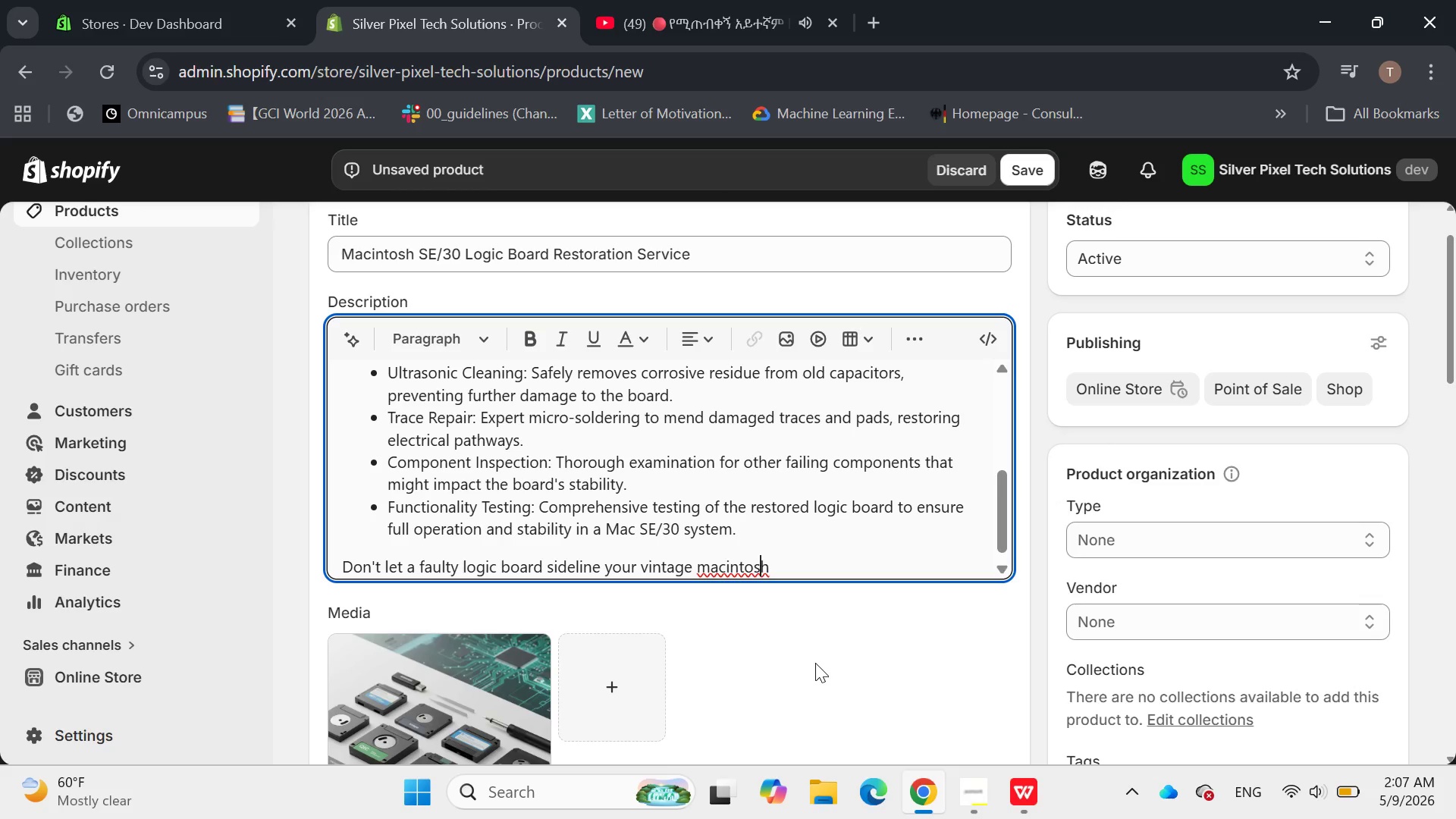 
key(ArrowLeft)
 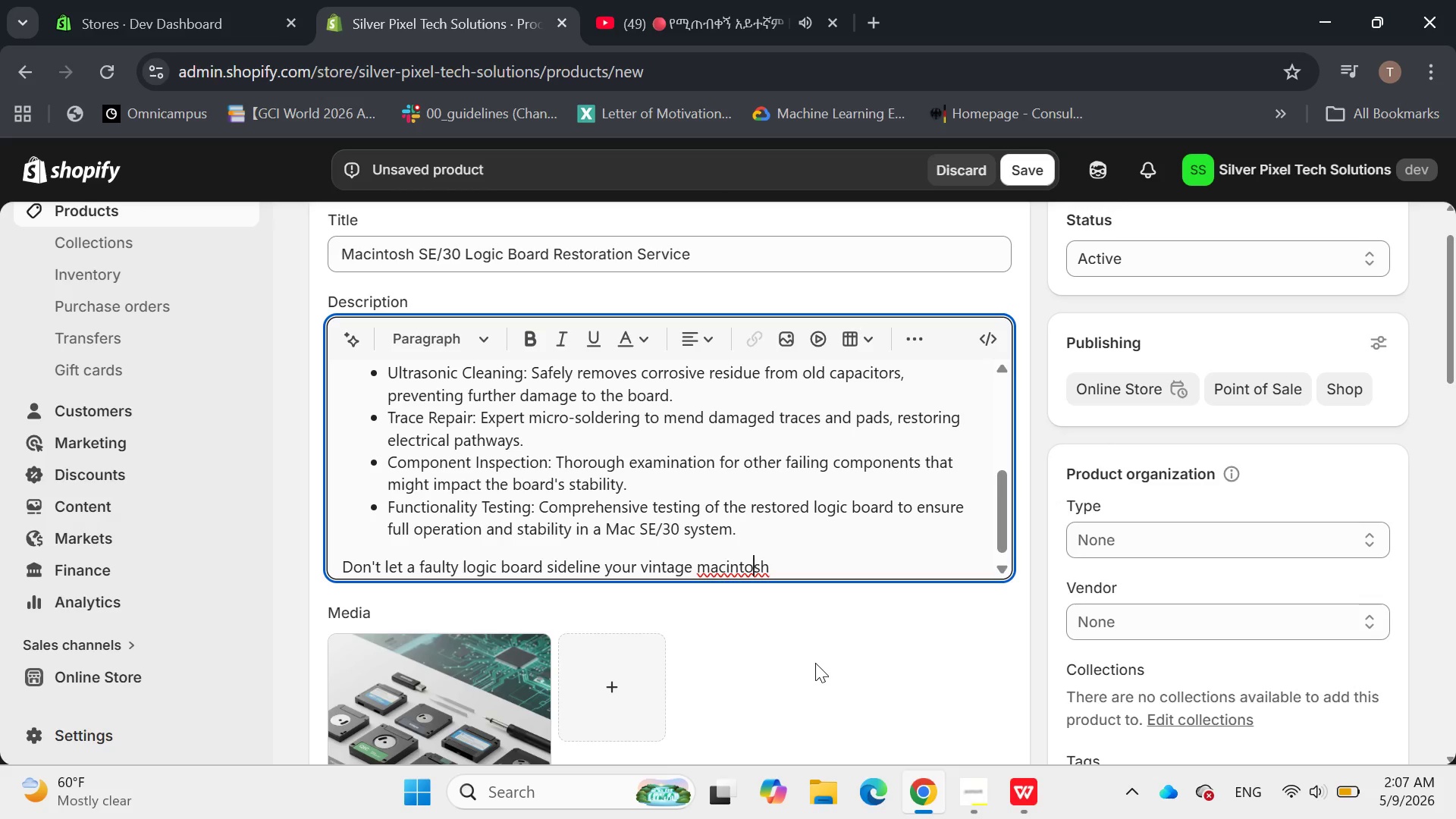 
key(ArrowLeft)
 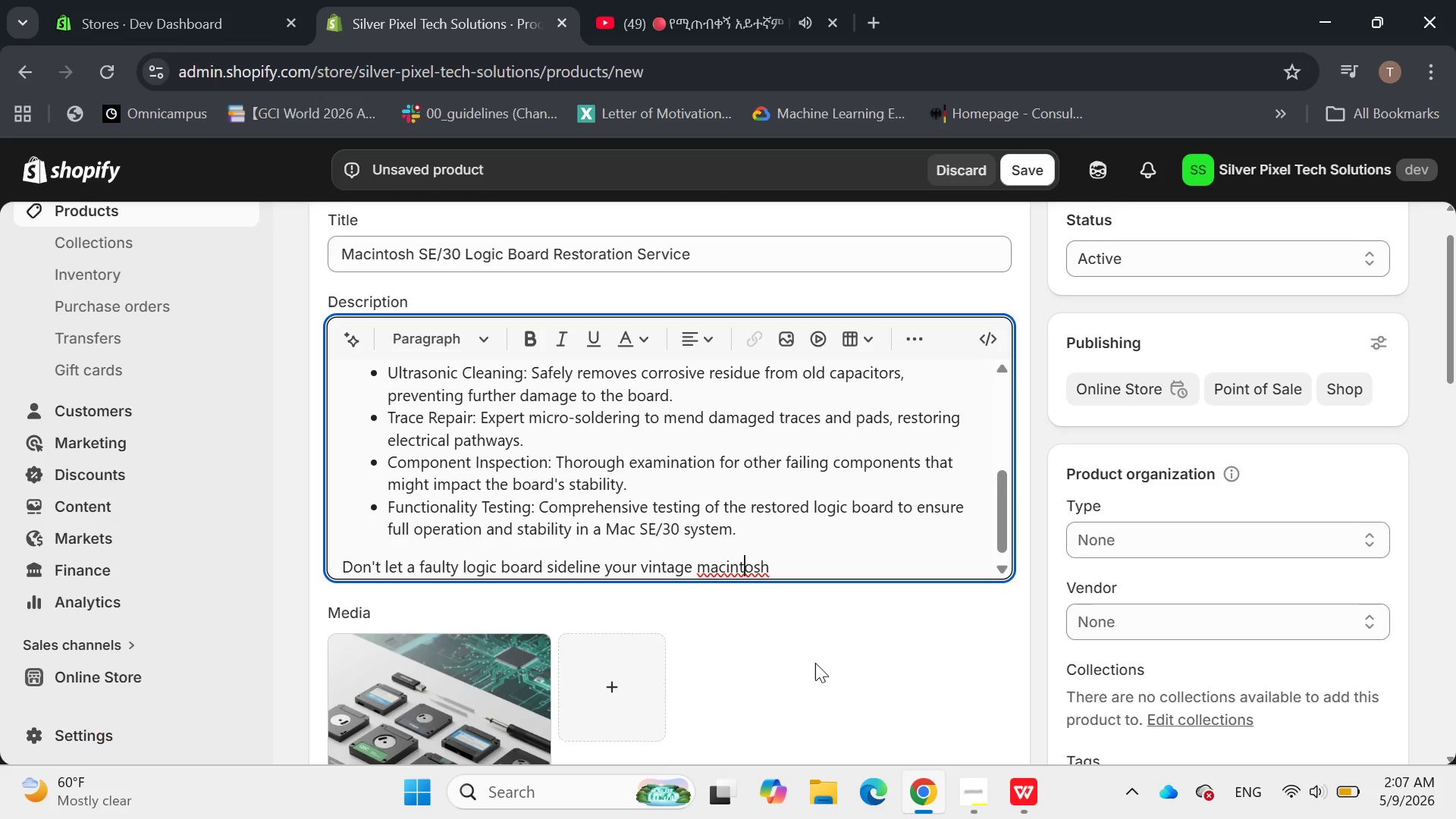 
key(ArrowLeft)
 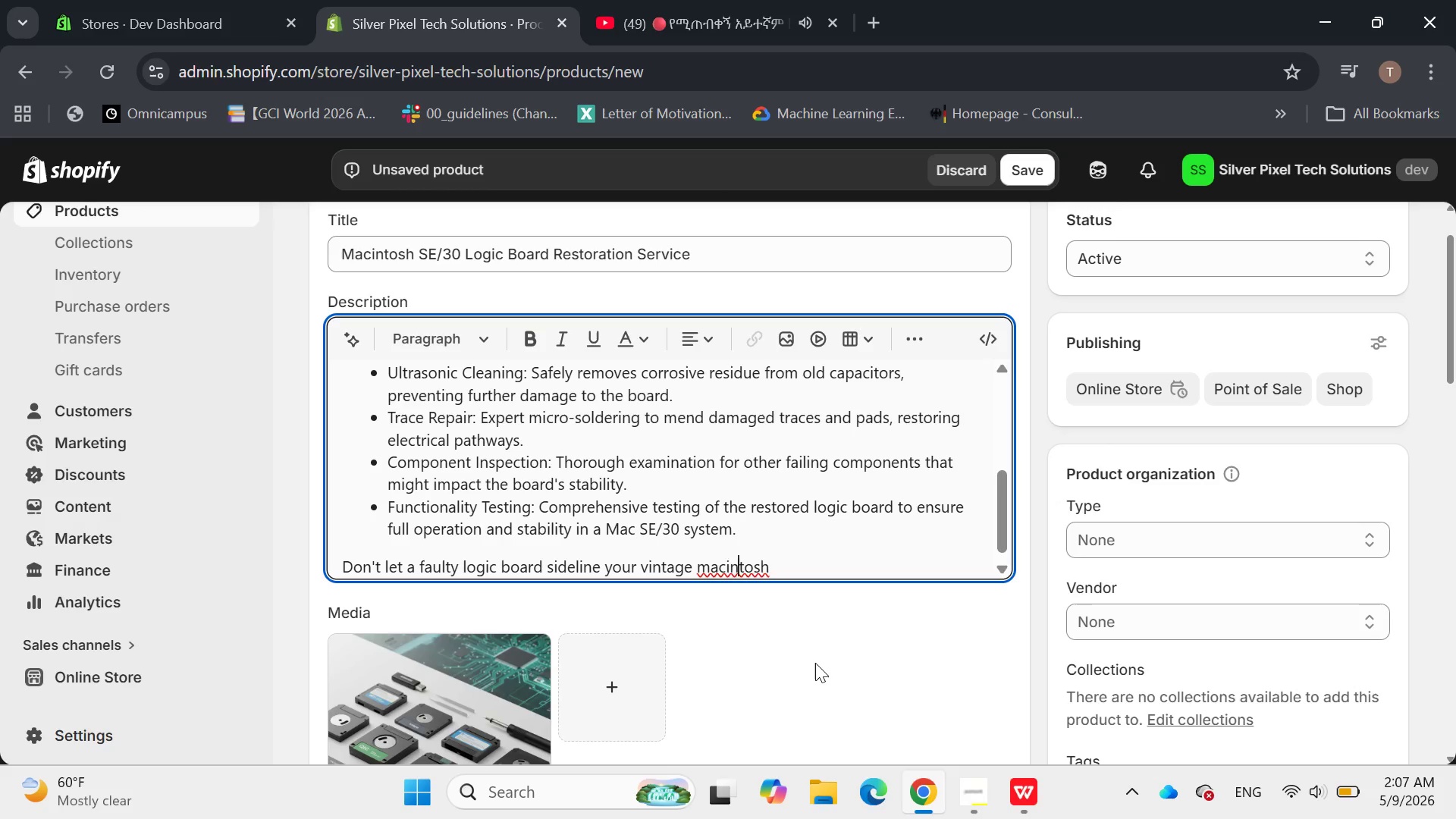 
key(ArrowLeft)
 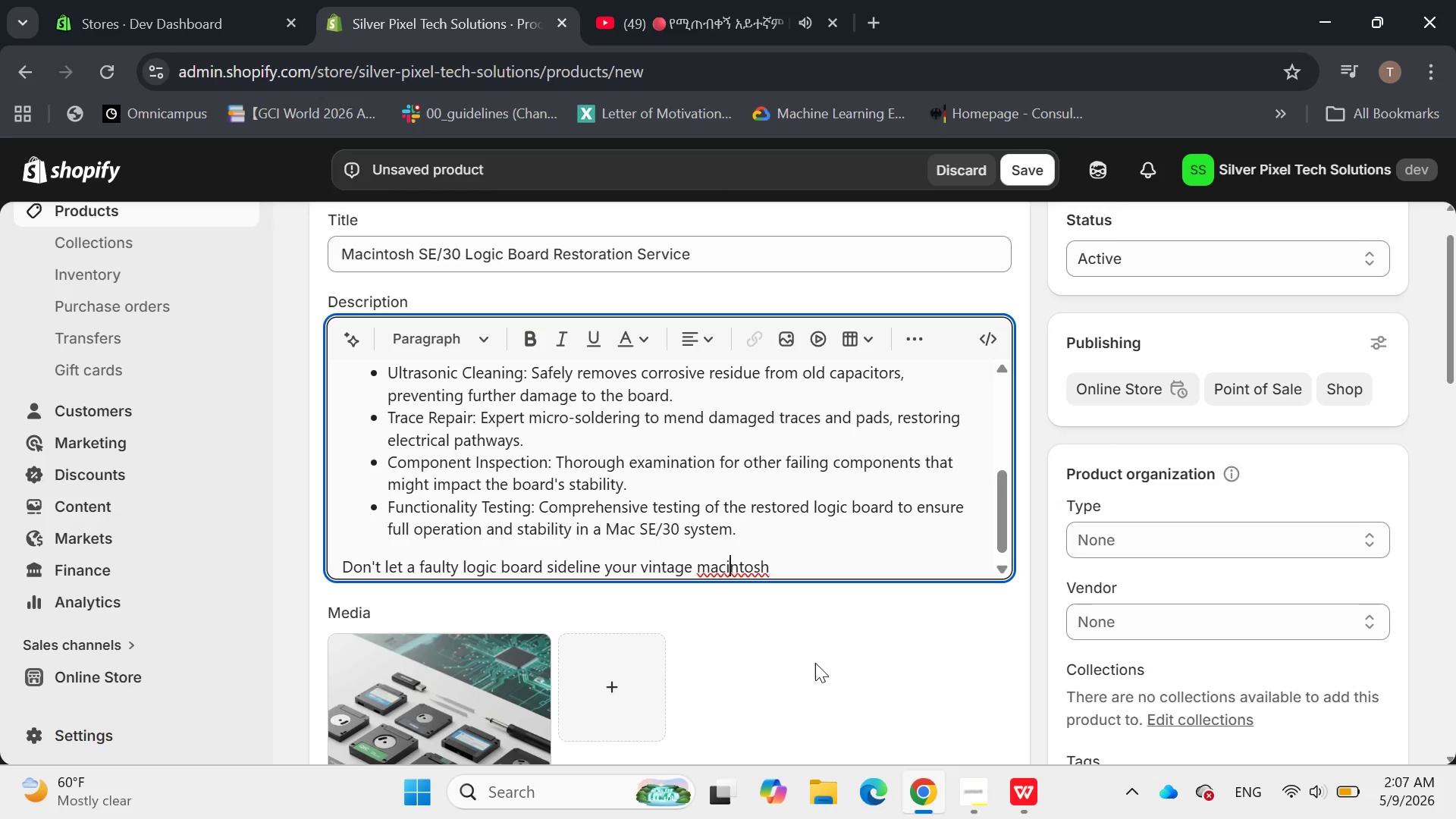 
key(ArrowLeft)
 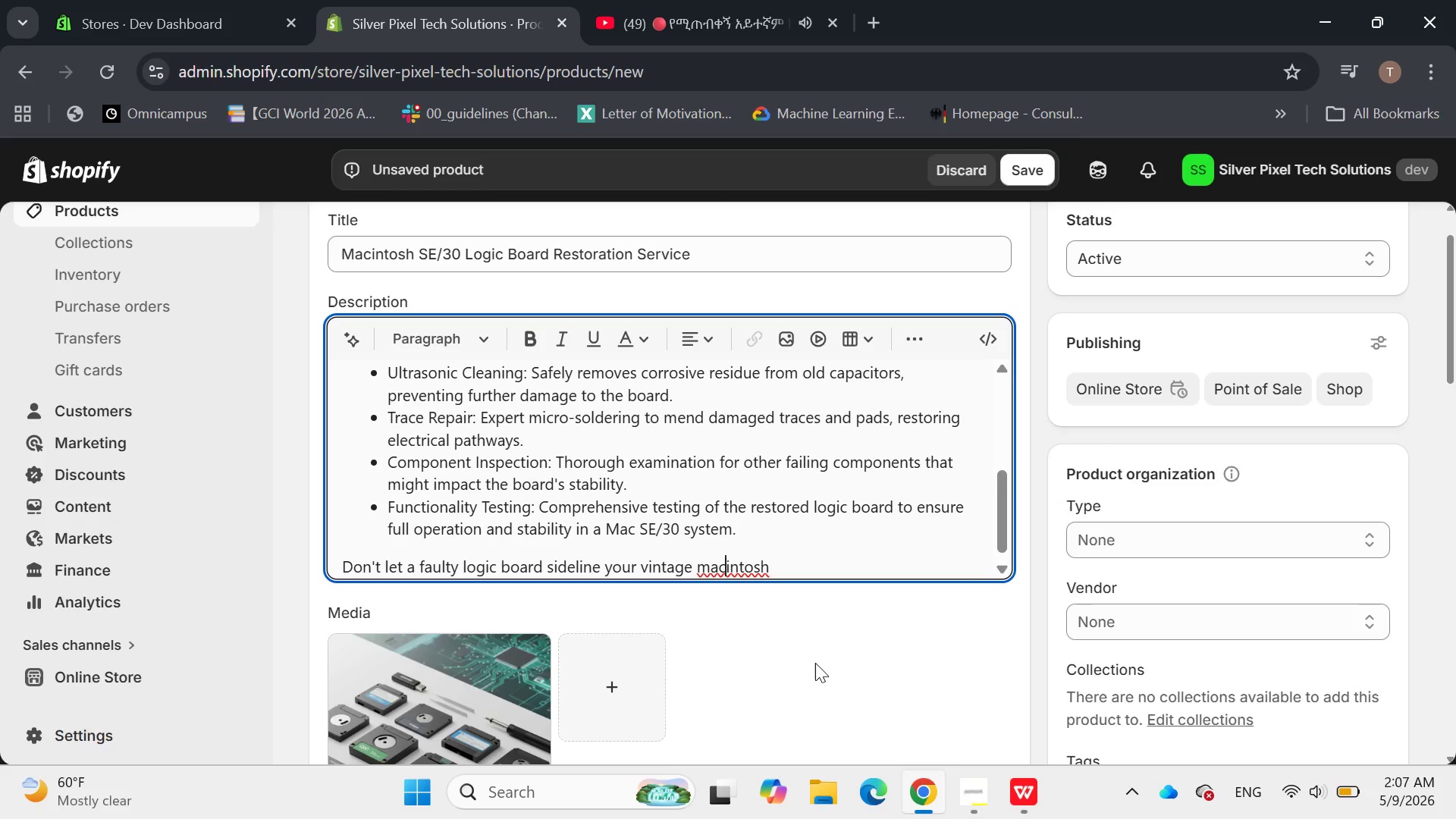 
key(ArrowLeft)
 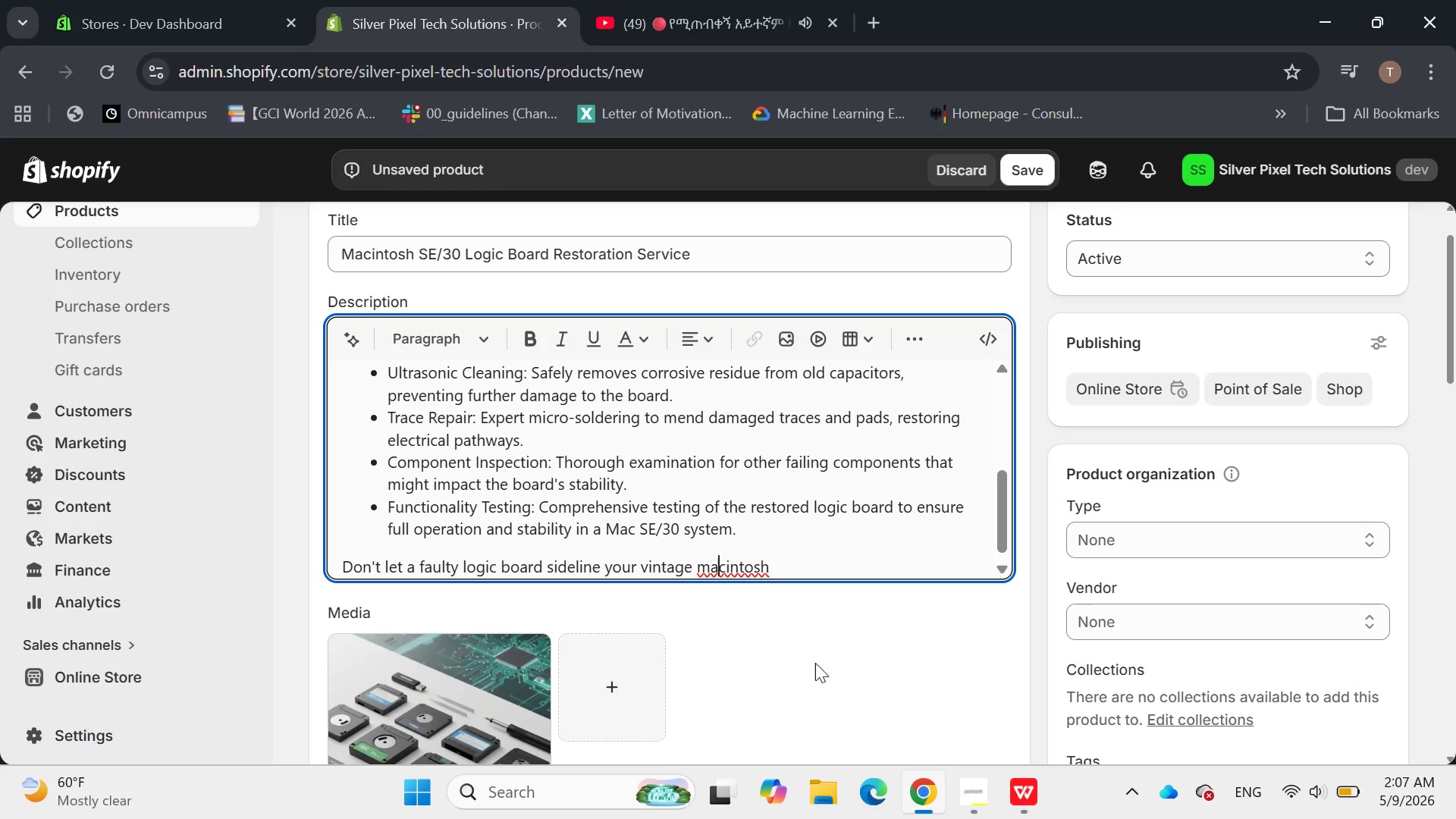 
key(ArrowLeft)
 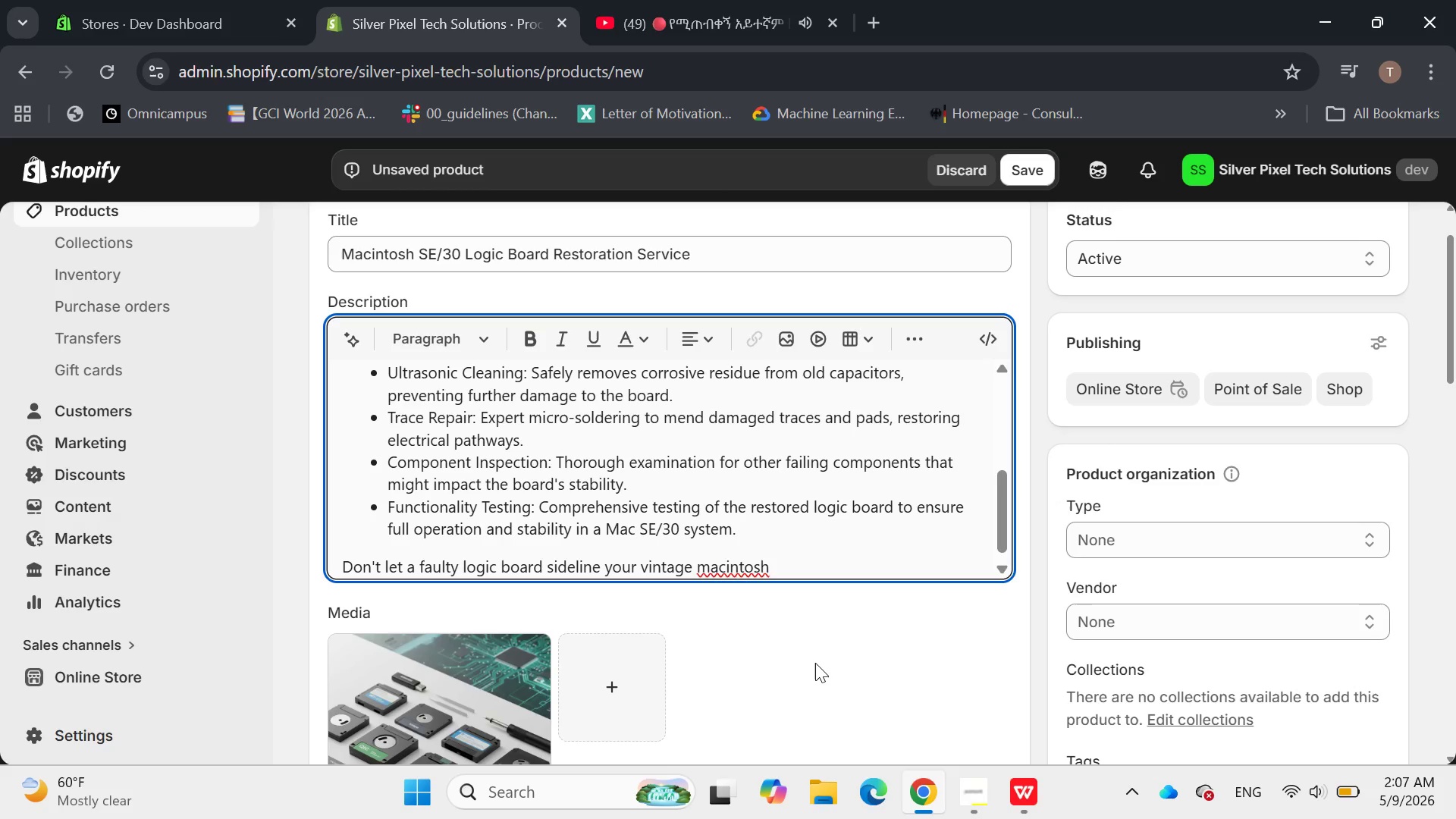 
key(Backspace)
 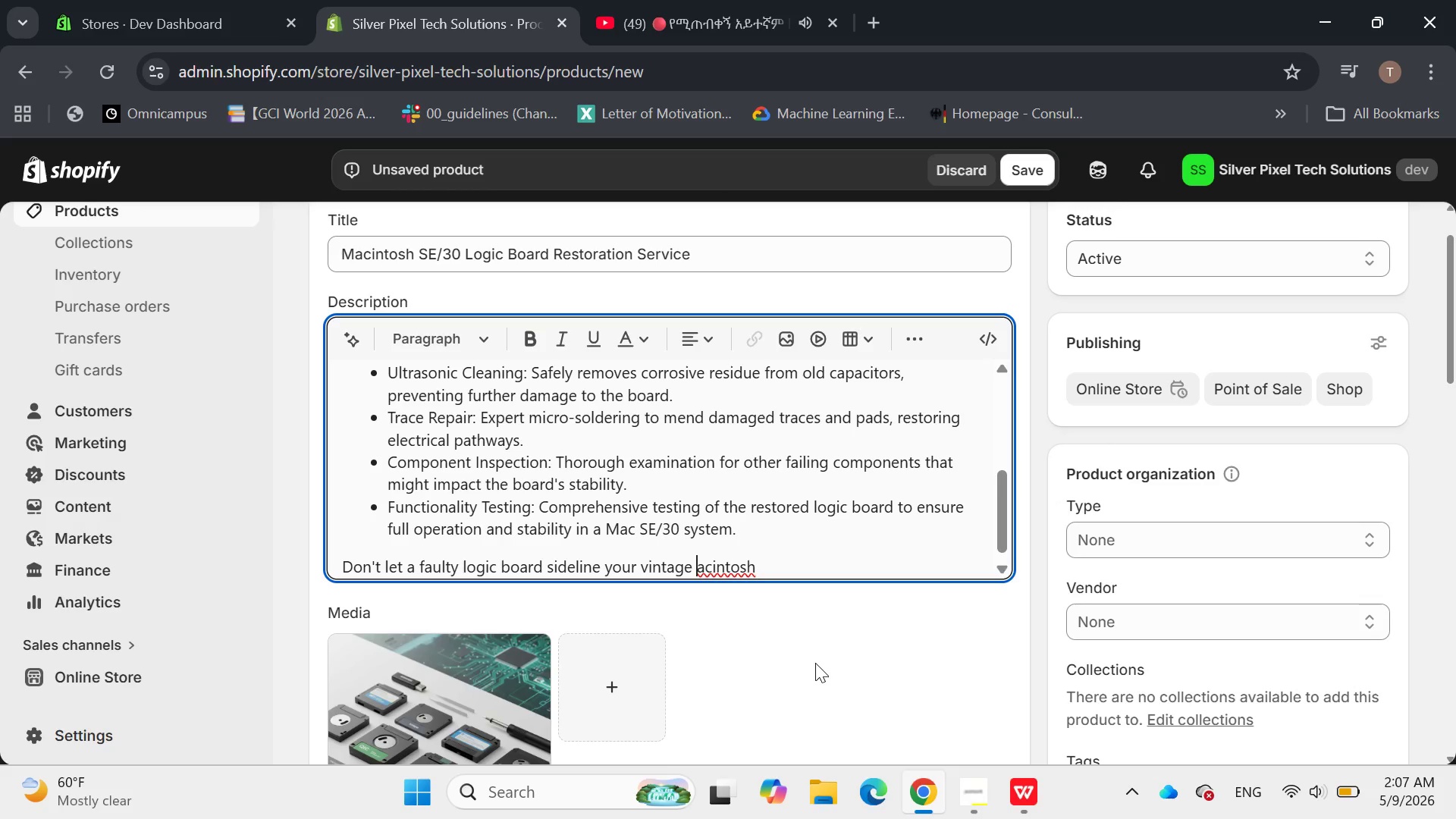 
key(Shift+M)
 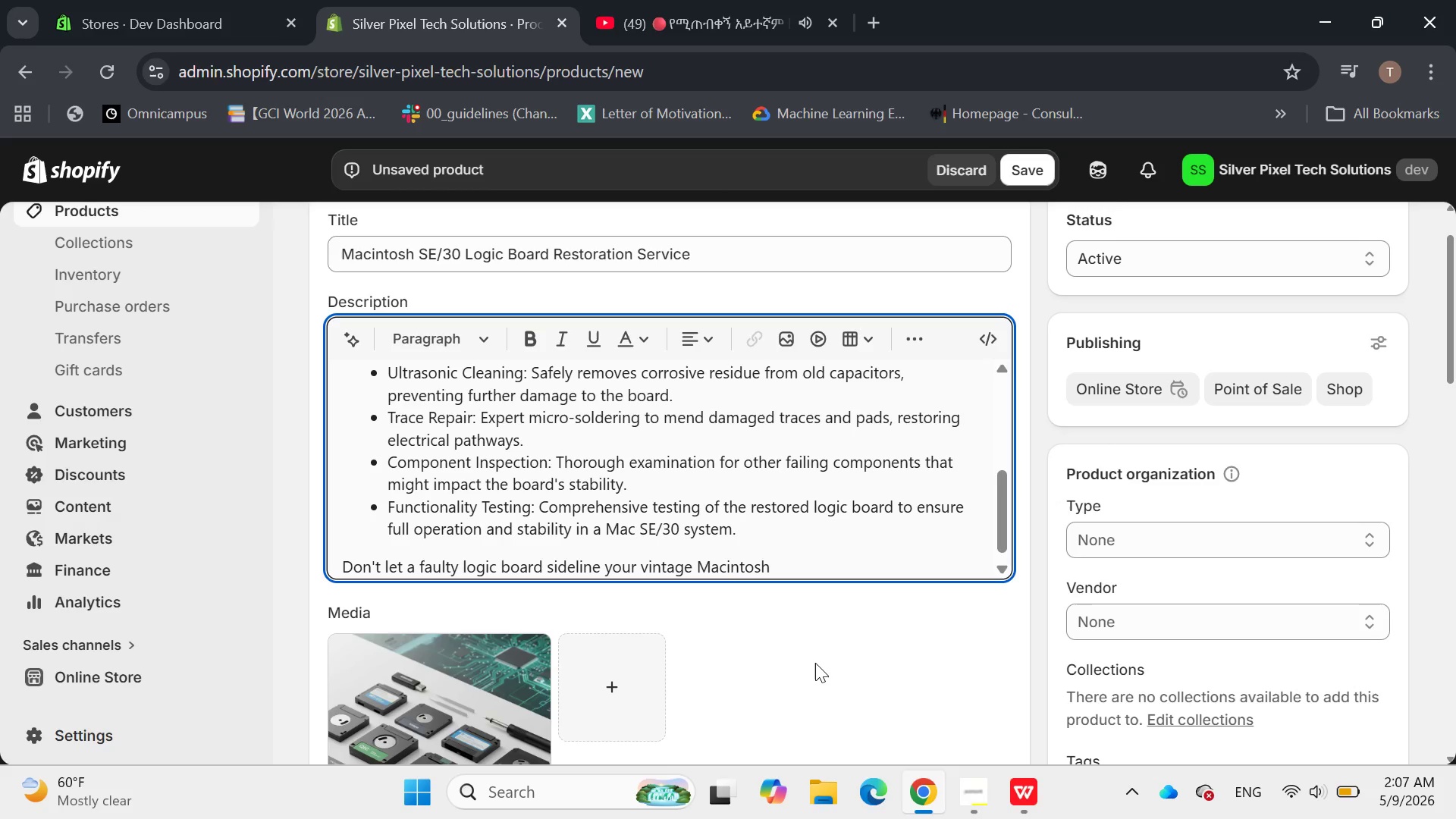 
key(ArrowRight)
 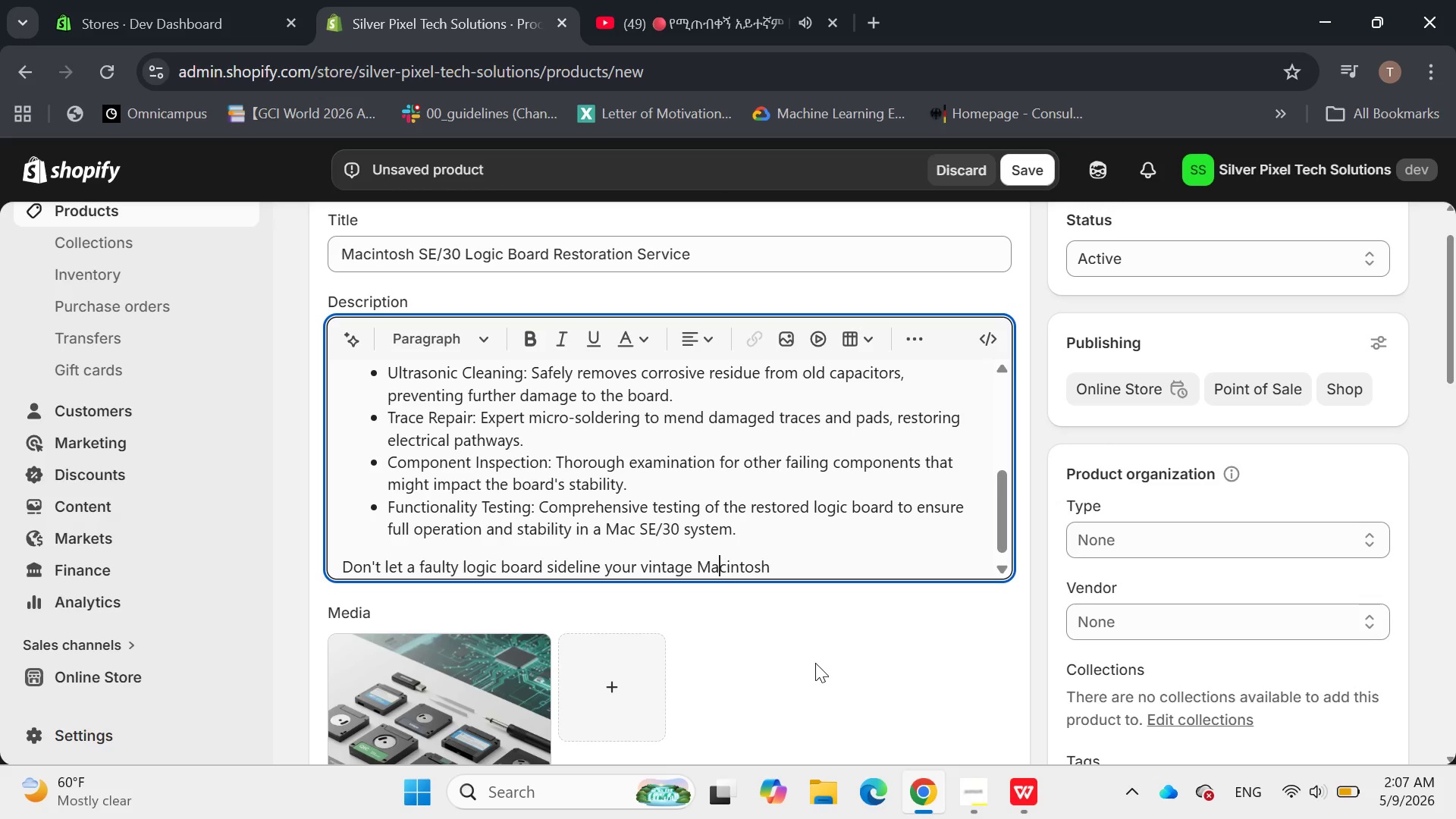 
key(ArrowRight)
 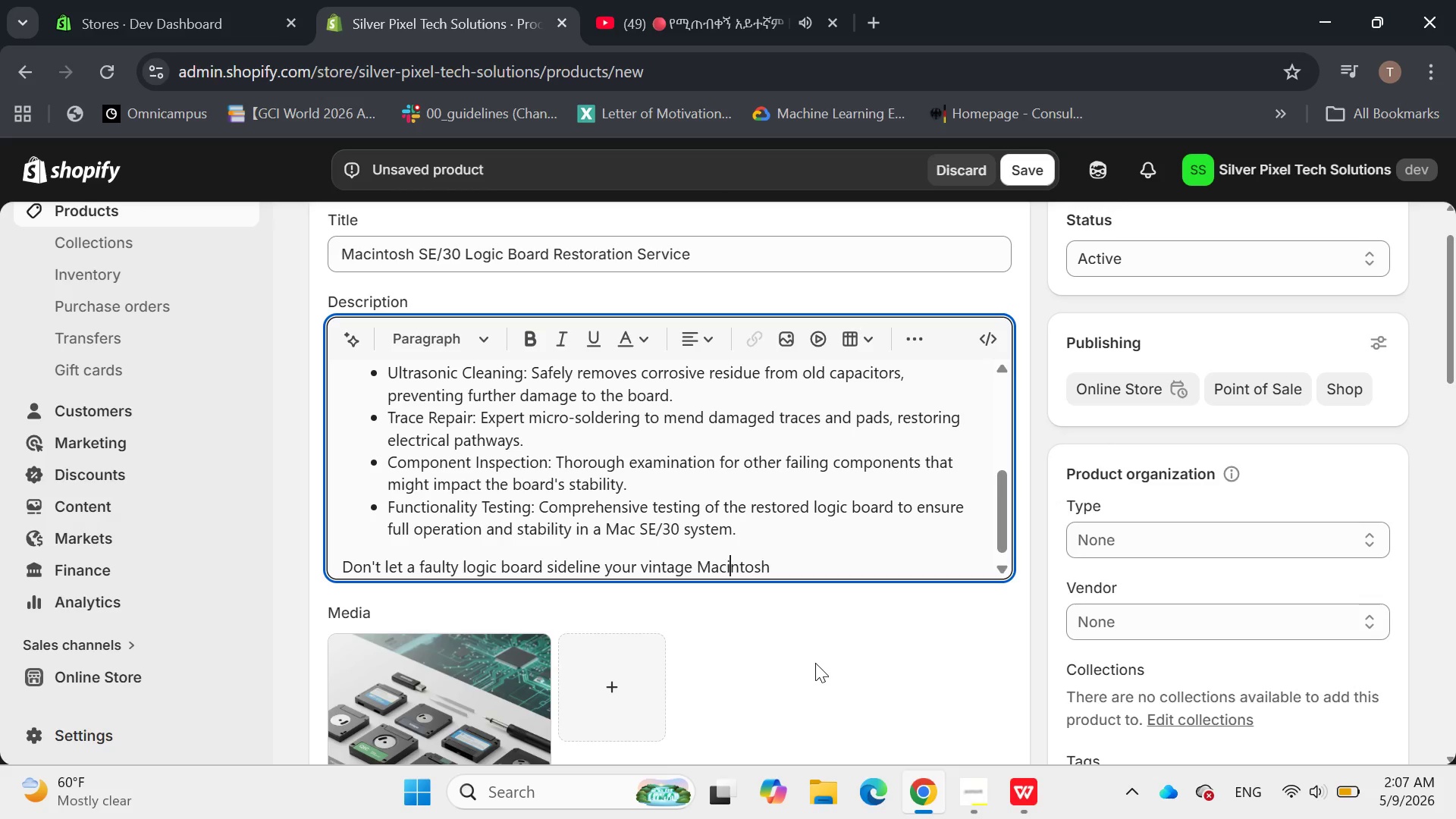 
key(ArrowRight)
 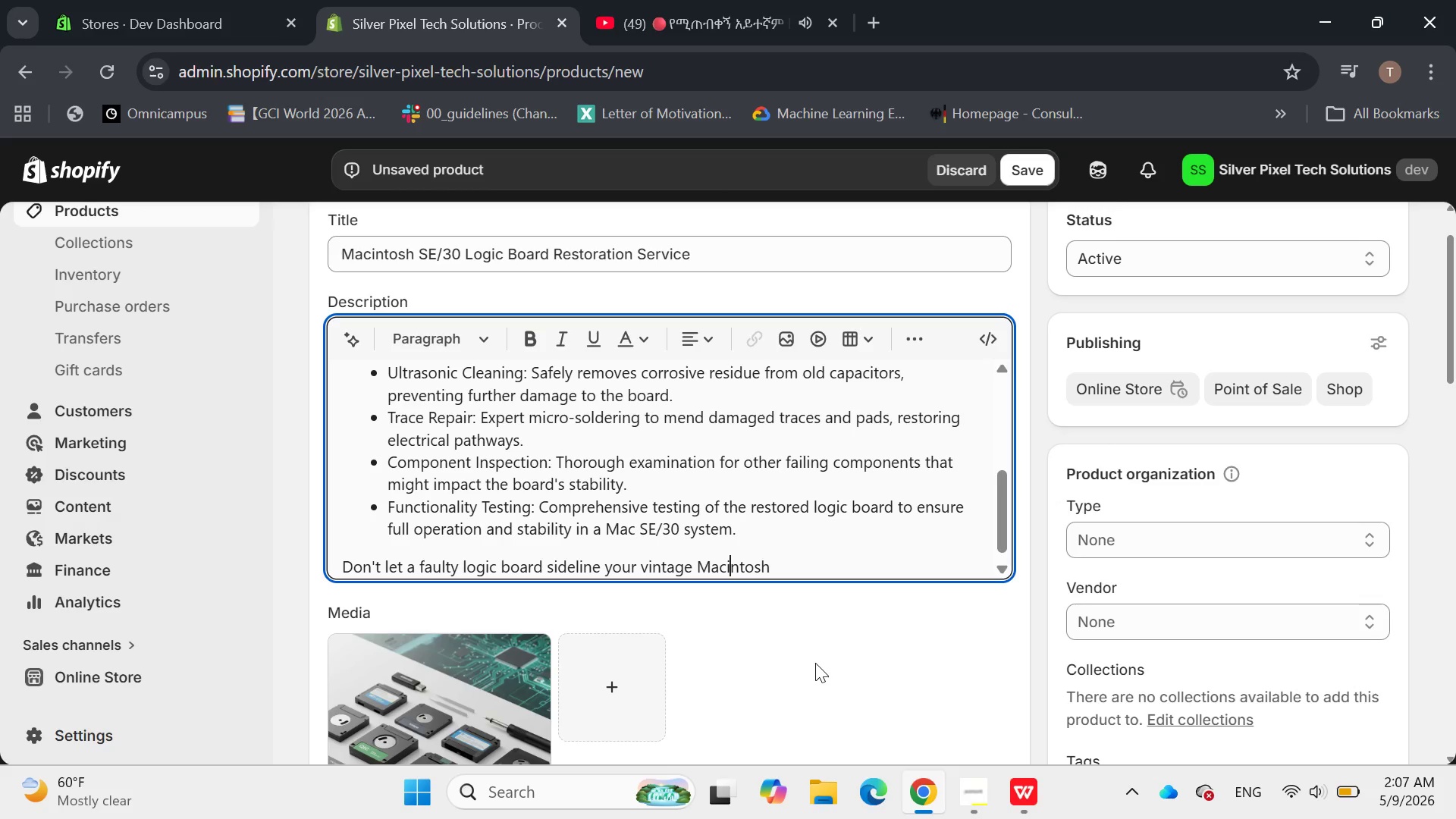 
hold_key(key=ArrowRight, duration=0.31)
 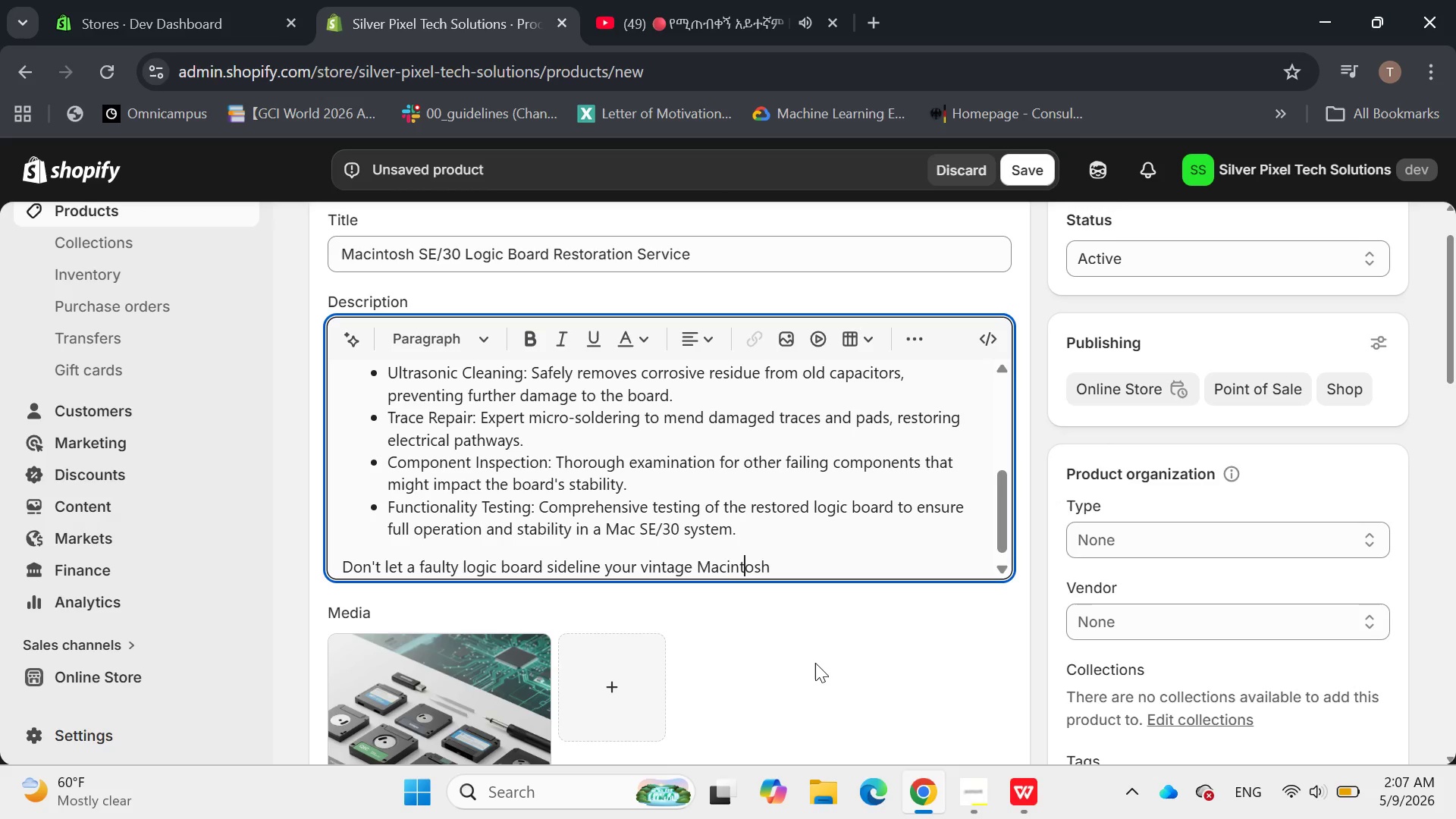 
key(ArrowRight)
 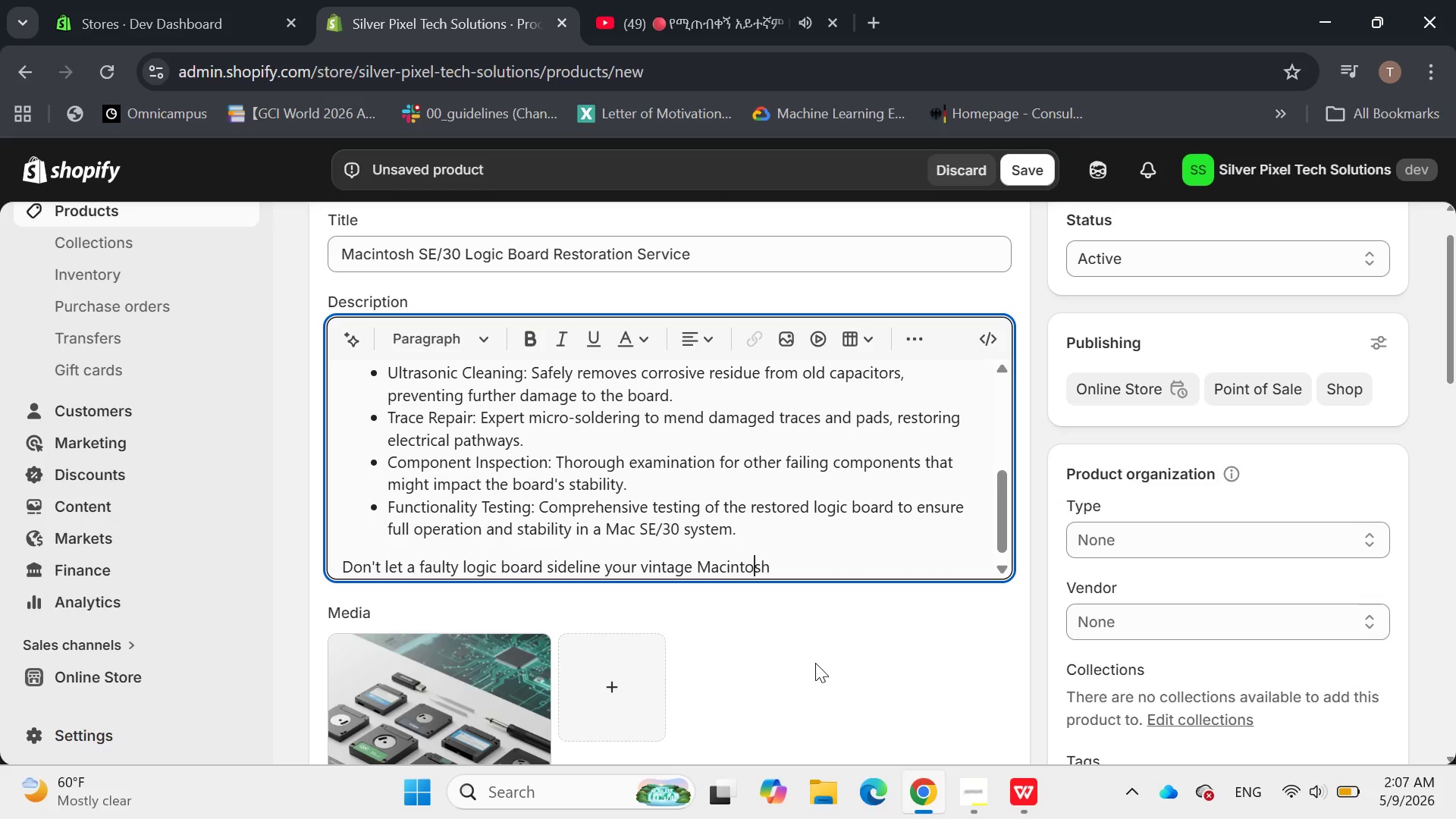 
key(ArrowRight)
 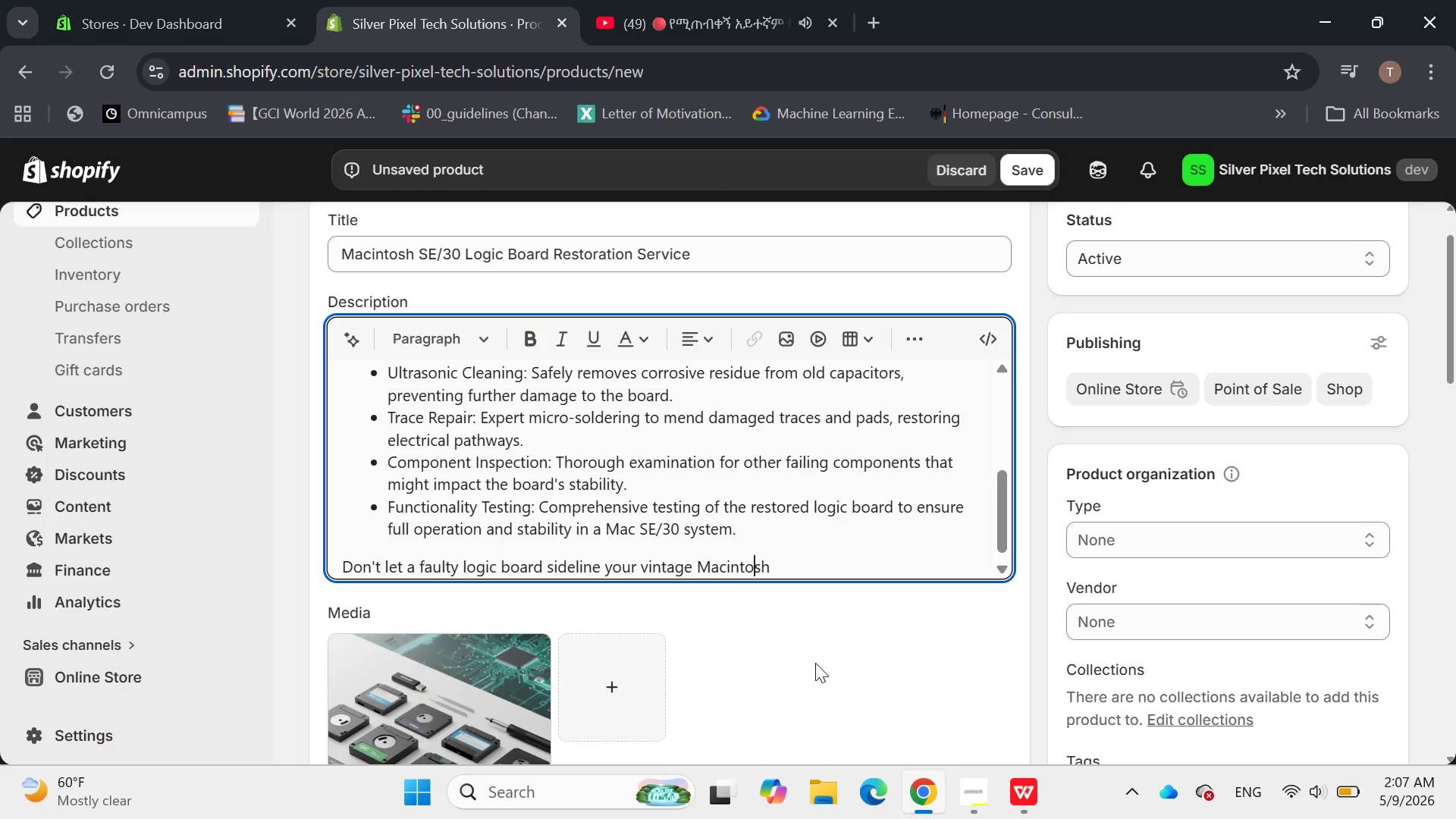 
key(ArrowRight)
 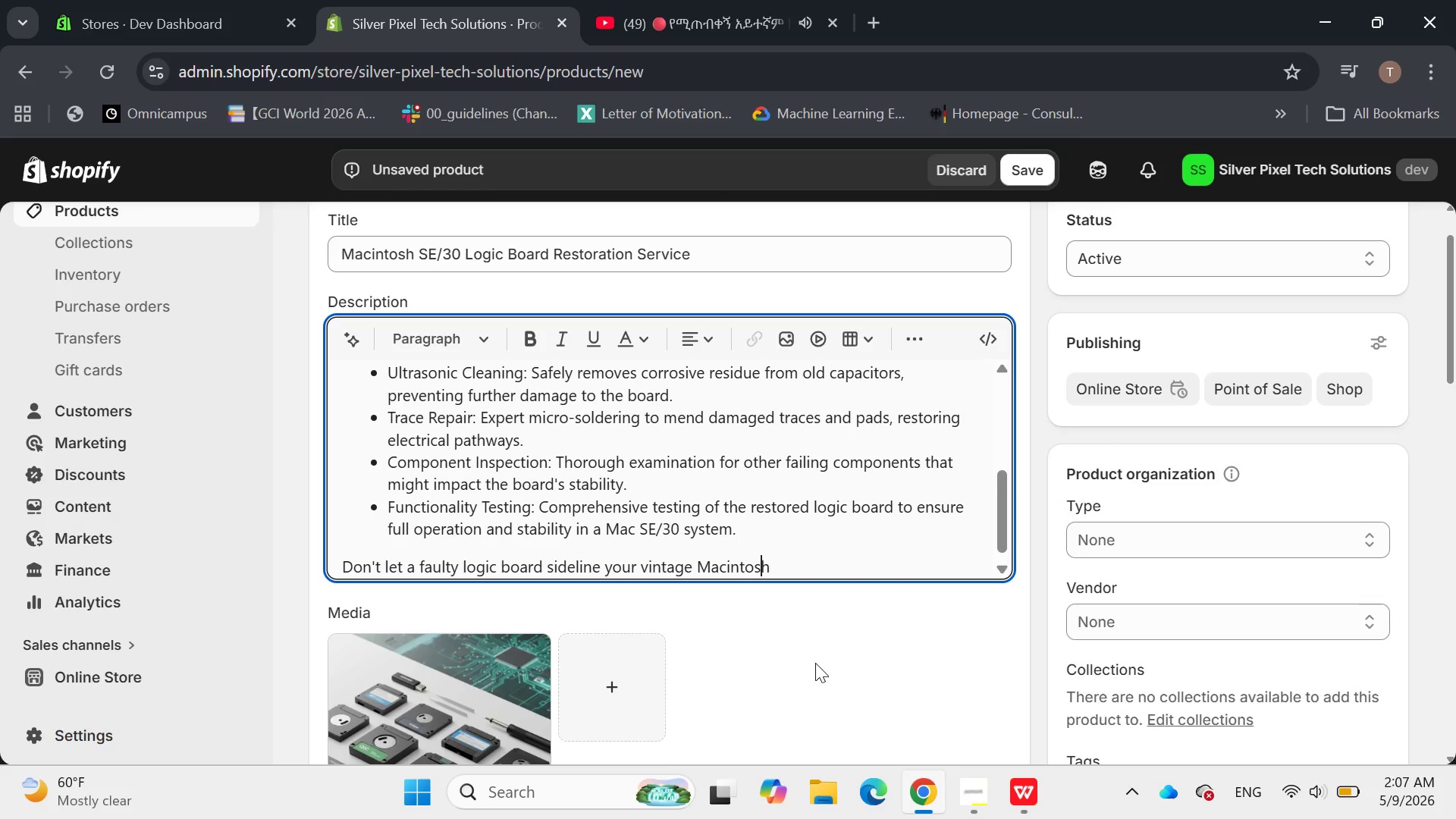 
key(ArrowRight)
 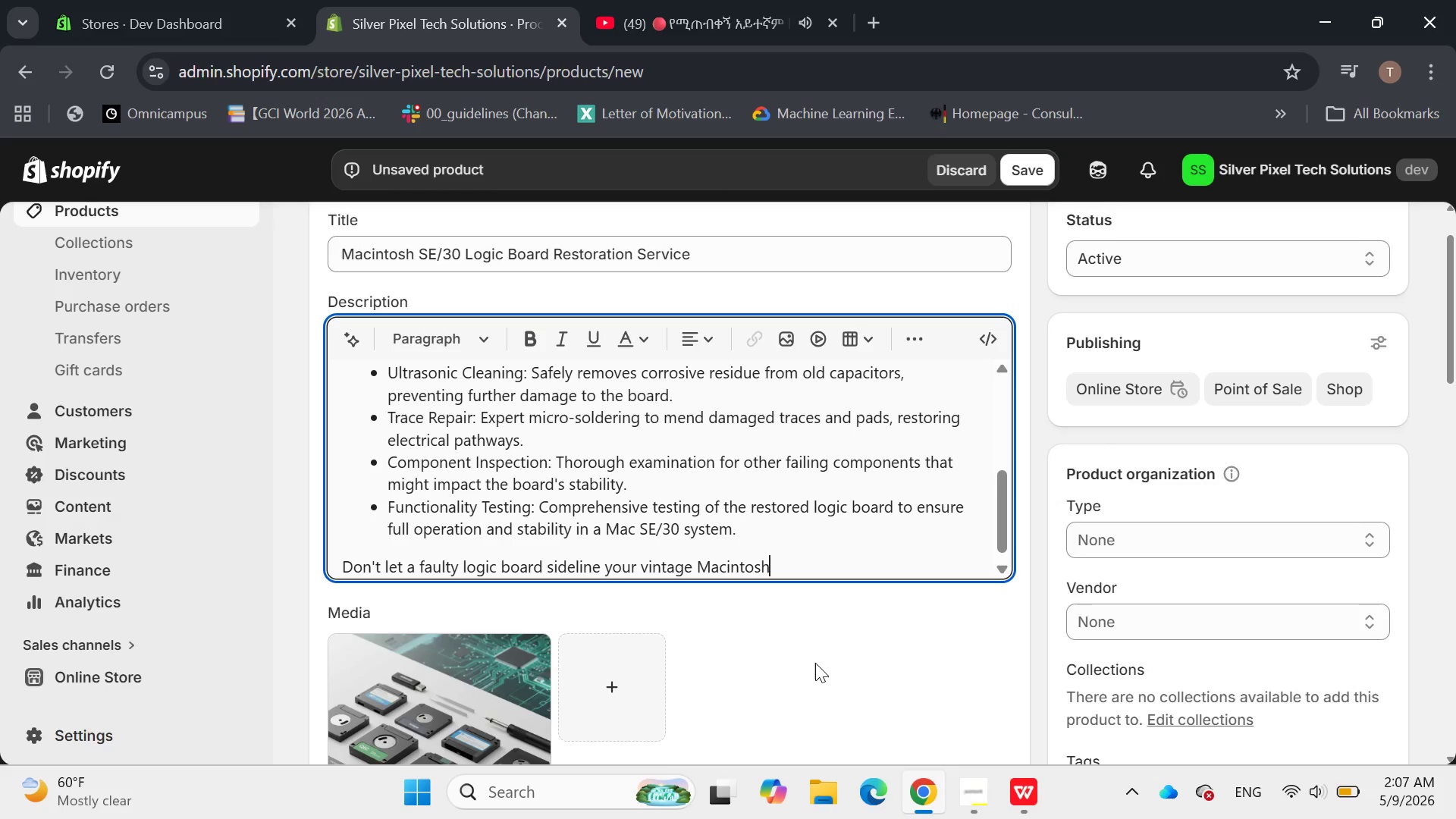 
type( SE/30)
 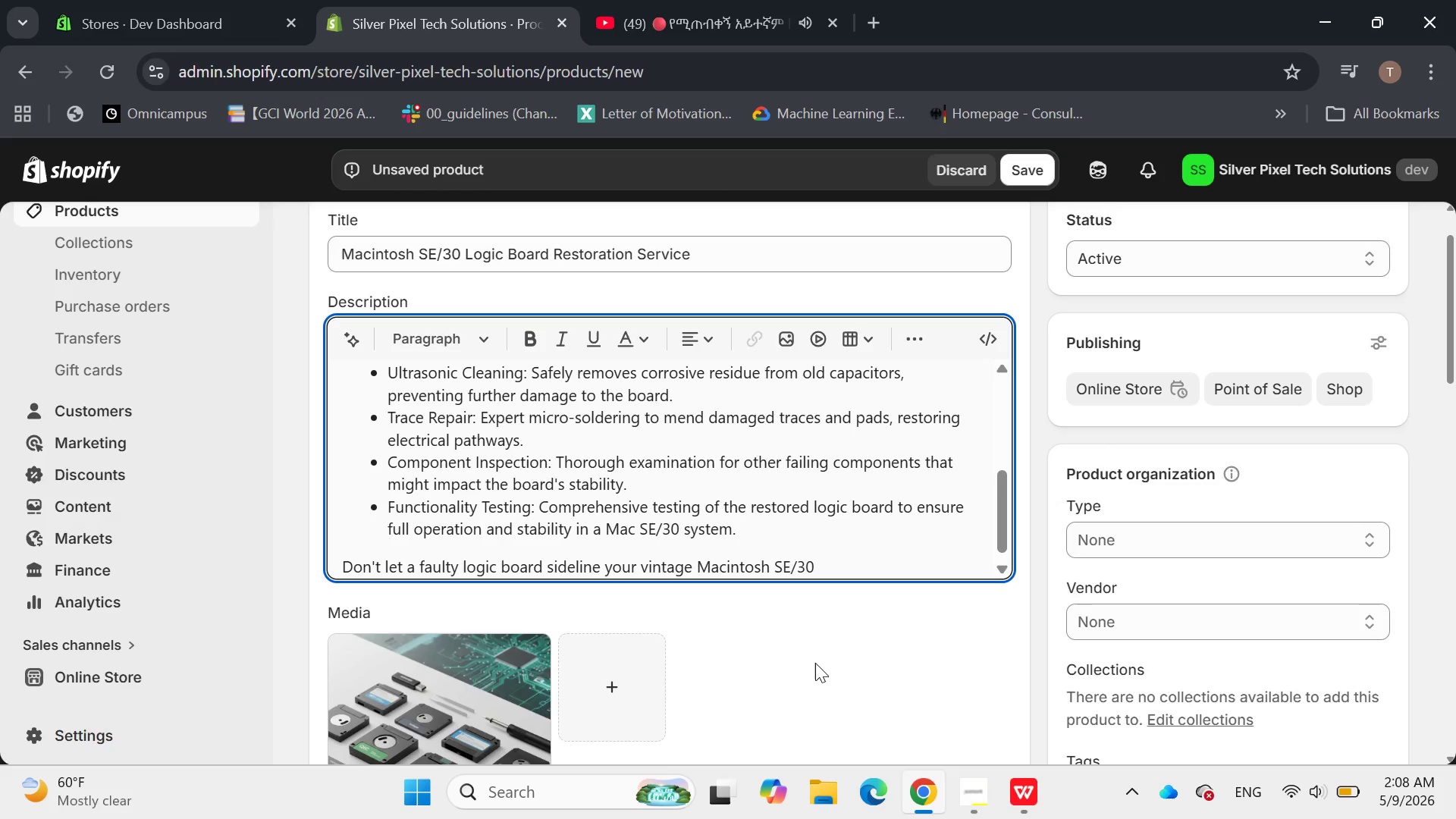 
wait(5.97)
 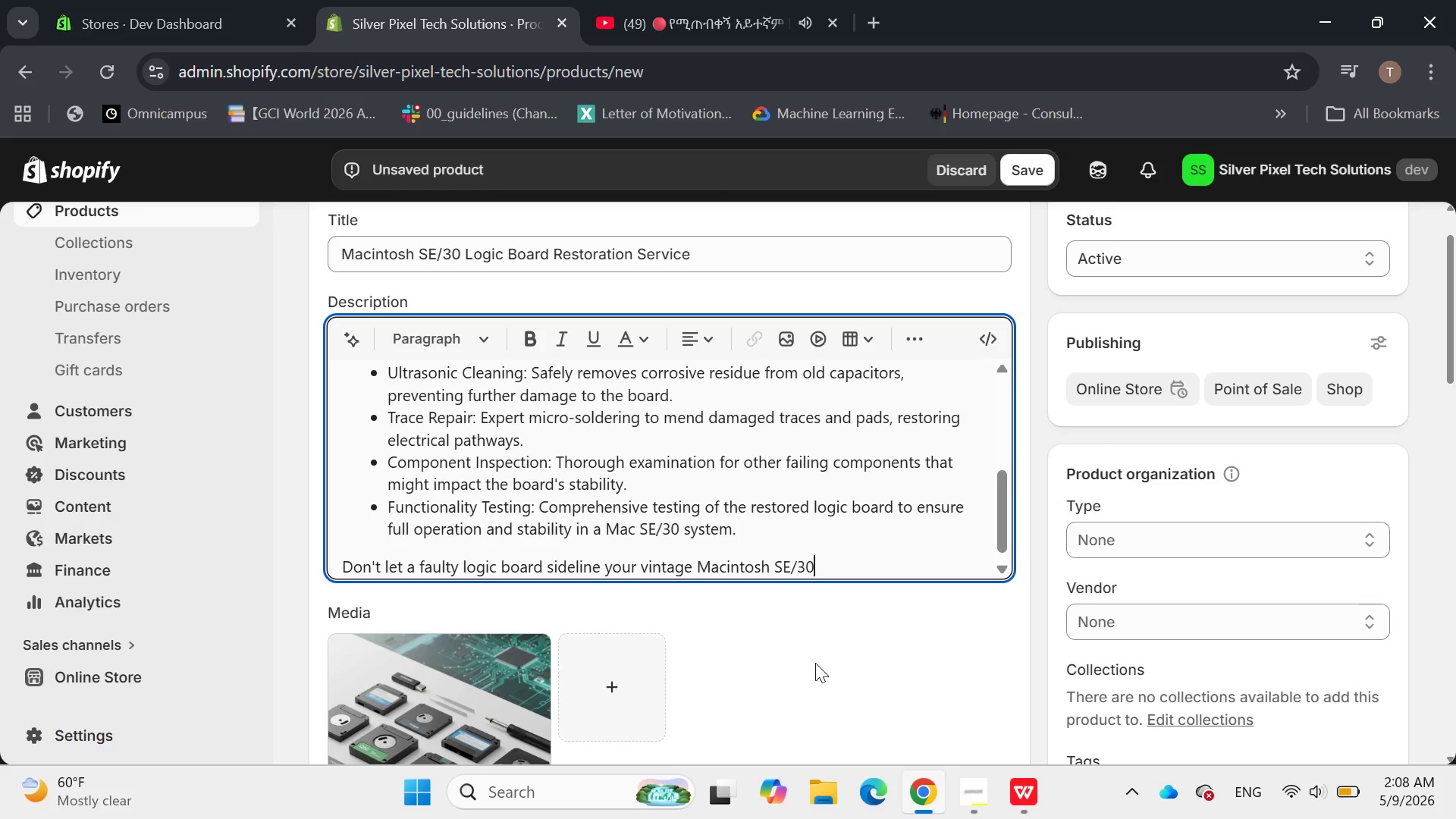 
hold_key(key=Backspace, duration=0.44)
 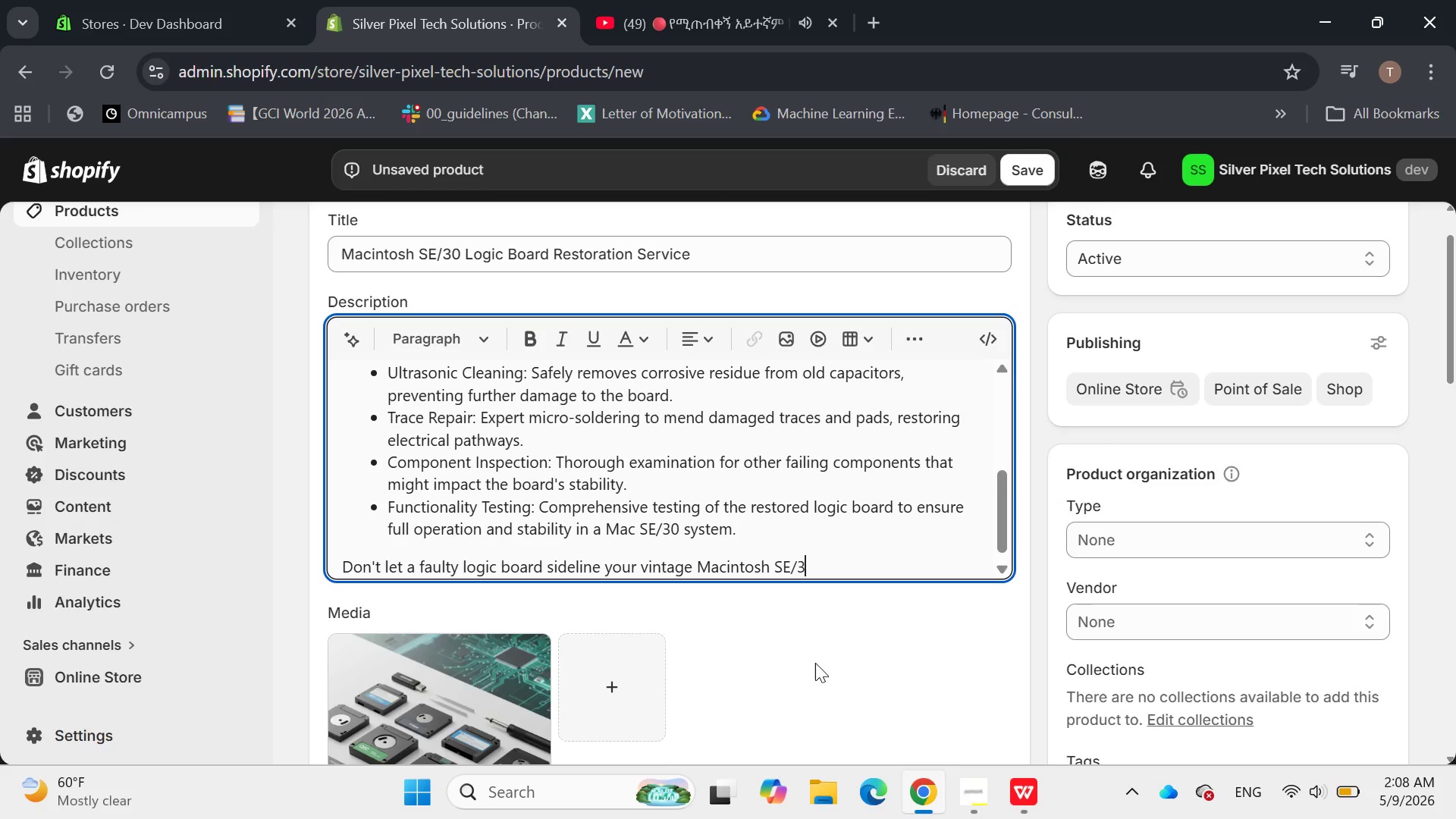 
key(Backspace)
type(30. Our specialized serviceensure)
 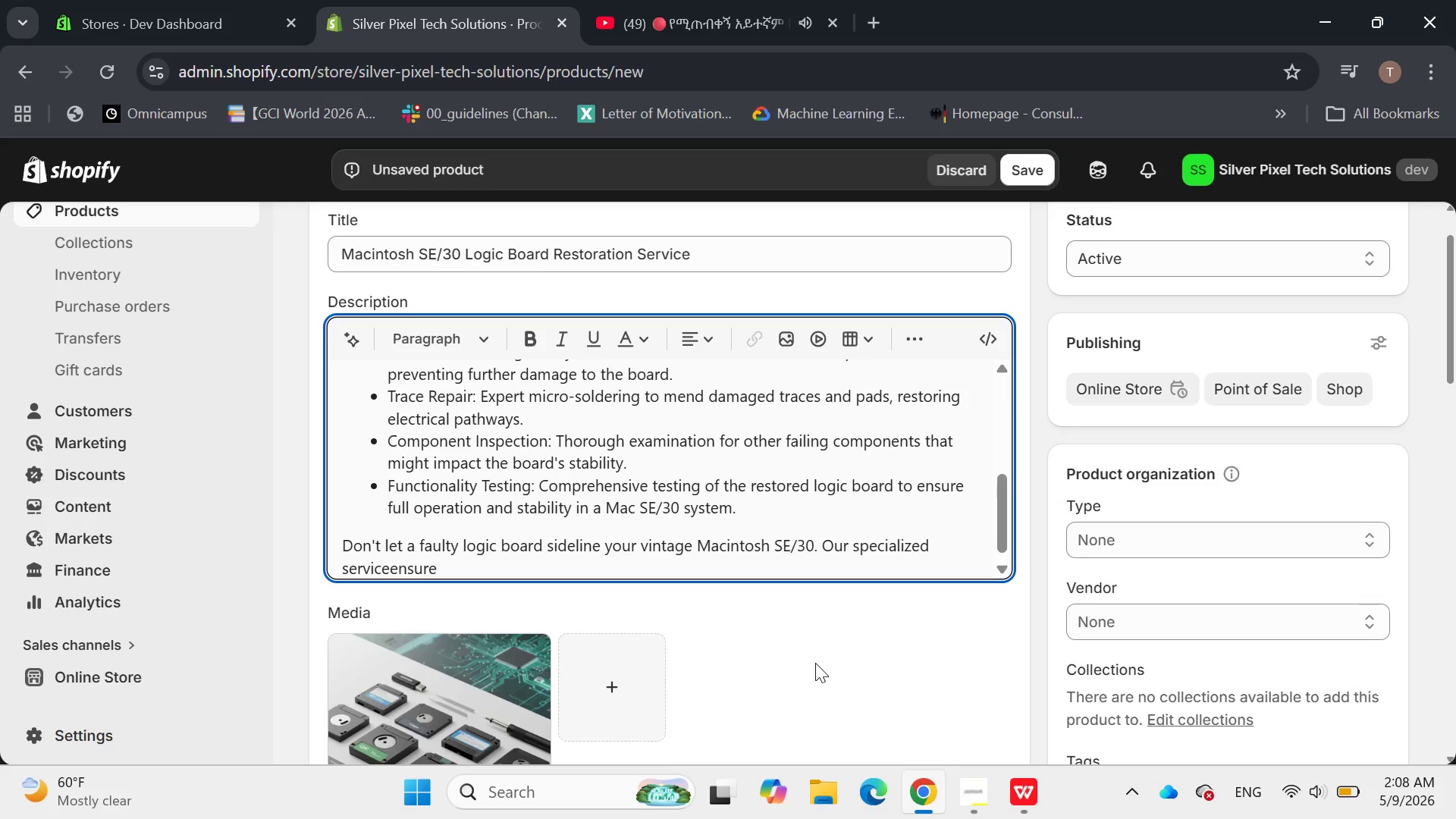 
key(ArrowLeft)
 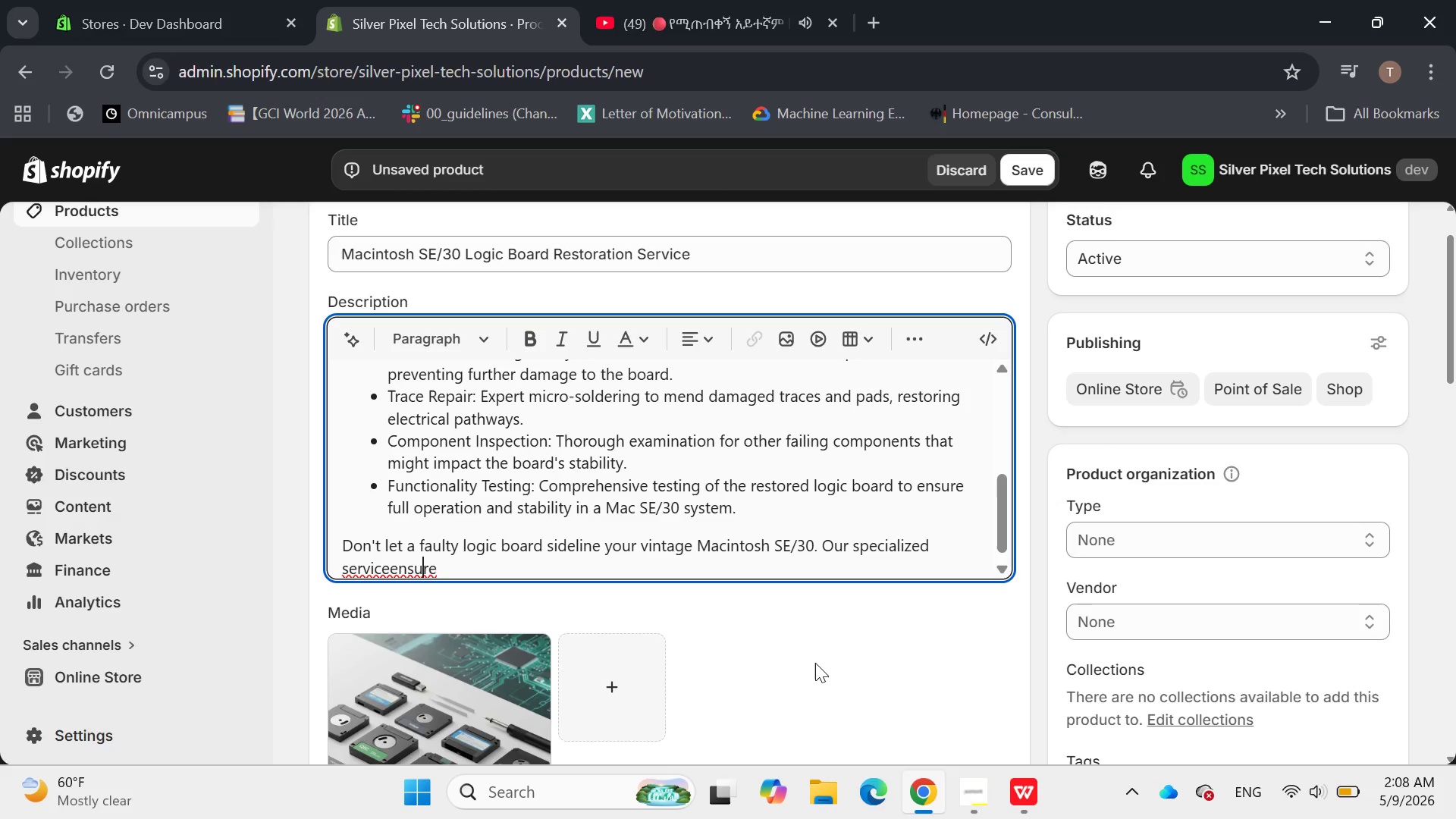 
key(ArrowLeft)
 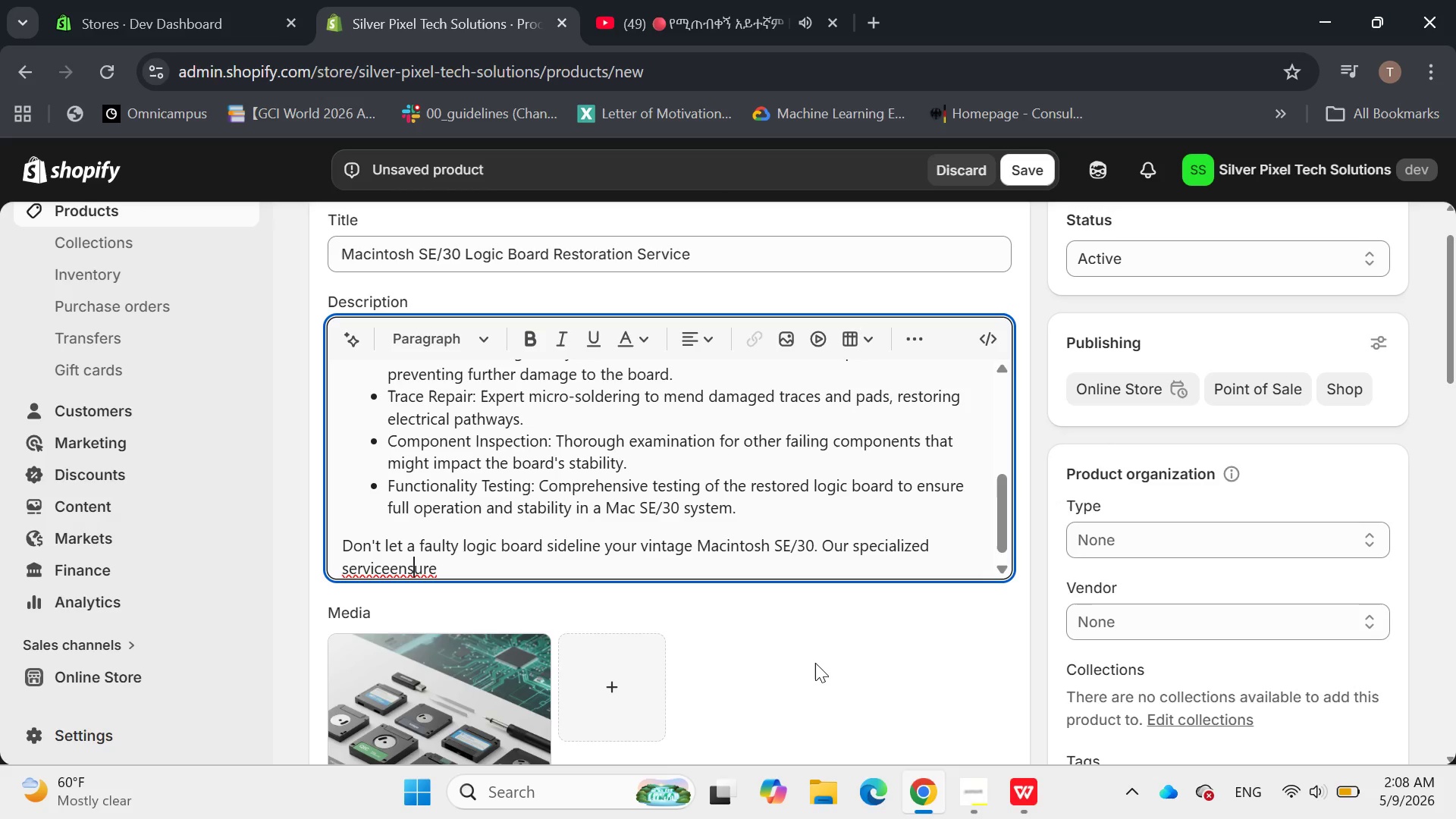 
key(ArrowLeft)
 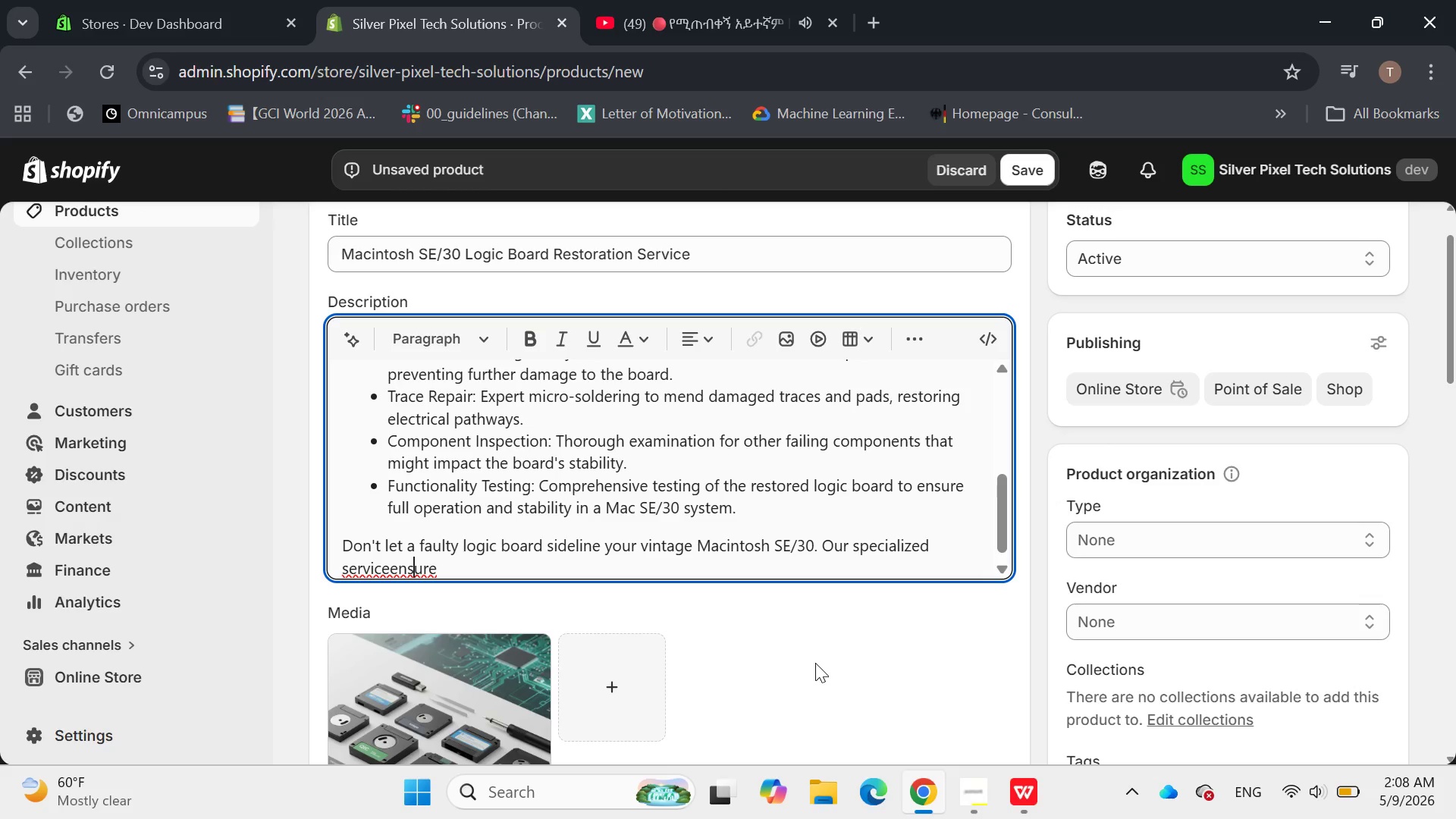 
key(ArrowLeft)
 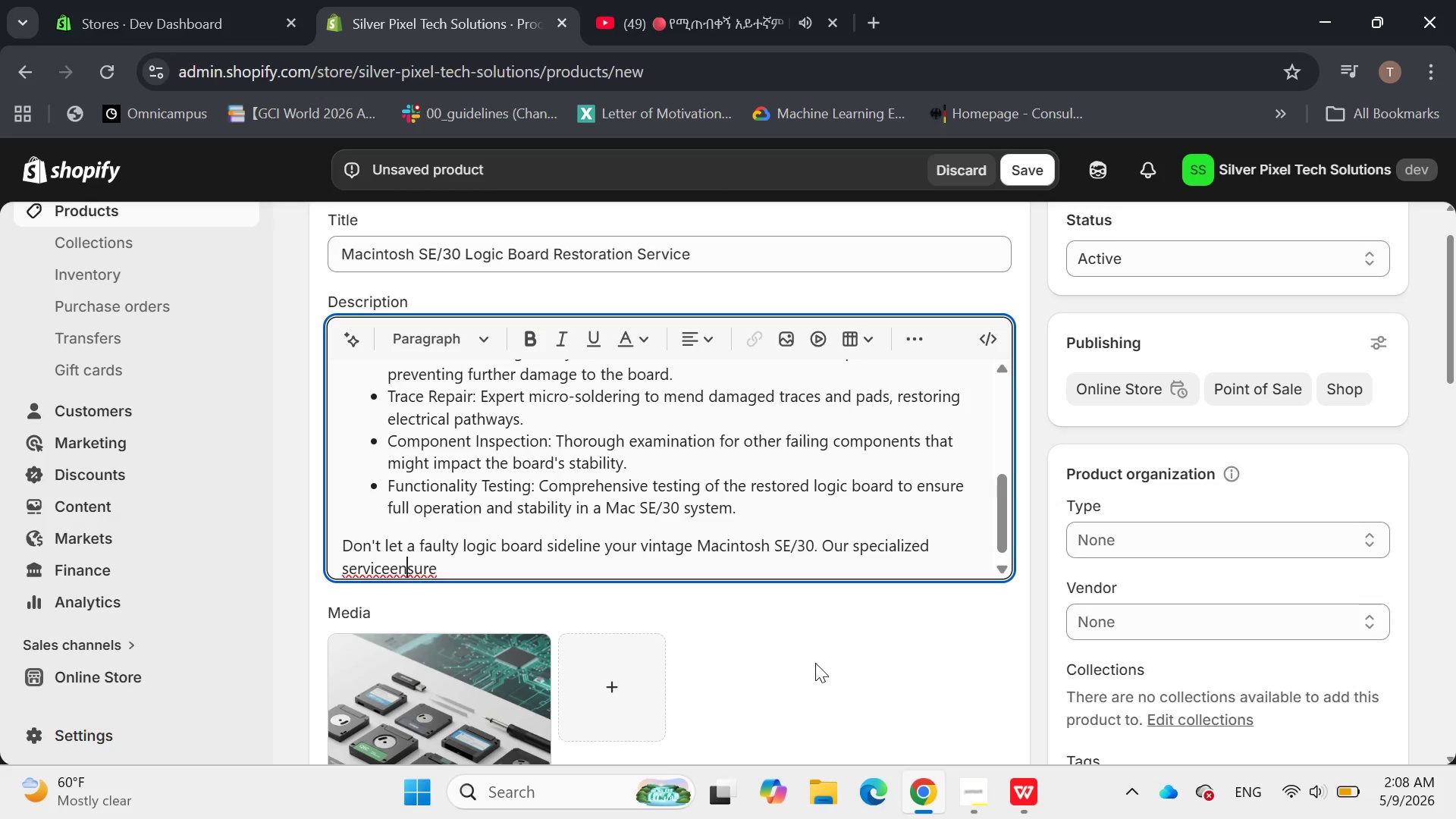 
key(ArrowLeft)
 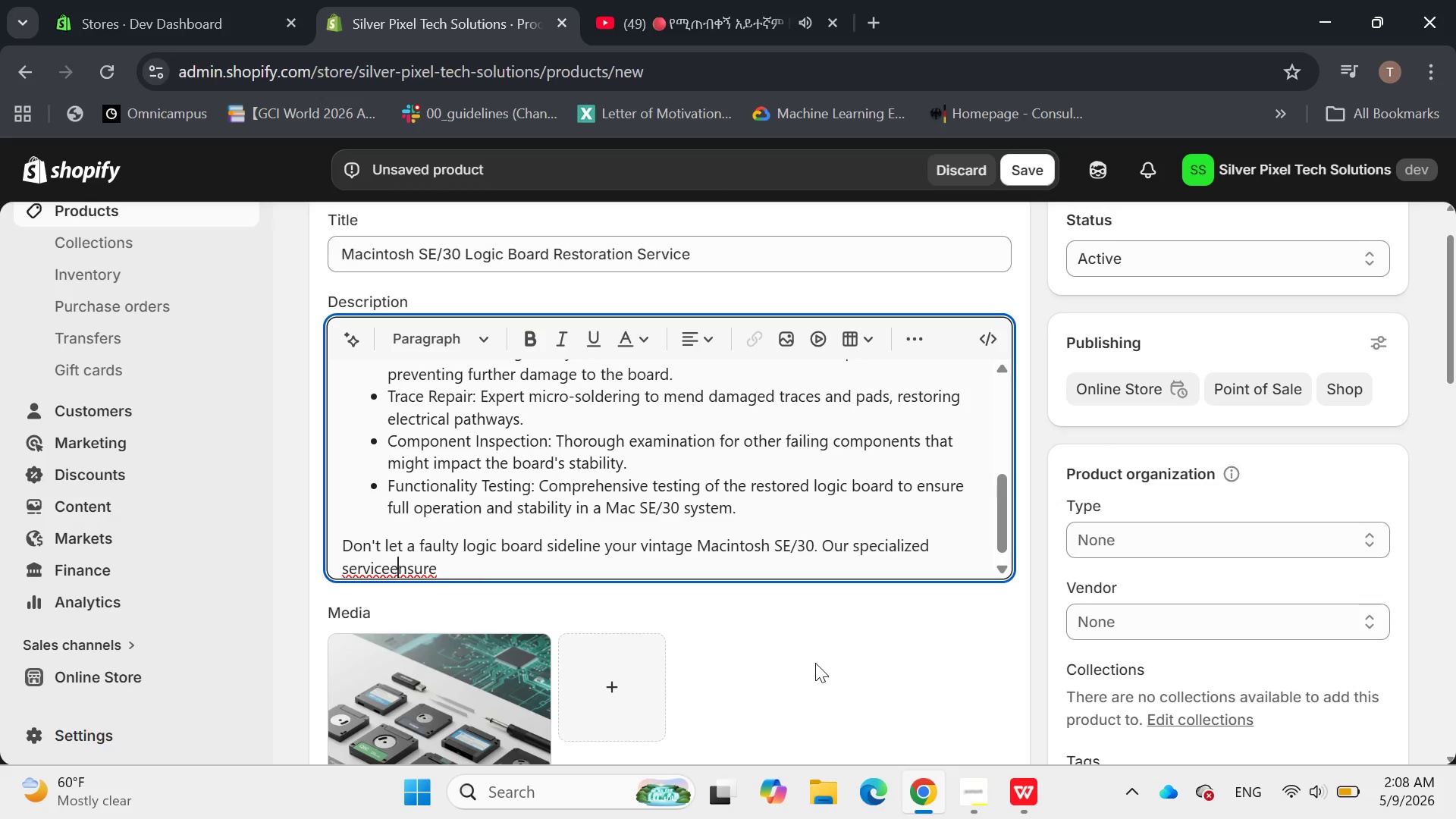 
key(ArrowLeft)
 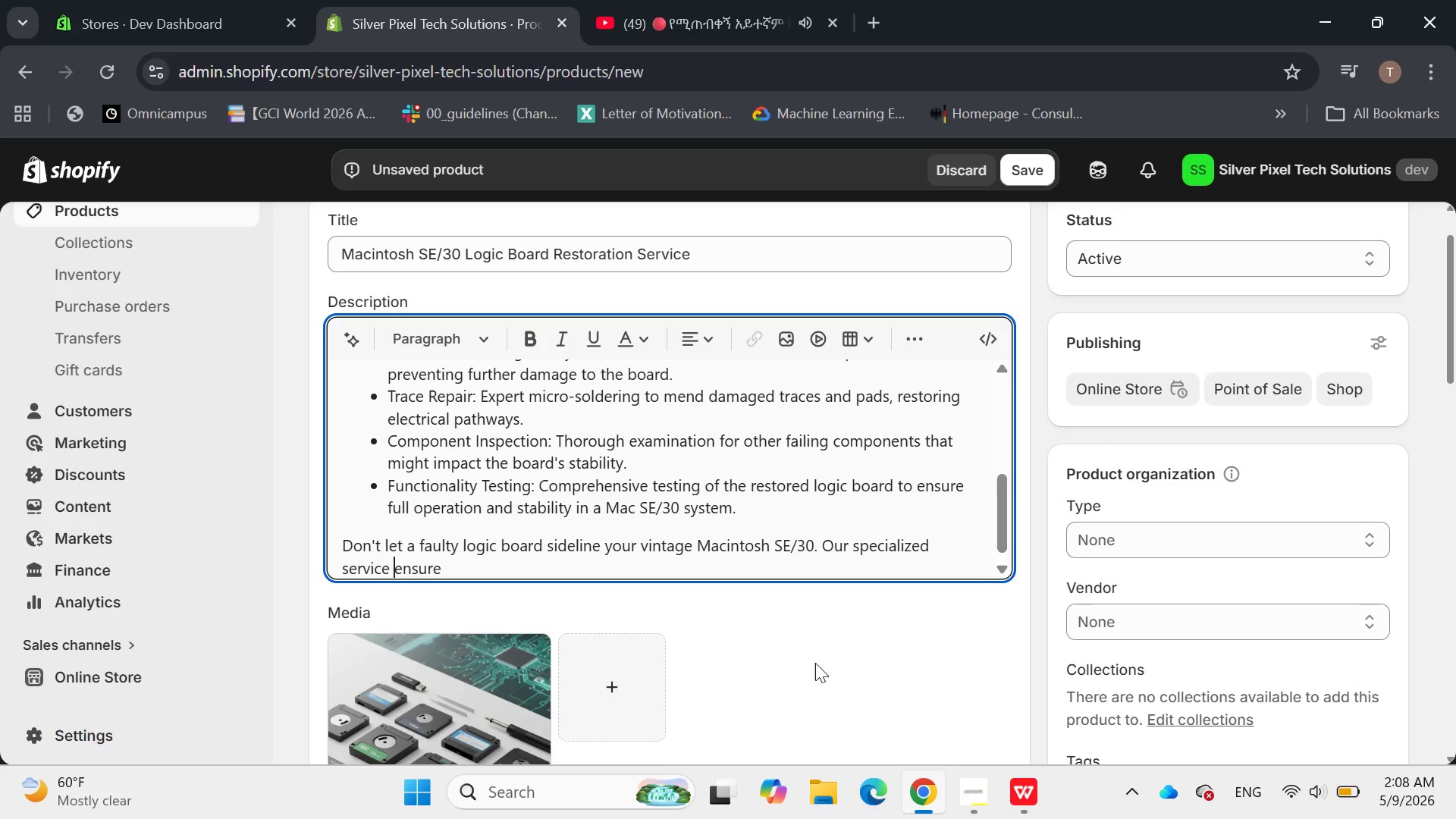 
key(Space)
 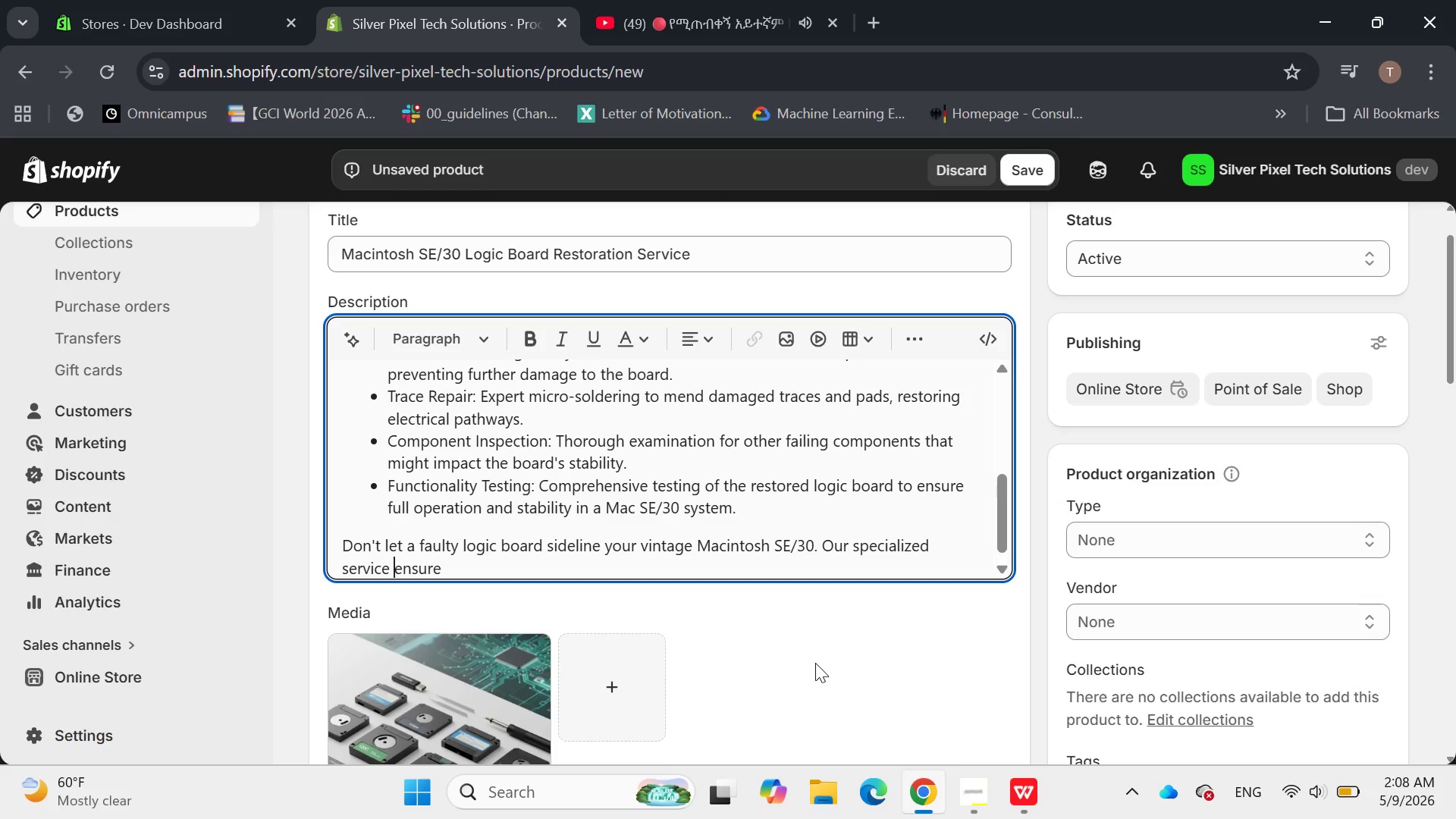 
key(ArrowRight)
 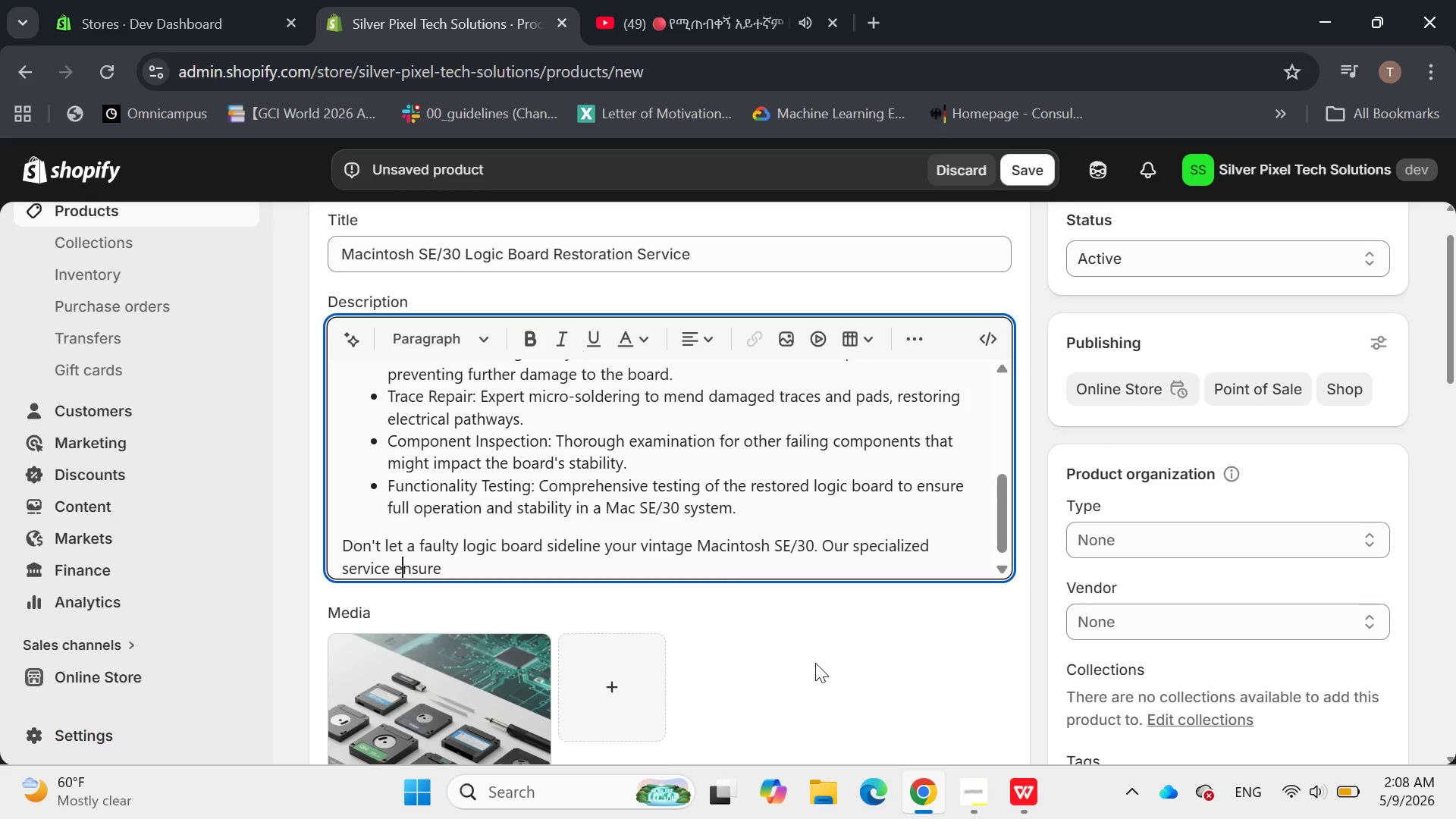 
key(ArrowRight)
 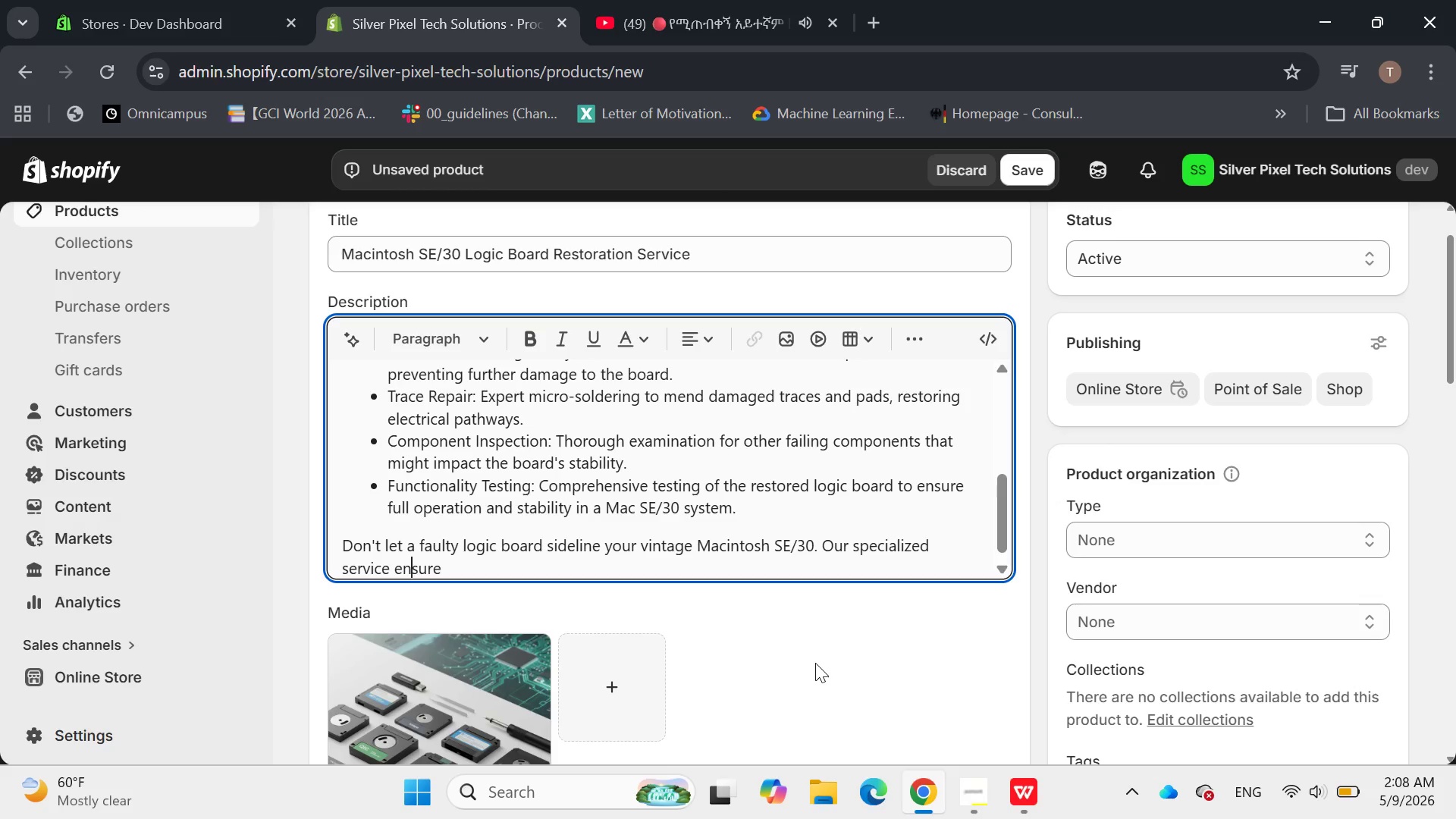 
key(ArrowRight)
 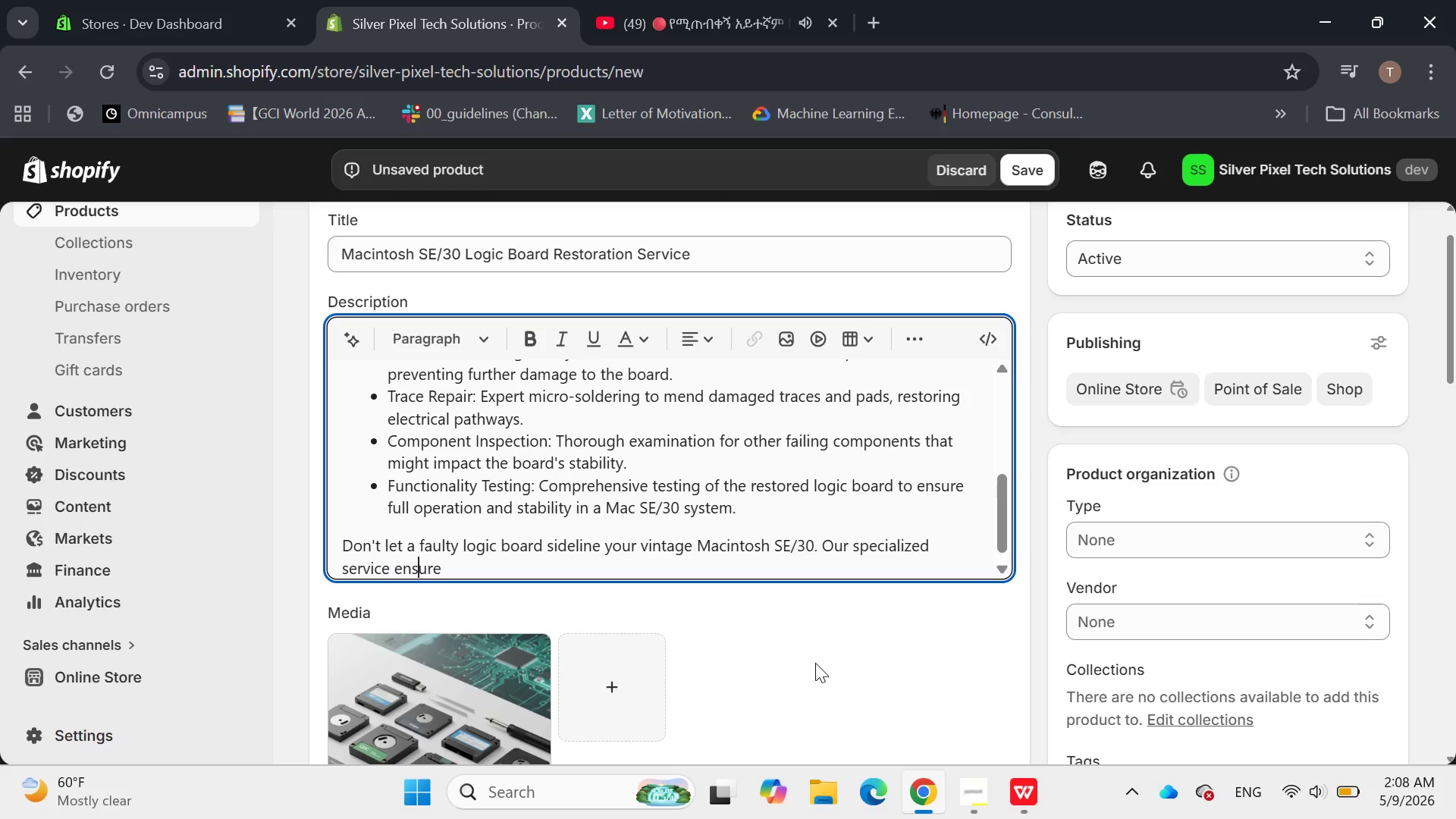 
key(ArrowRight)
 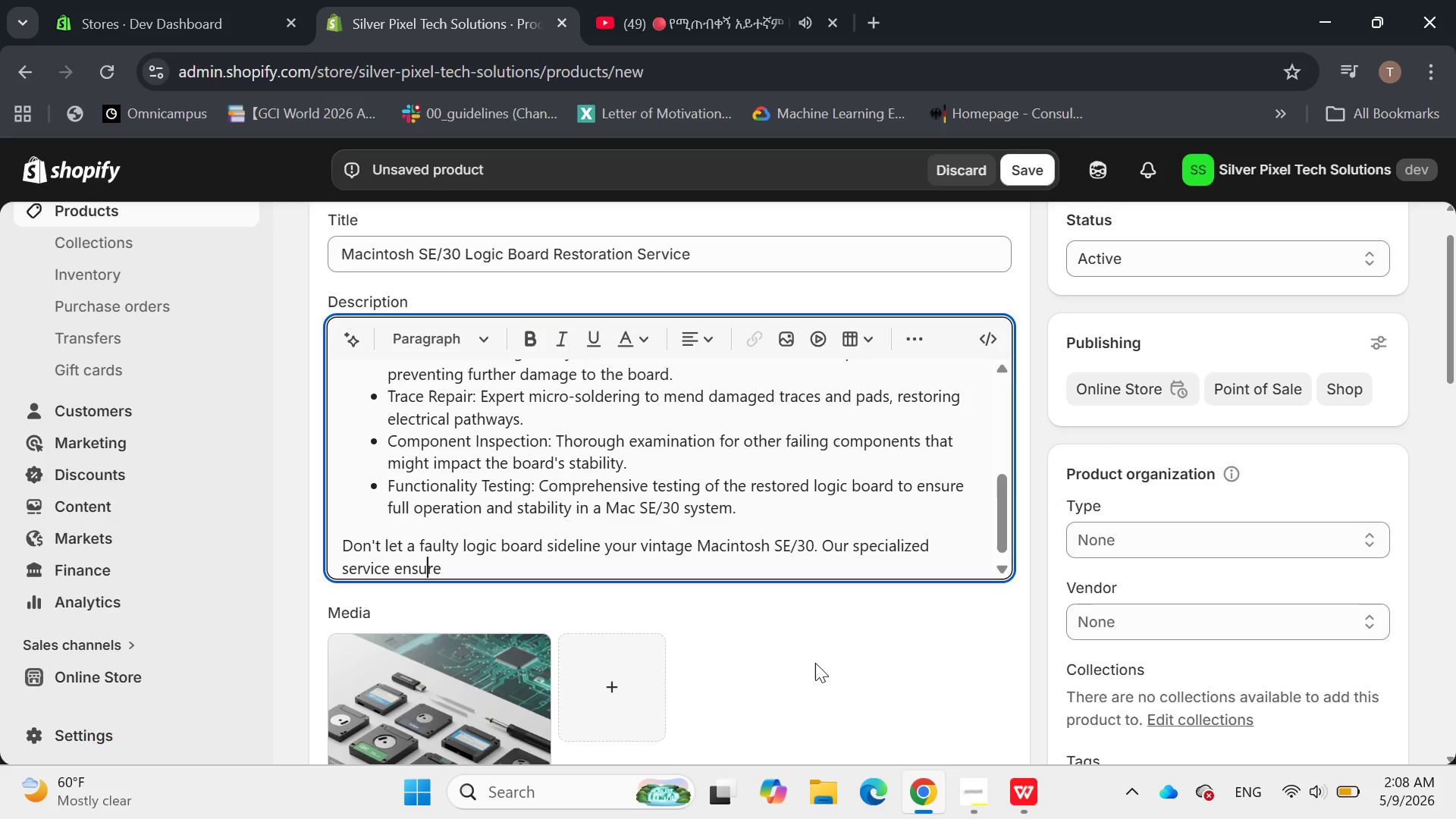 
key(ArrowRight)
 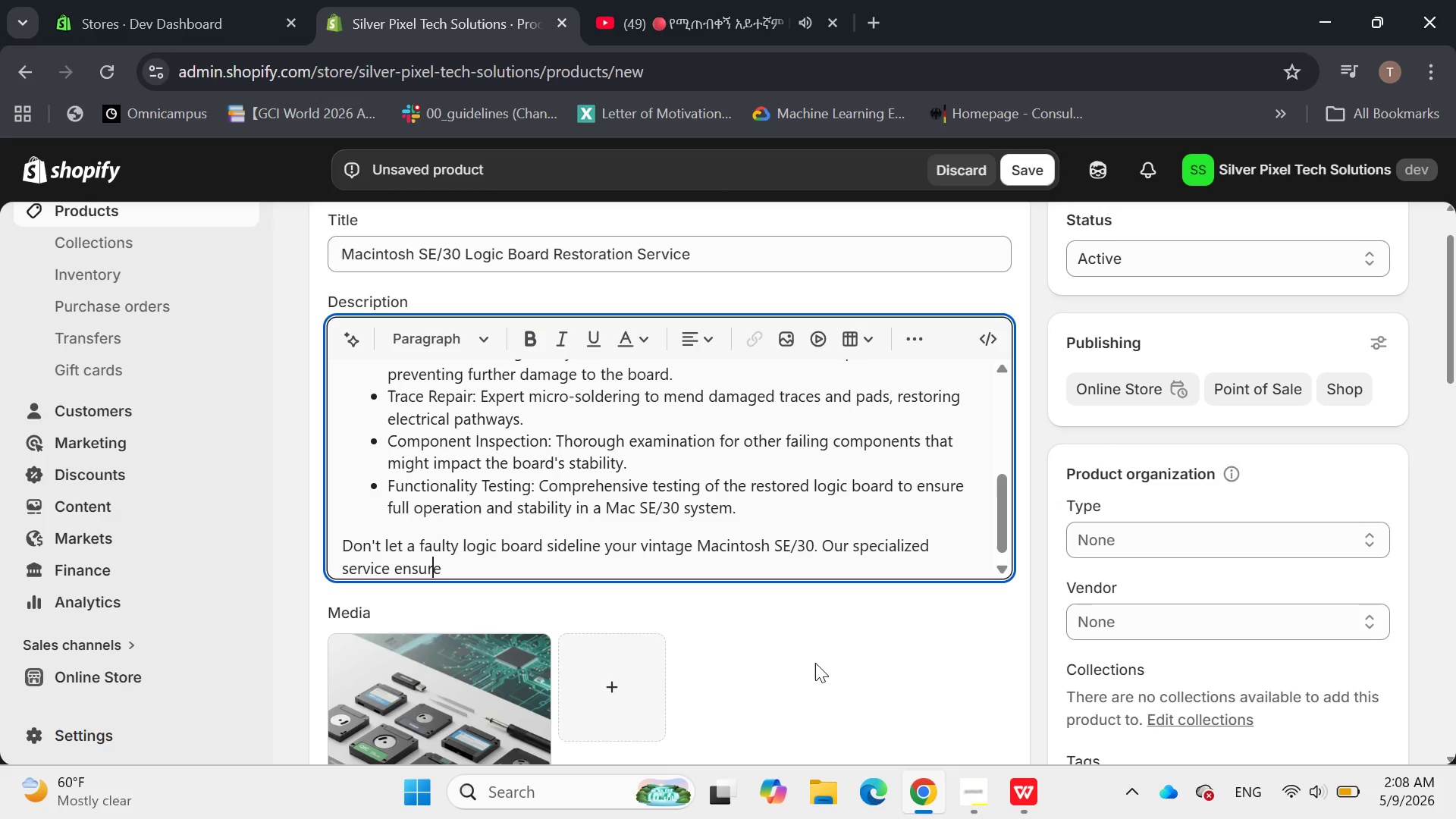 
key(ArrowRight)
 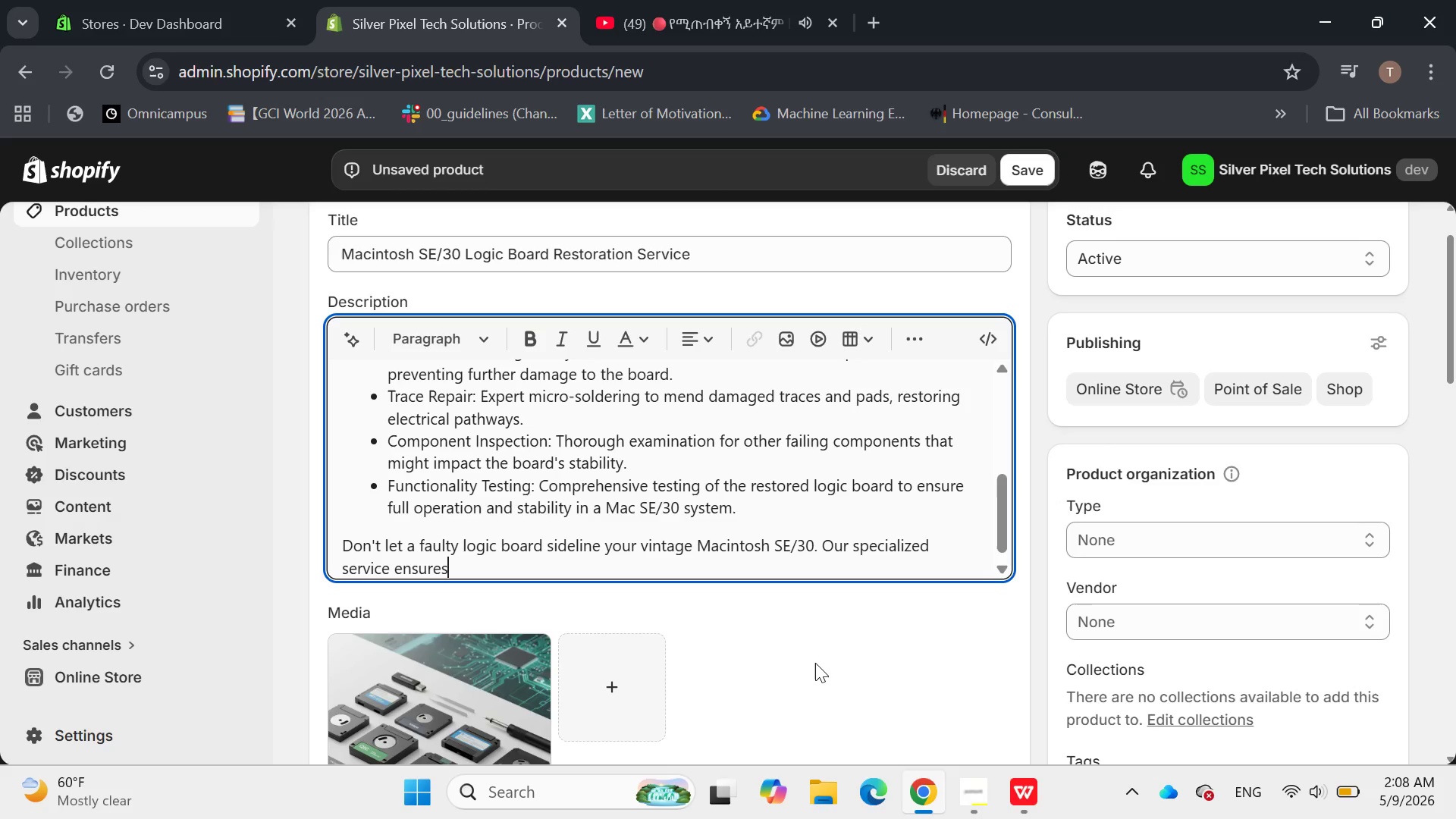 
type(s your vintage maci)
 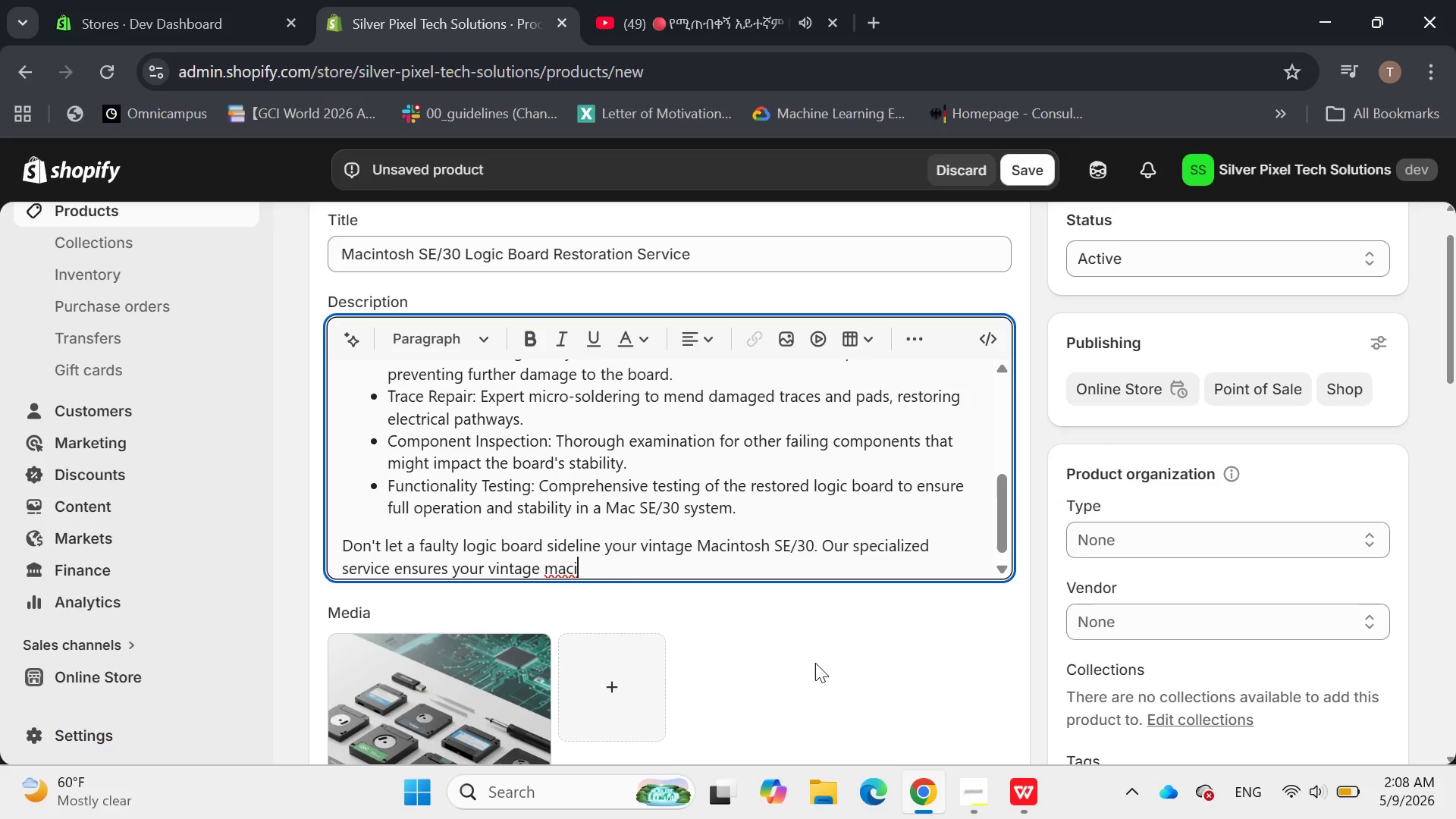 
key(Backspace)
 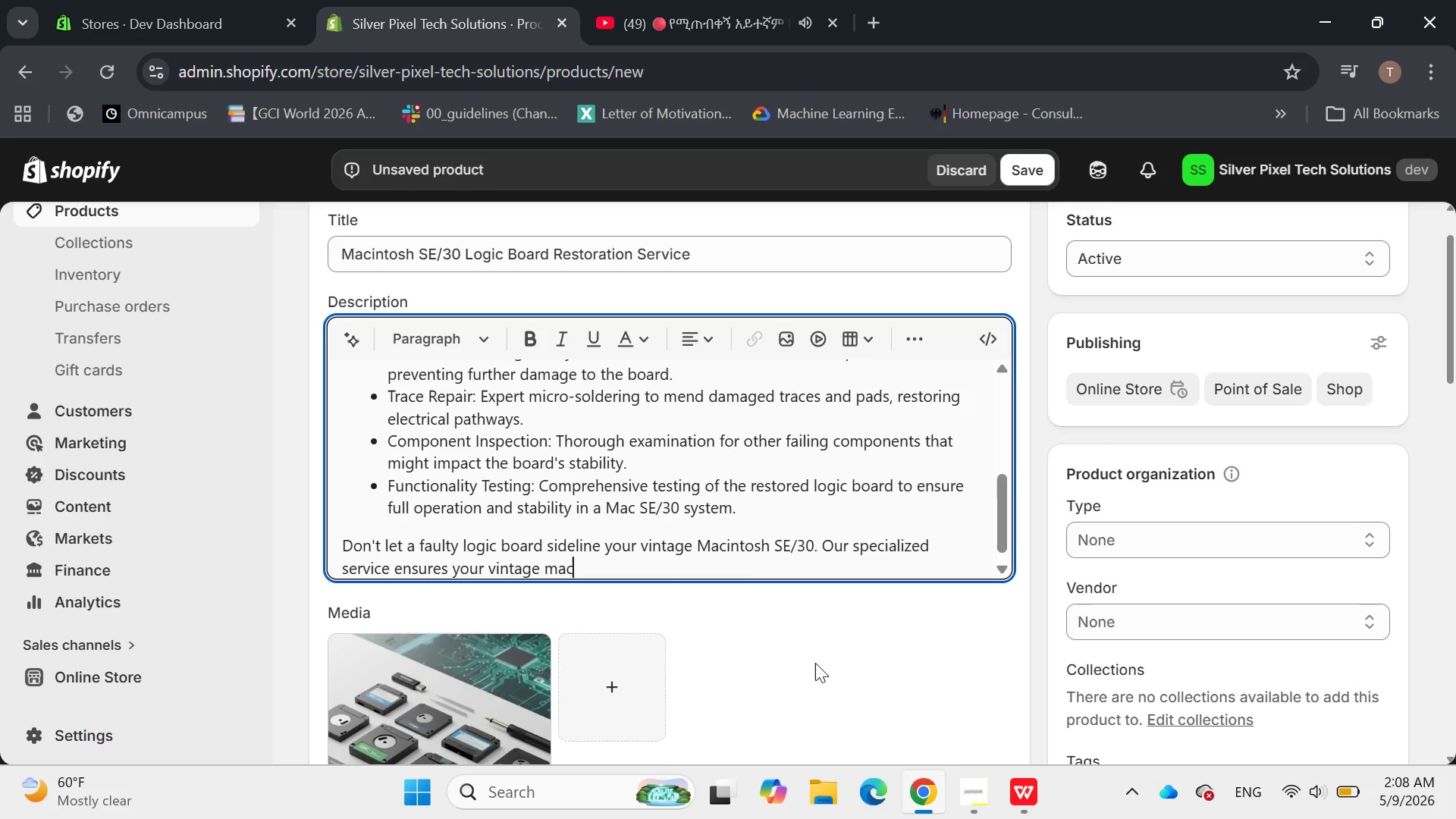 
key(Backspace)
 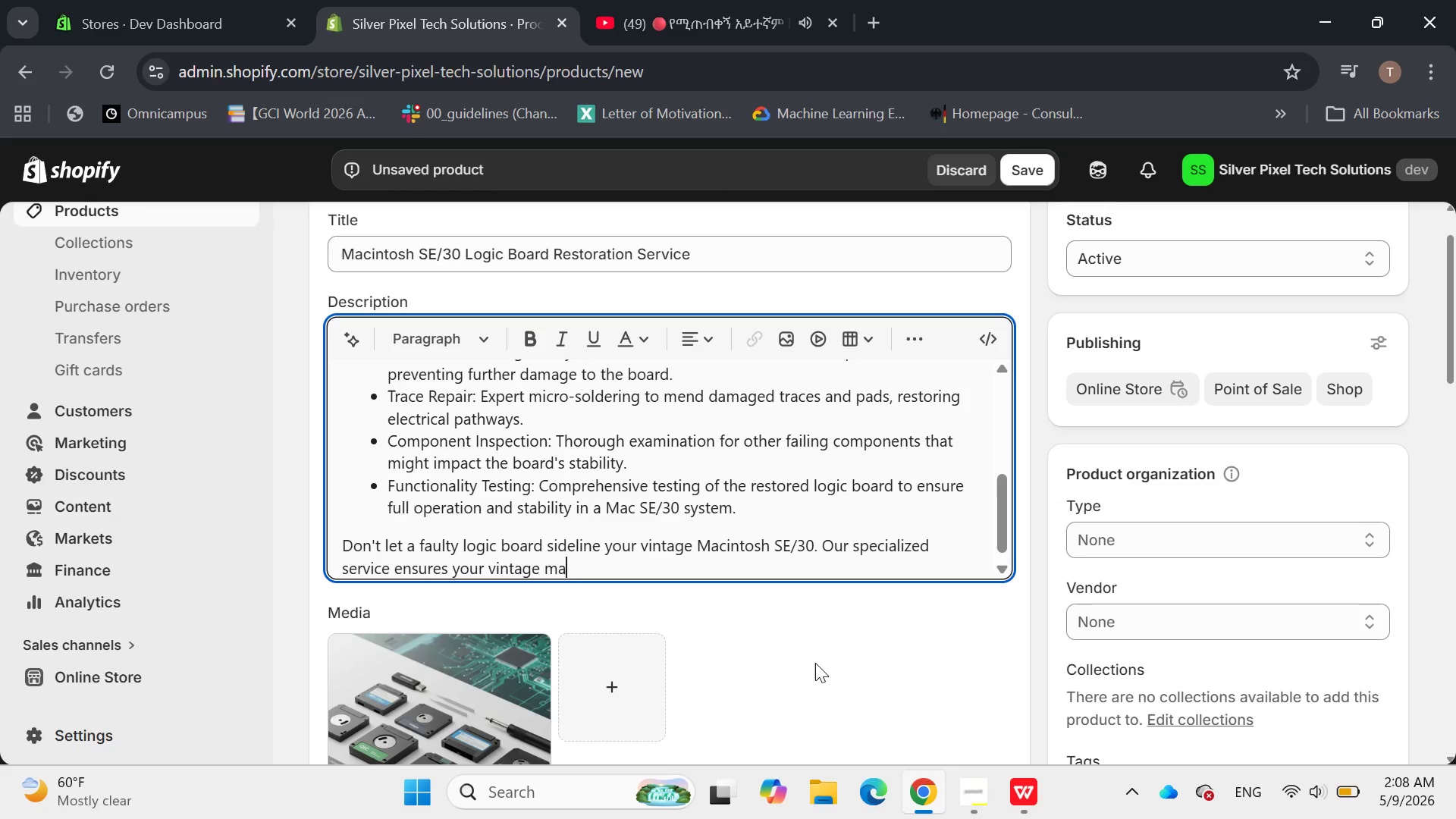 
key(Backspace)
 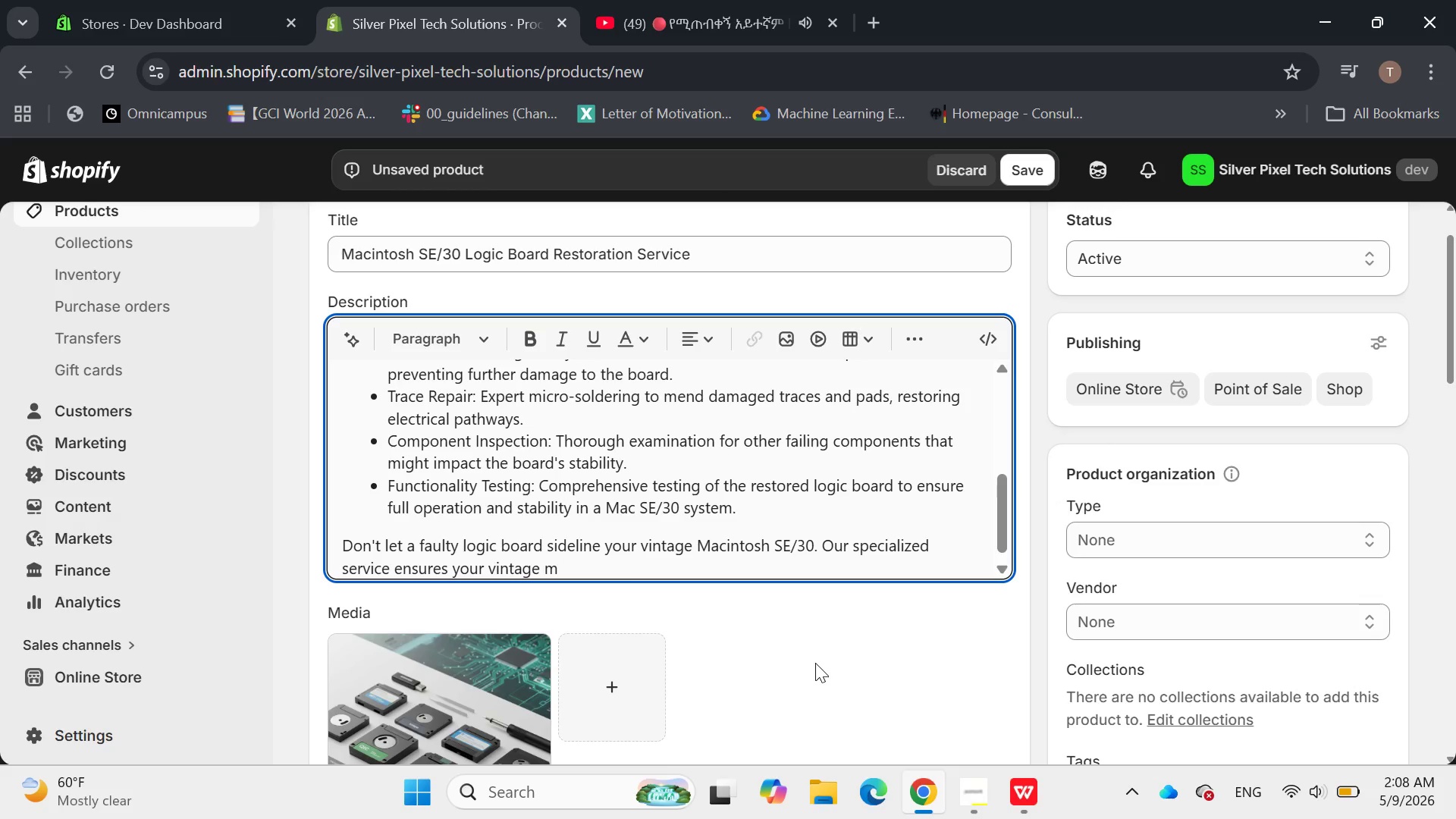 
hold_key(key=Backspace, duration=0.31)
 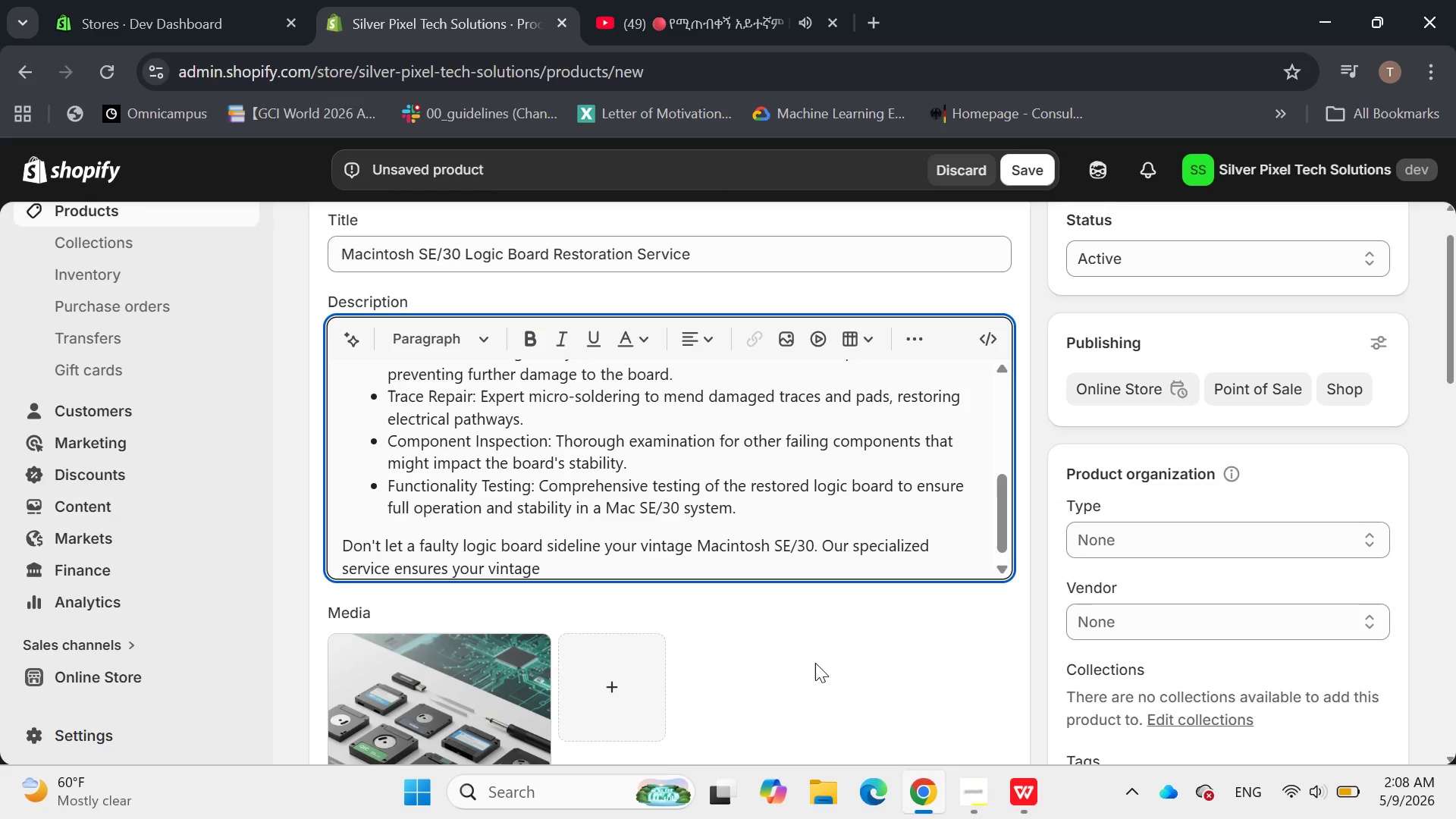 
key(Backspace)
 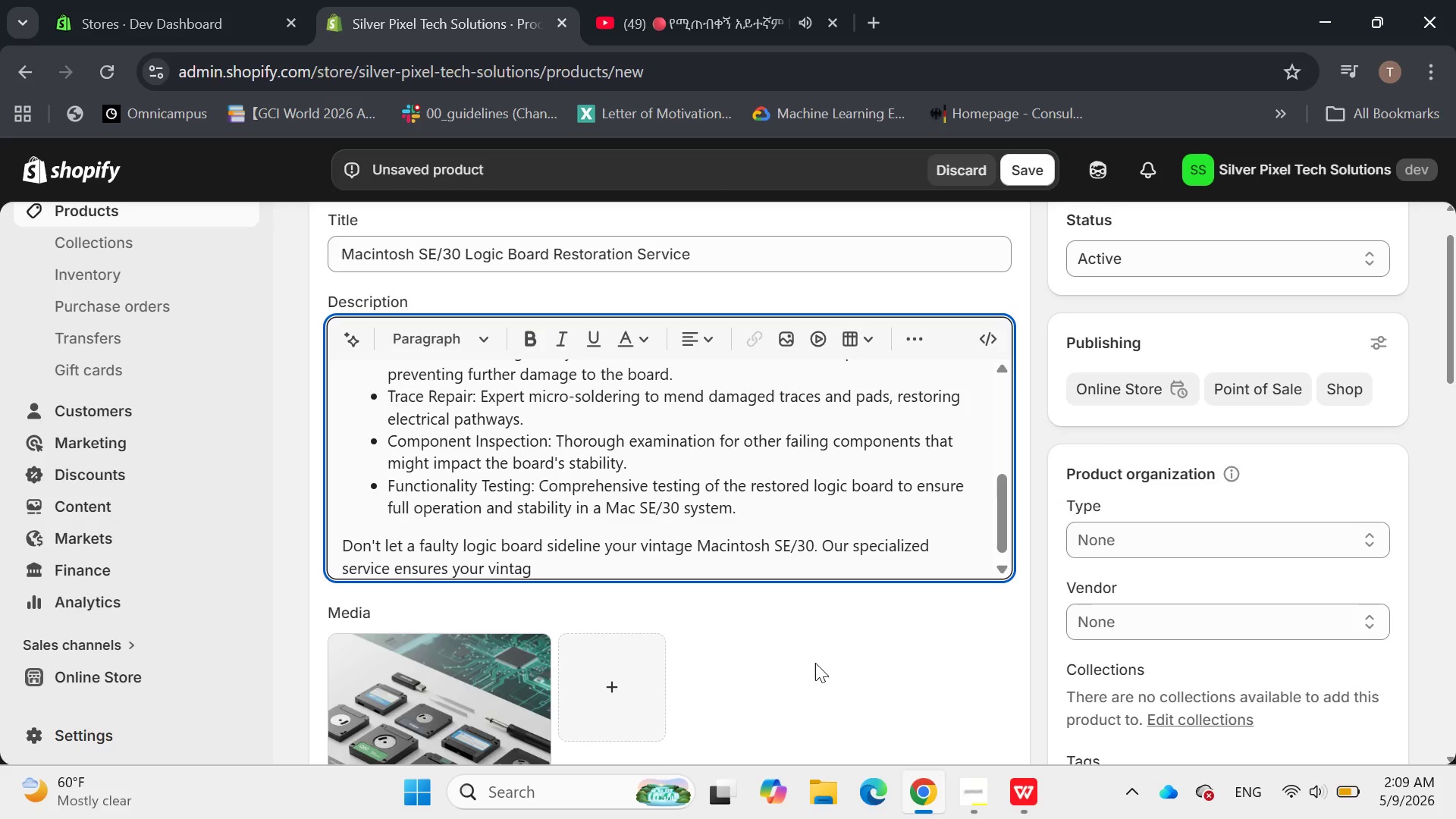 
key(Backspace)
 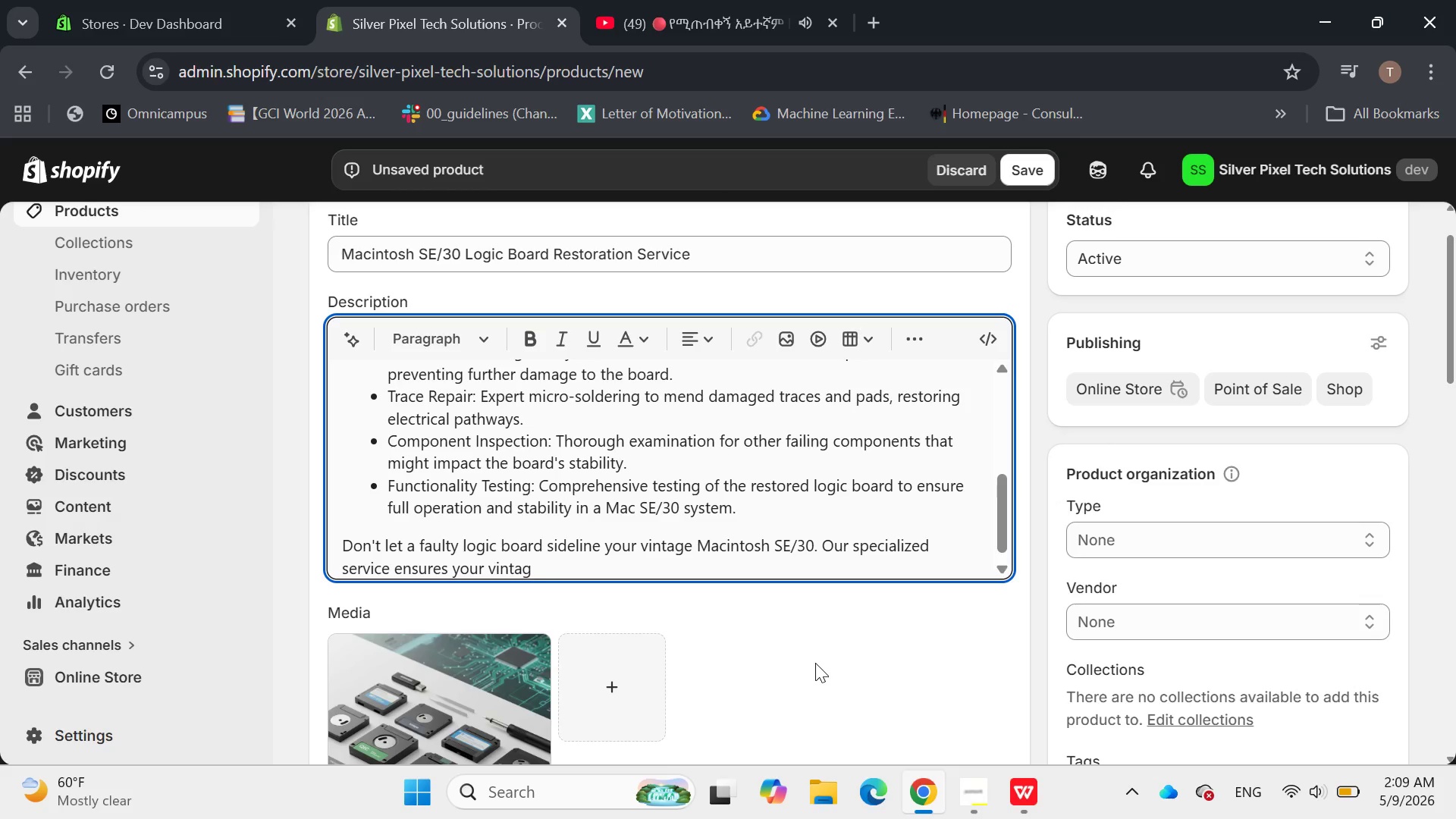 
key(Backspace)
 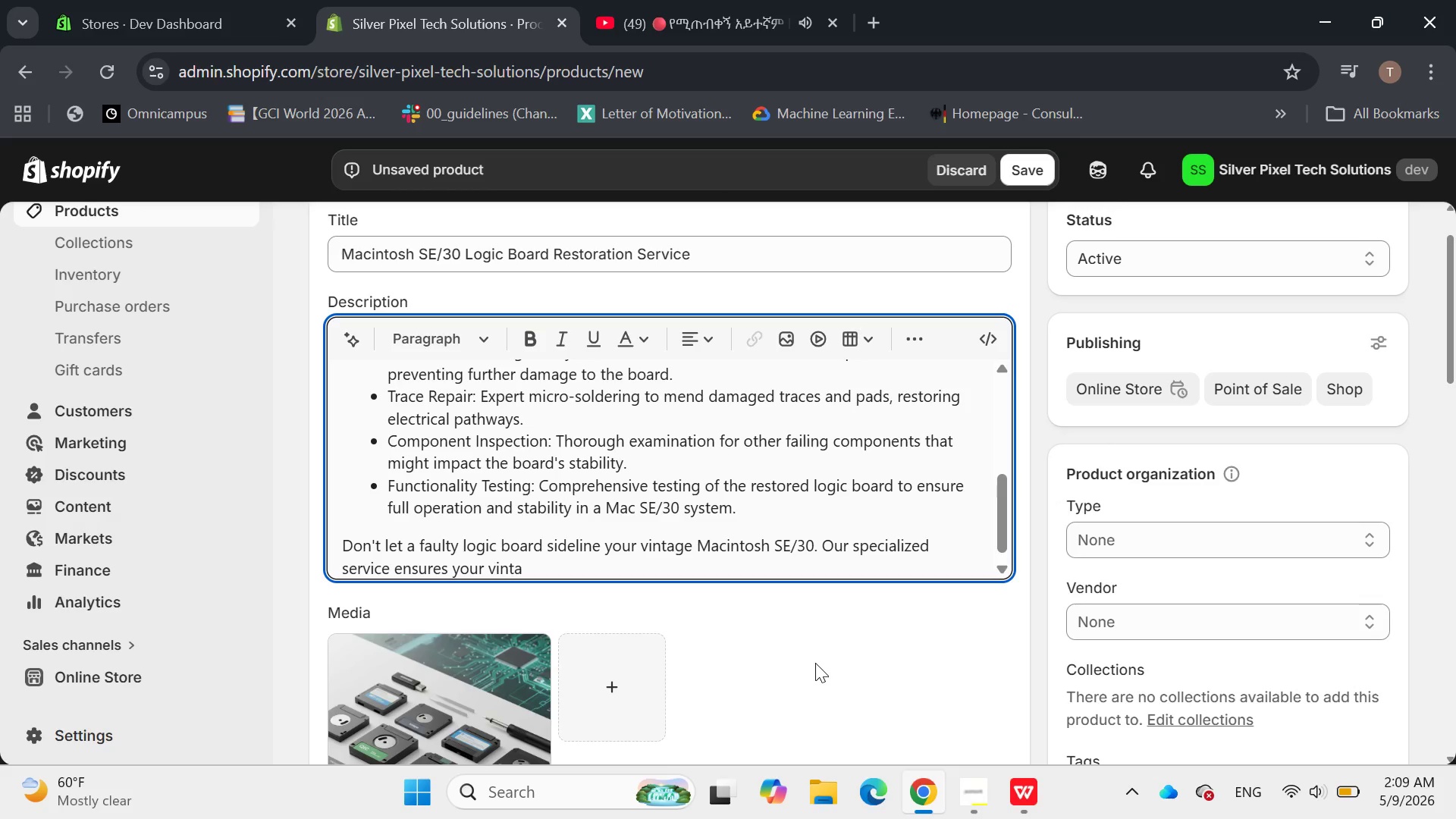 
key(Backspace)
 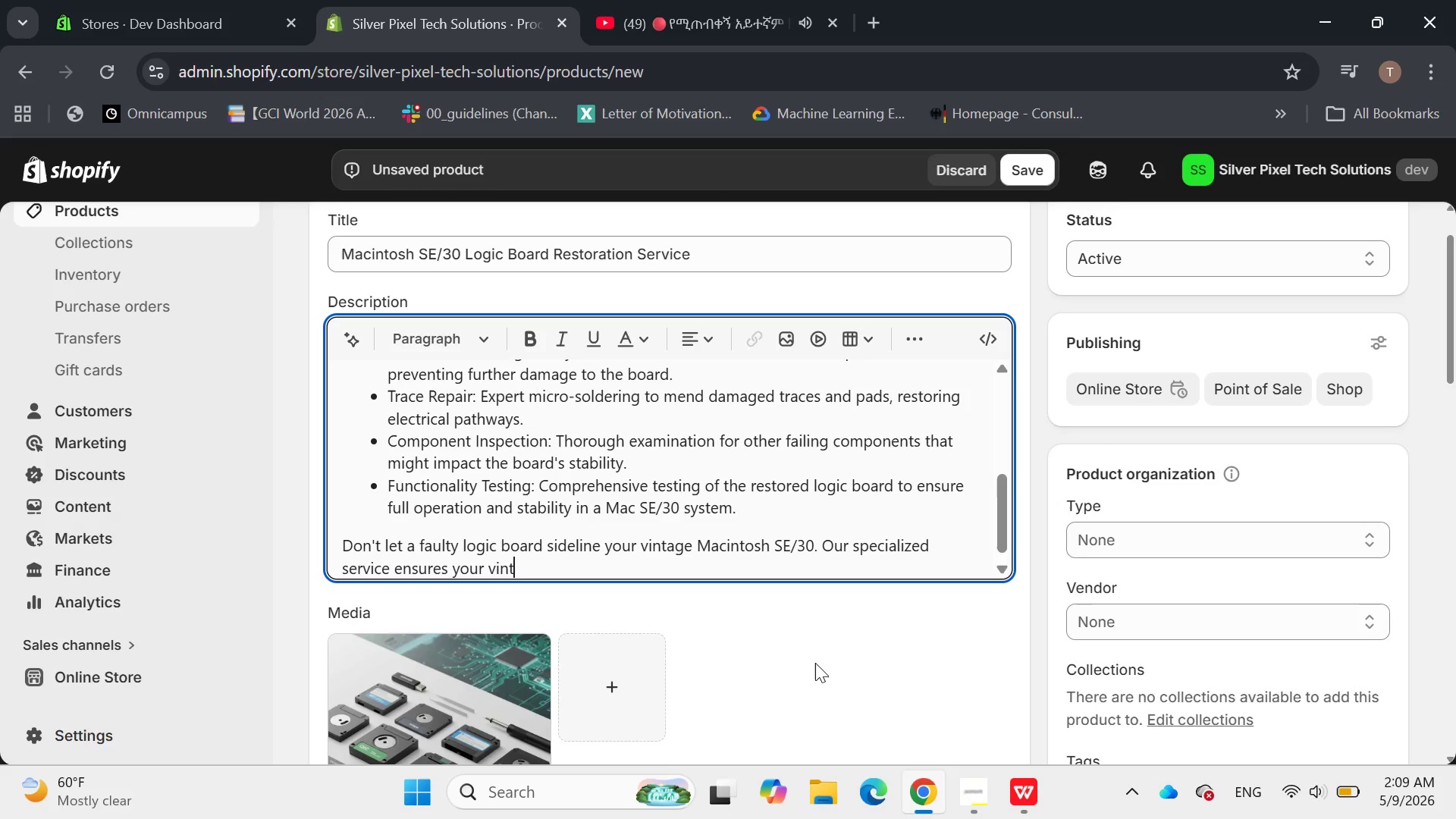 
key(Backspace)
 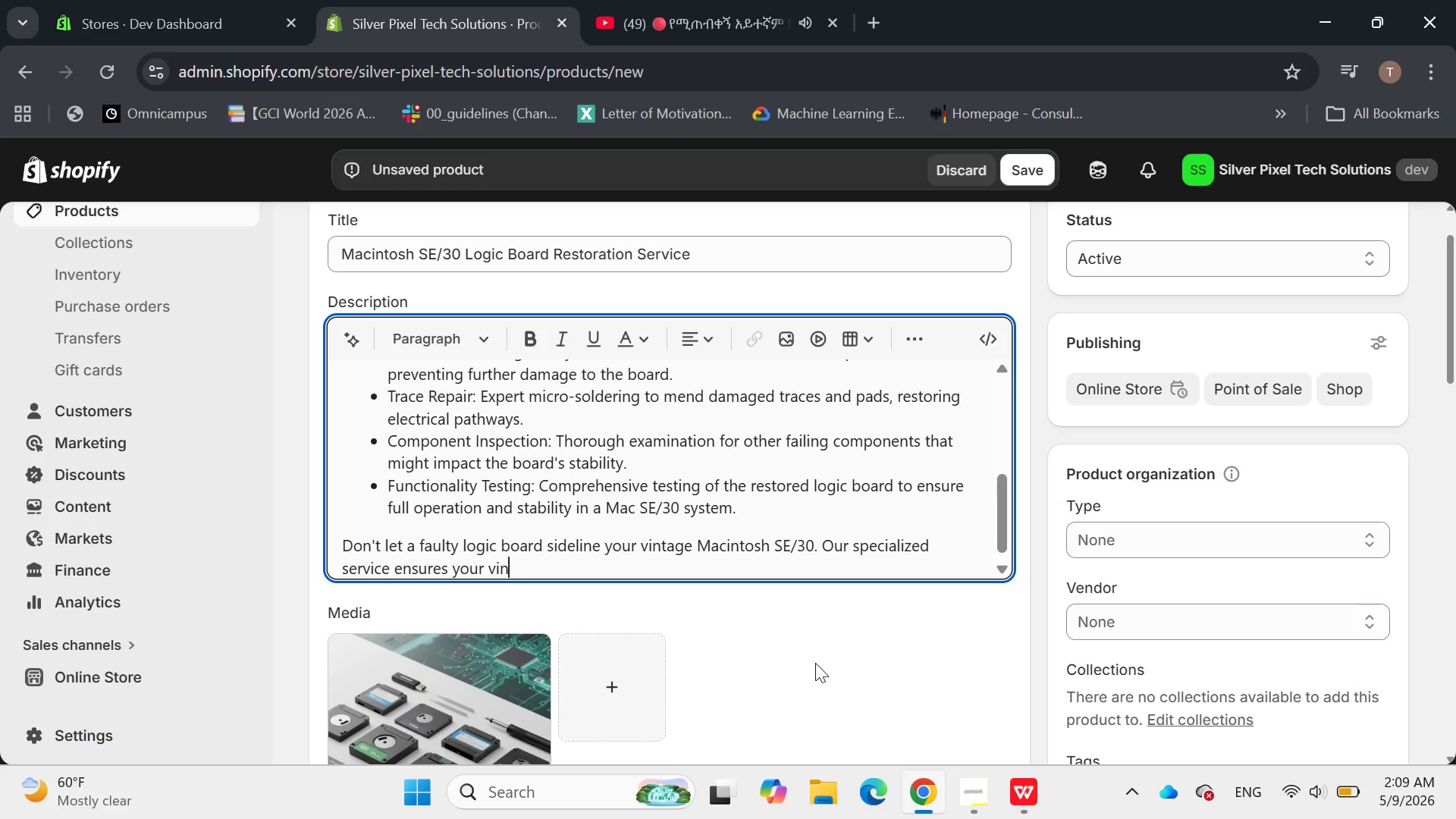 
key(Backspace)
 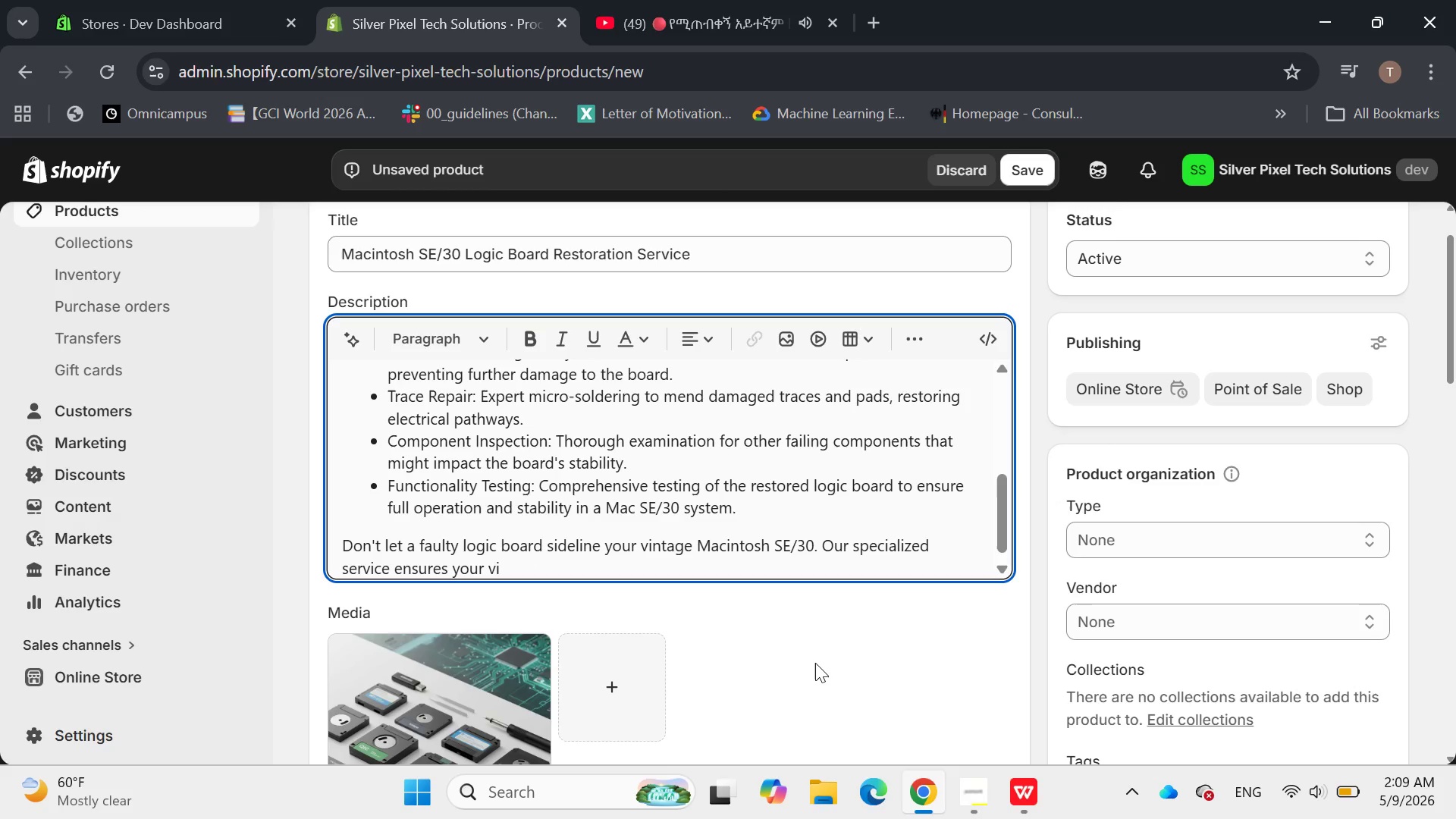 
key(Backspace)
 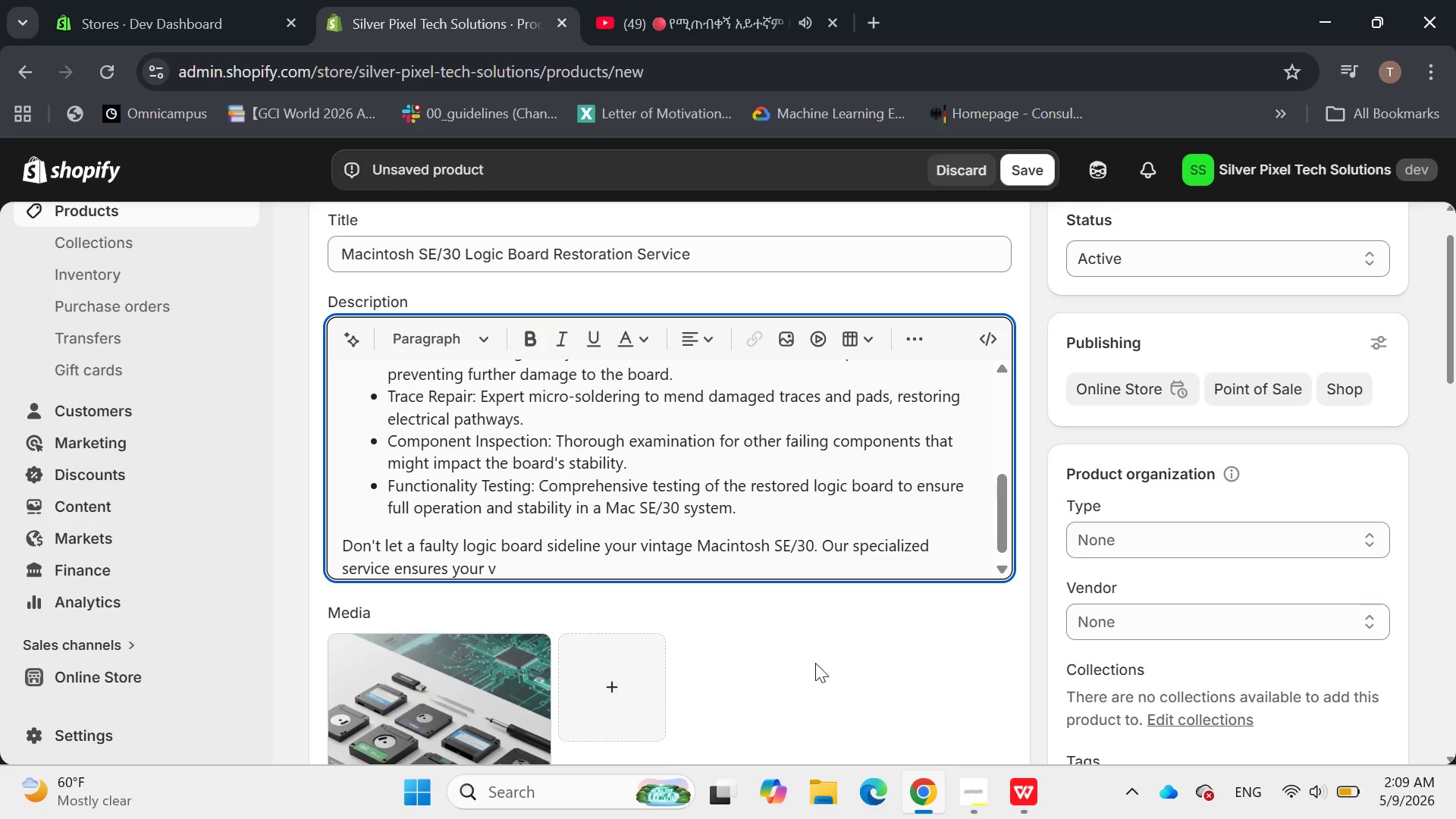 
key(Backspace)
key(Backspace)
type( machine can continue to run for years to come )
 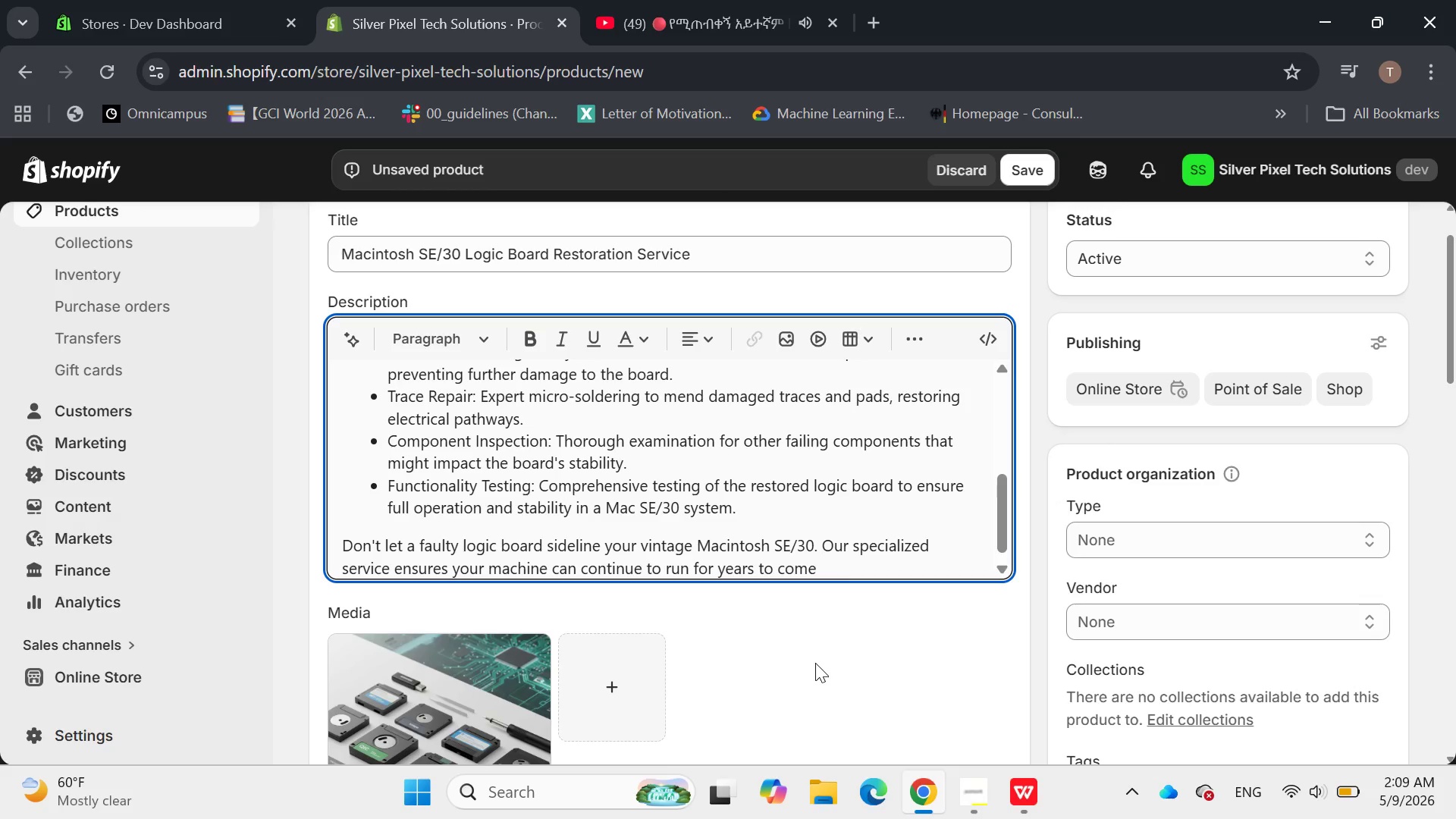 
key(Backspace)
type(, preserving a piece )
 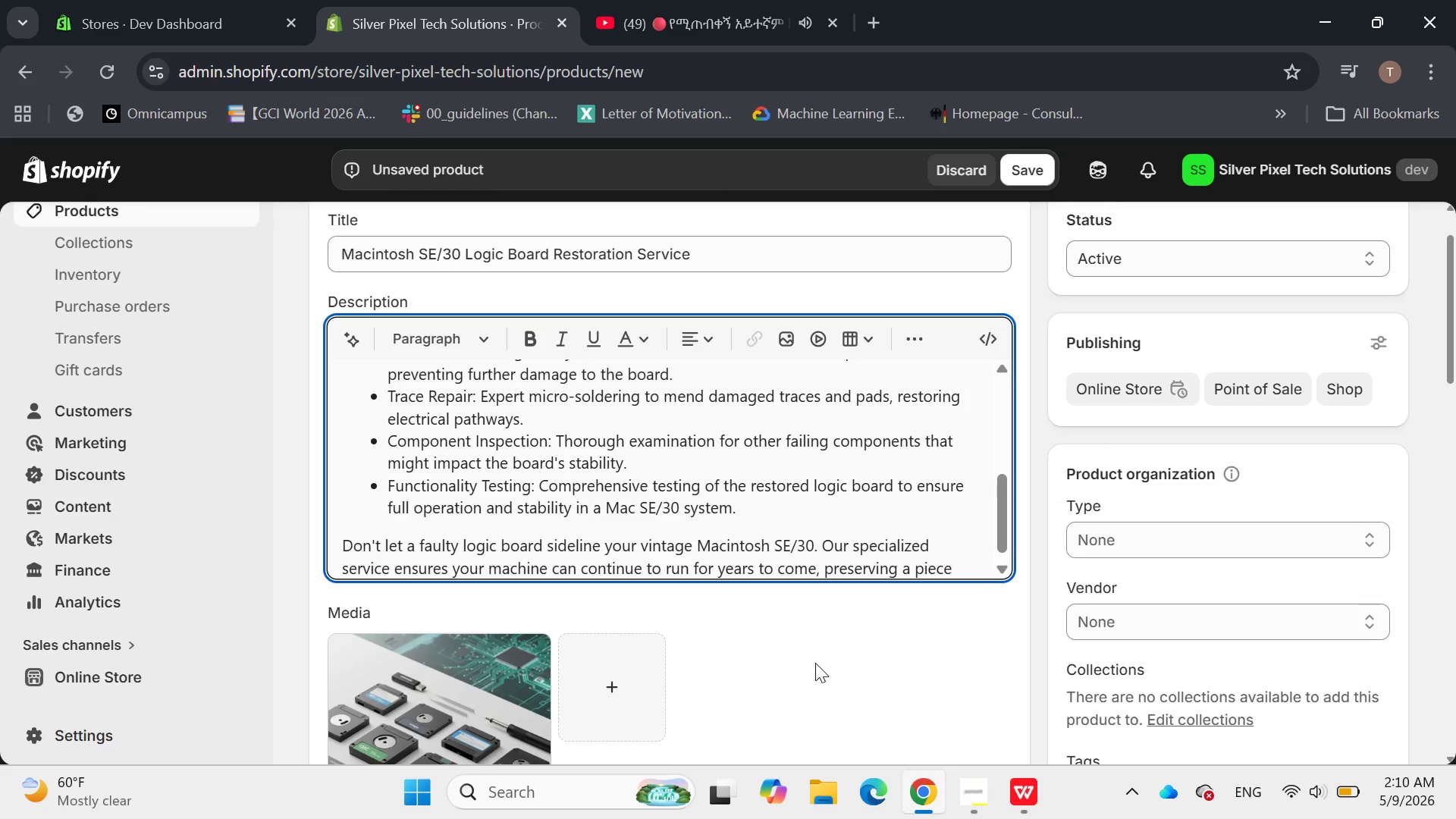 
wait(19.27)
 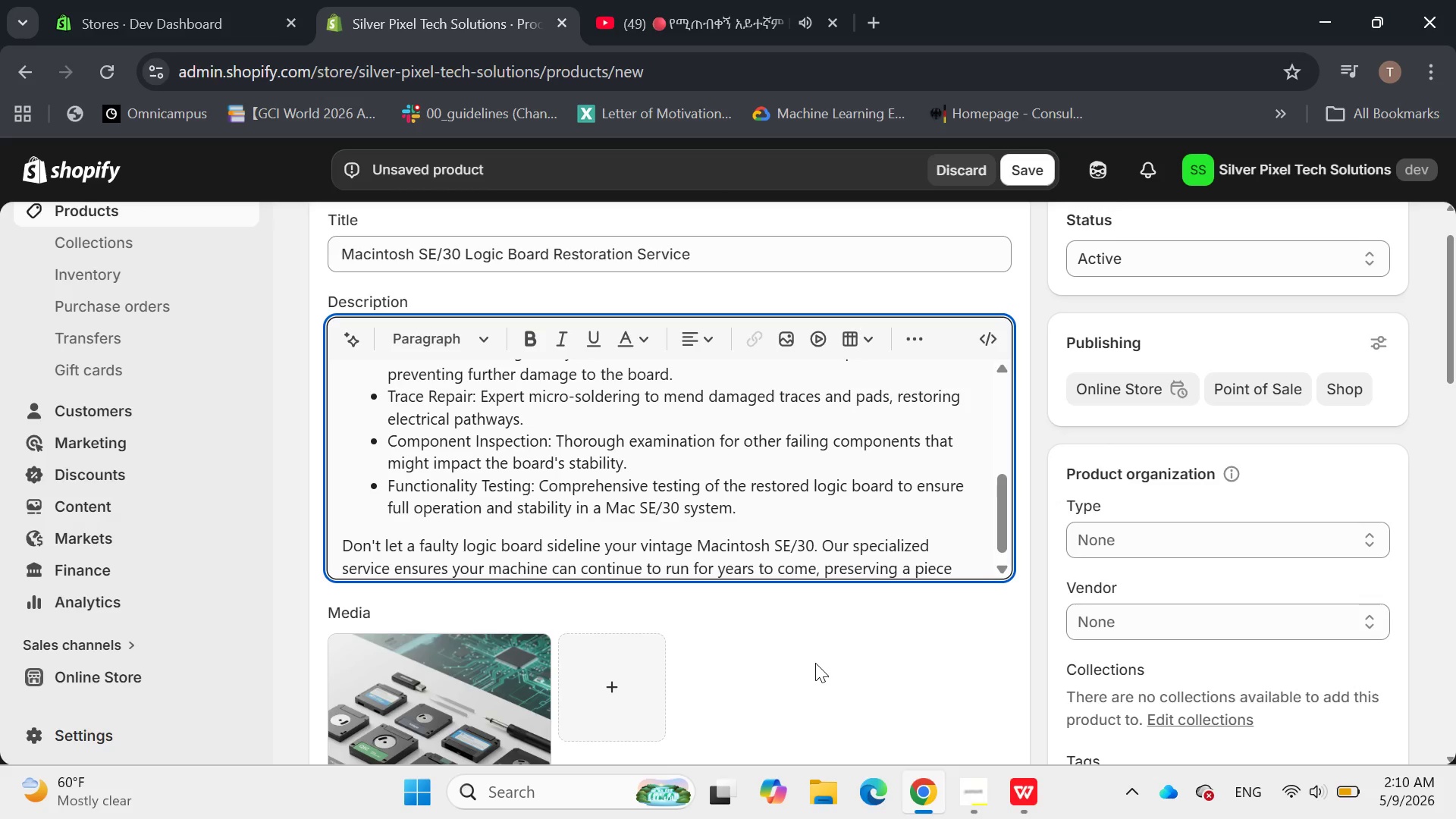 
type(of technology)
key(Backspace)
type(ical g)
key(Backspace)
type(heritages)
key(Backspace)
type(.)
 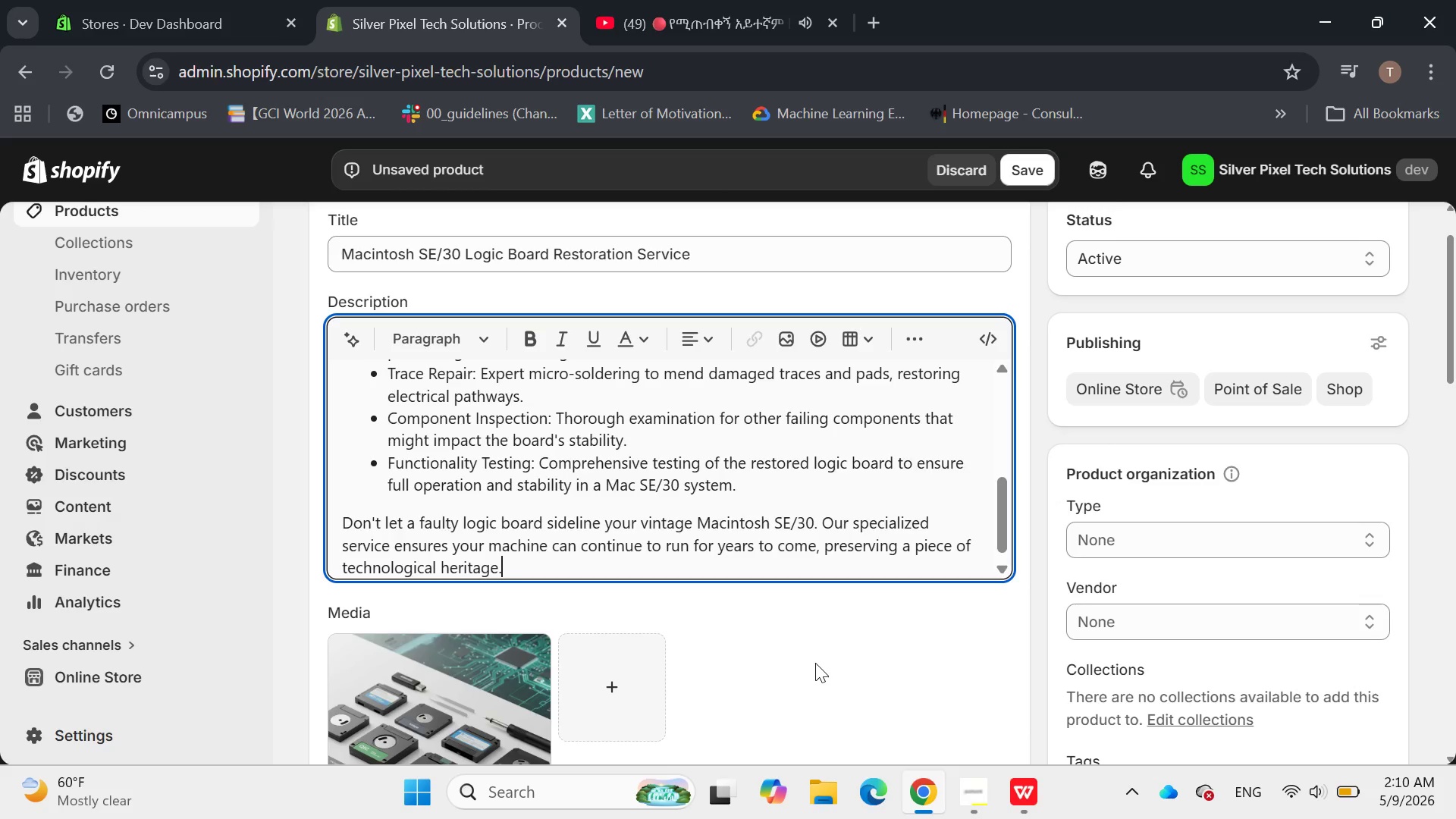 
key(Enter)
 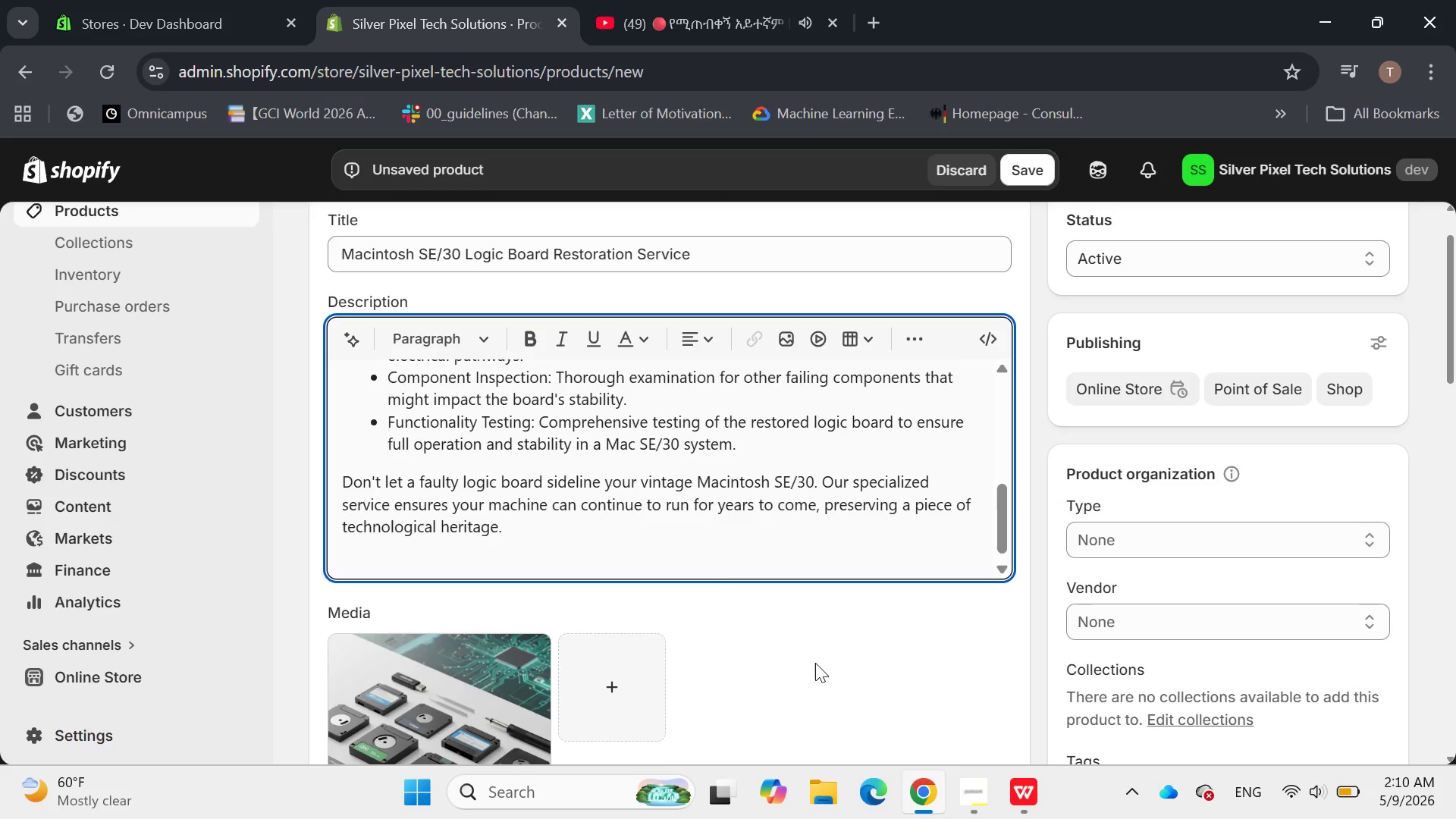 
key(Backspace)
 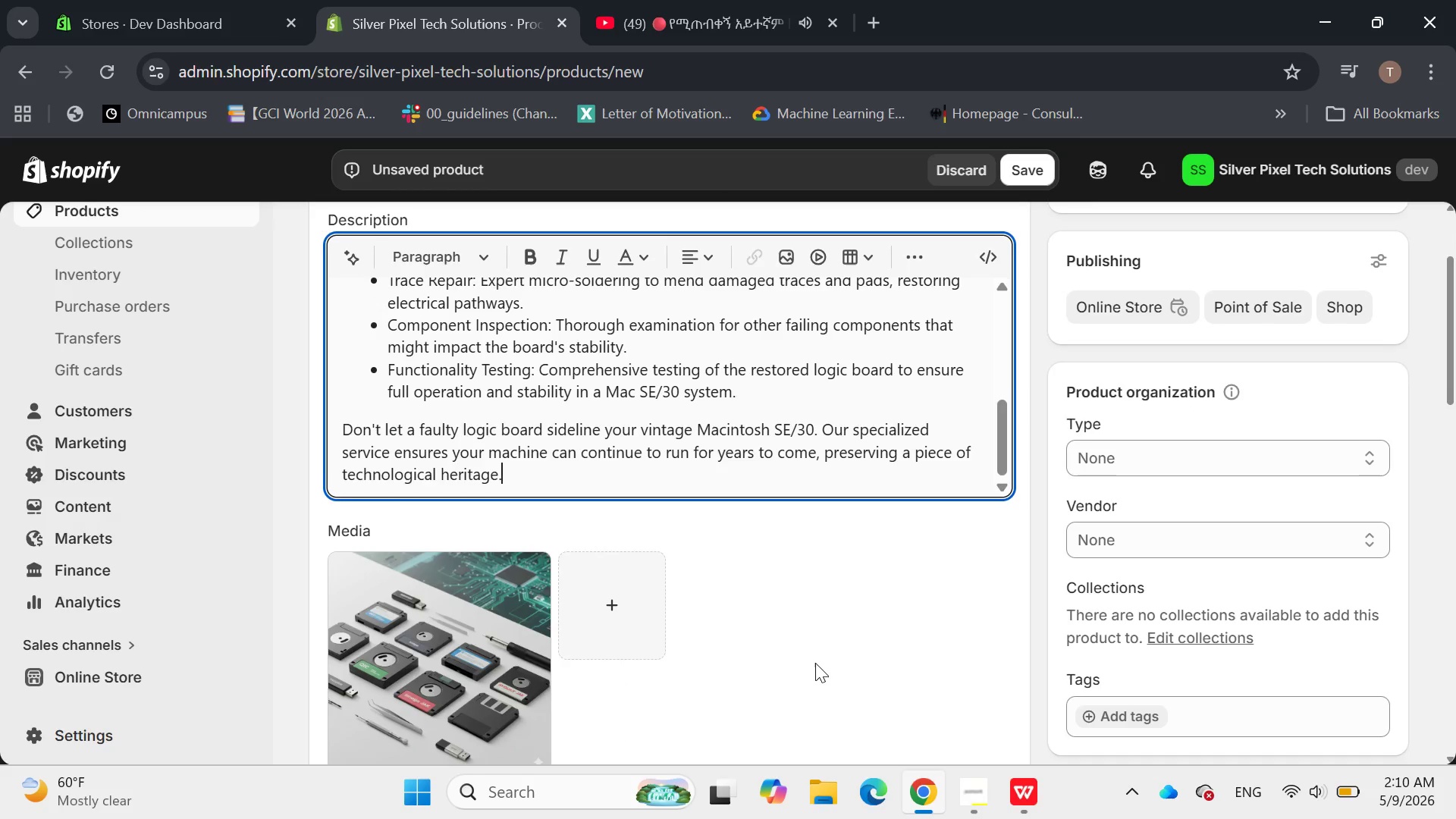 
wait(6.11)
 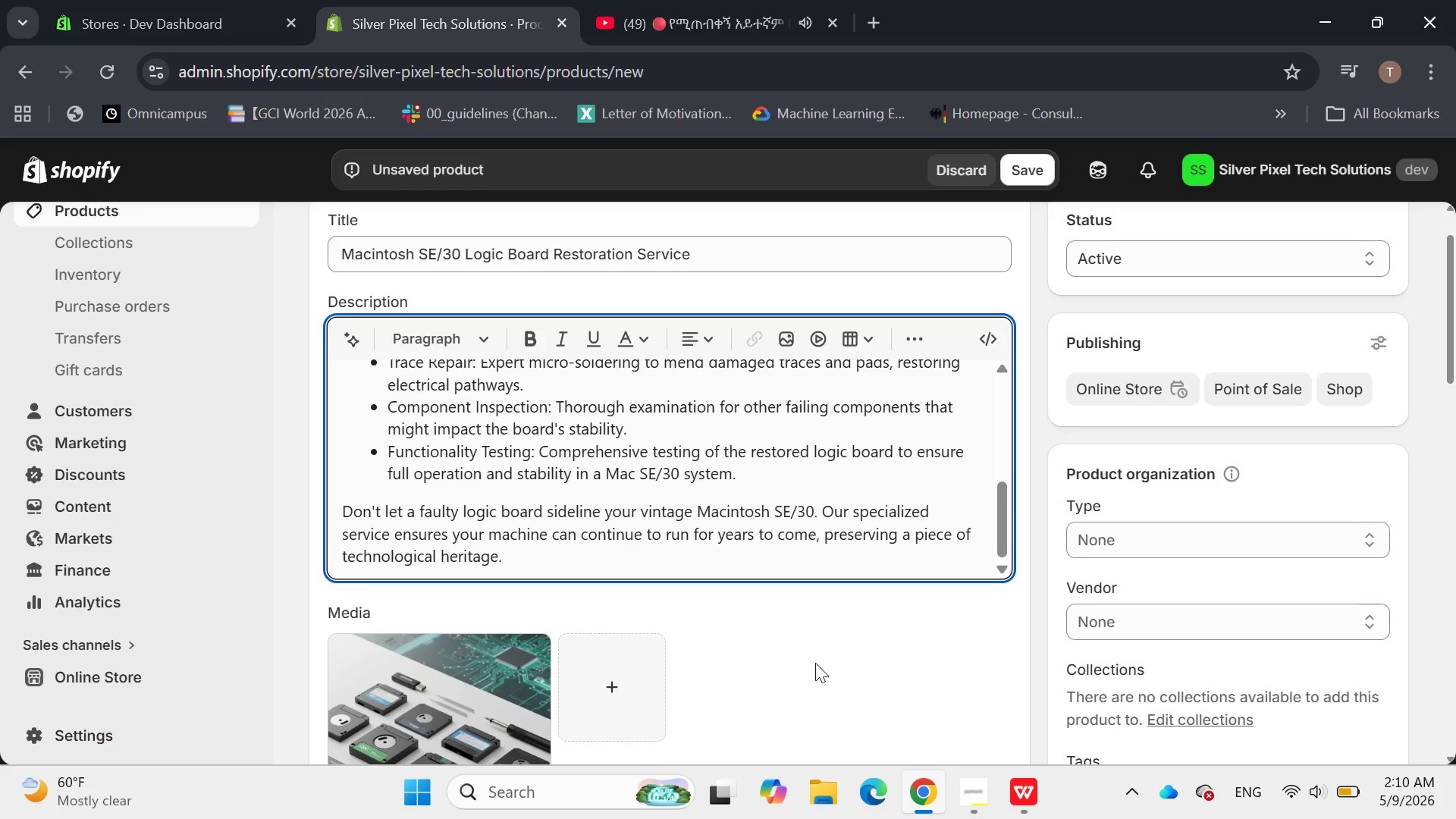 
left_click([460, 548])
 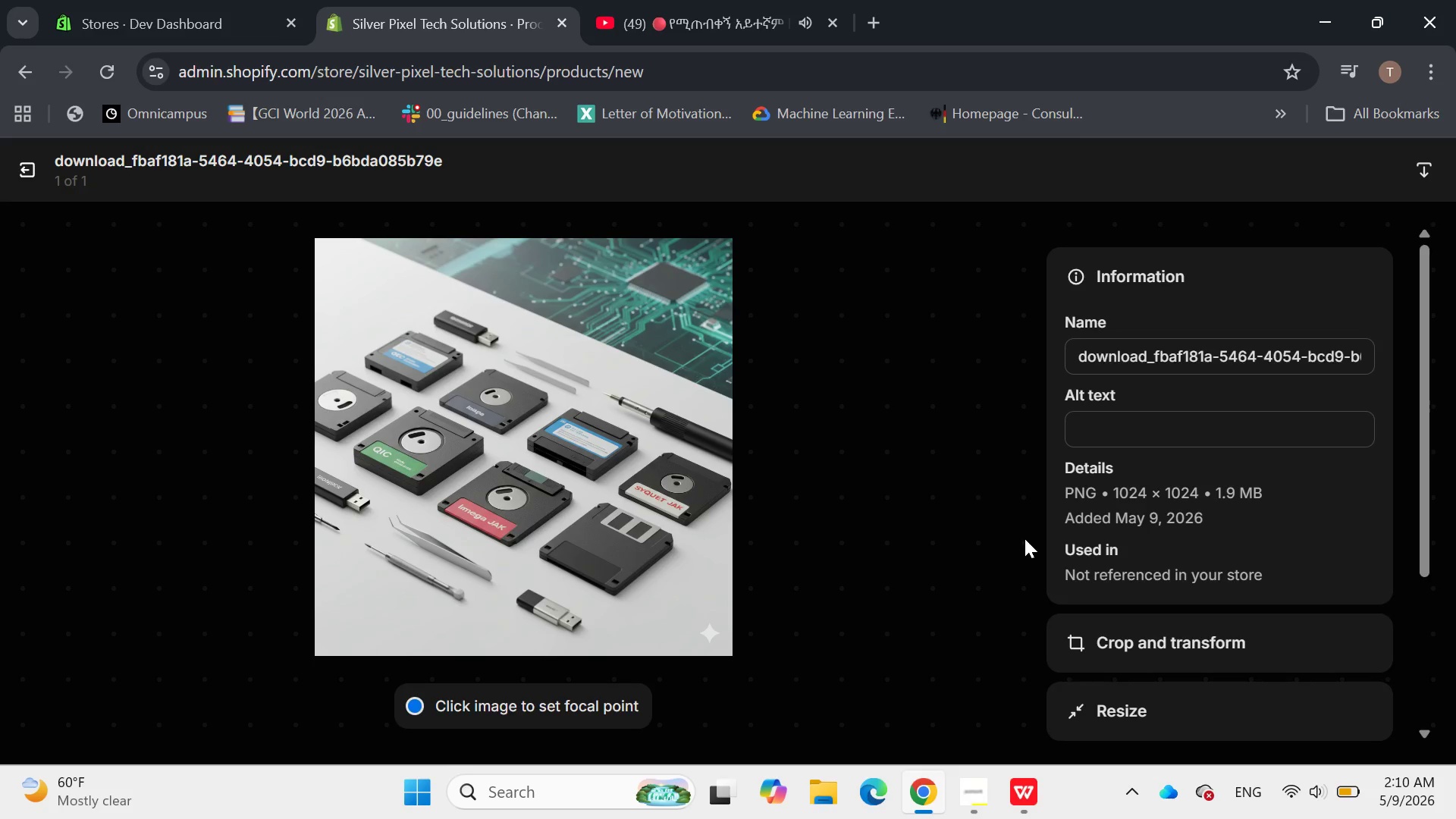 
left_click([1106, 432])
 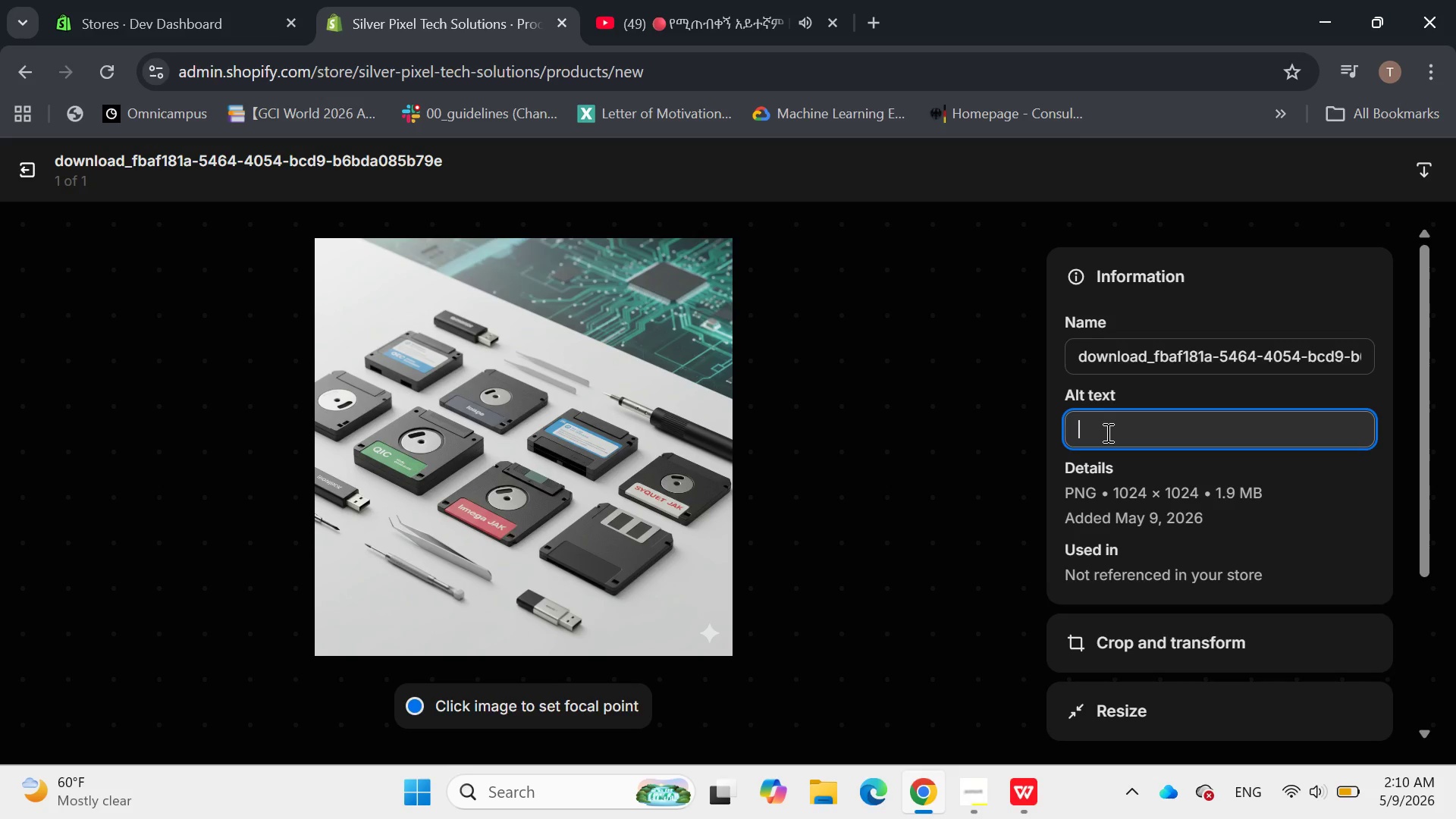 
type(A cloe-up of Macintosh SE?30 logic board with visible capacitor residue and repaired traces, showing )
key(Backspace)
key(Backspace)
key(Backspace)
key(Backspace)
type(casing the detailed restoration work.)
 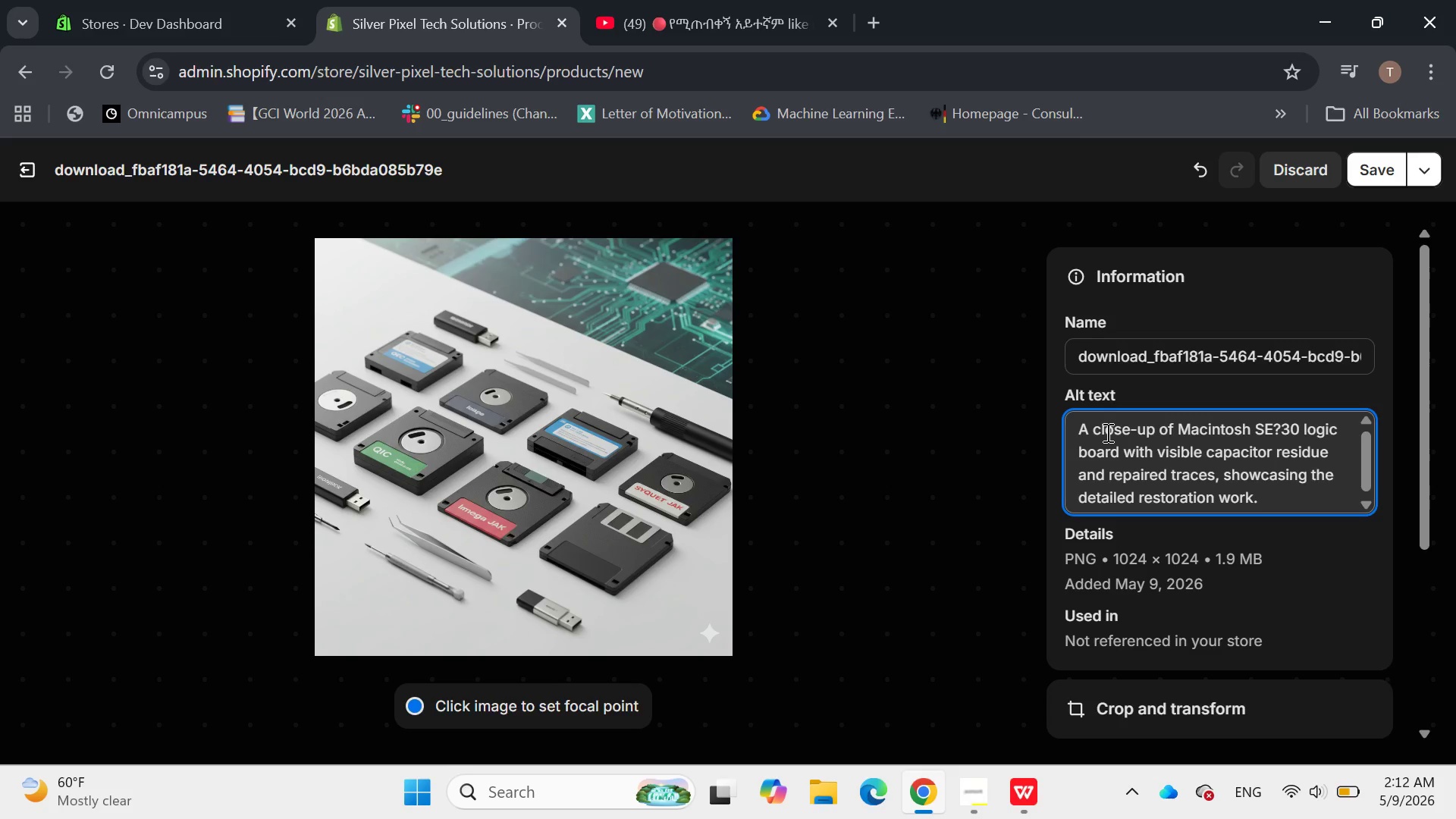 
wait(6.75)
 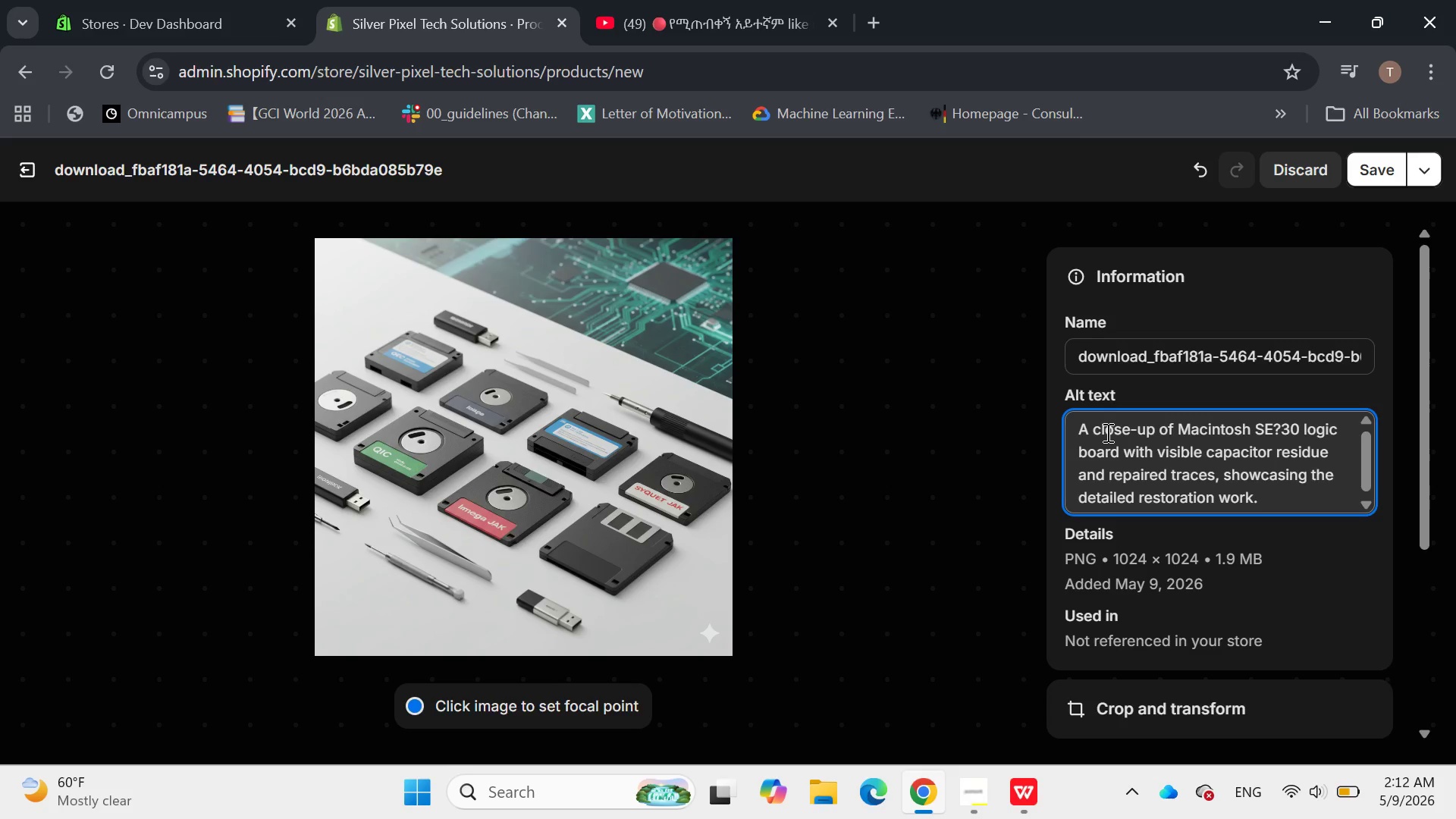 
left_click([728, 13])
 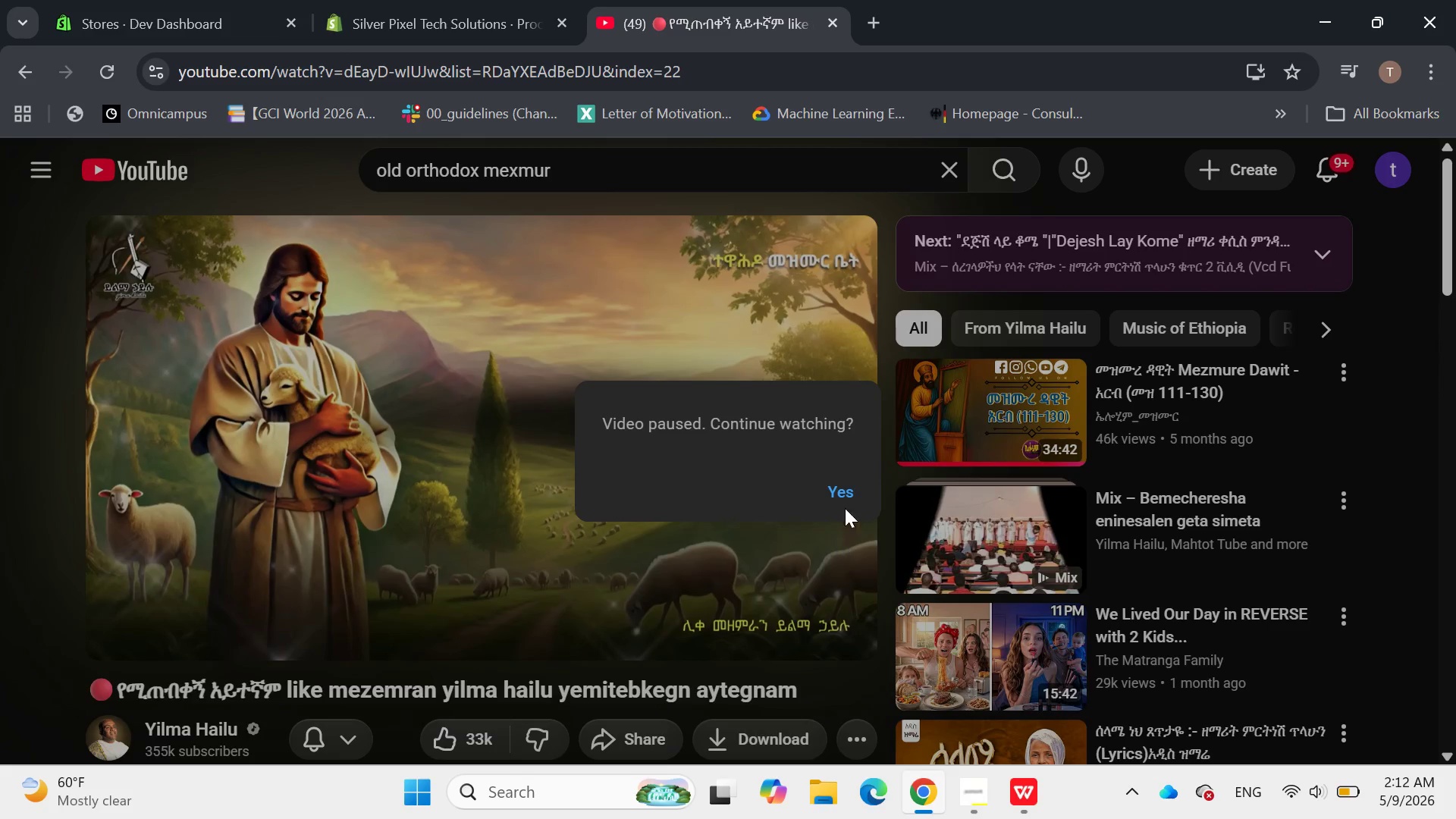 
left_click([844, 495])
 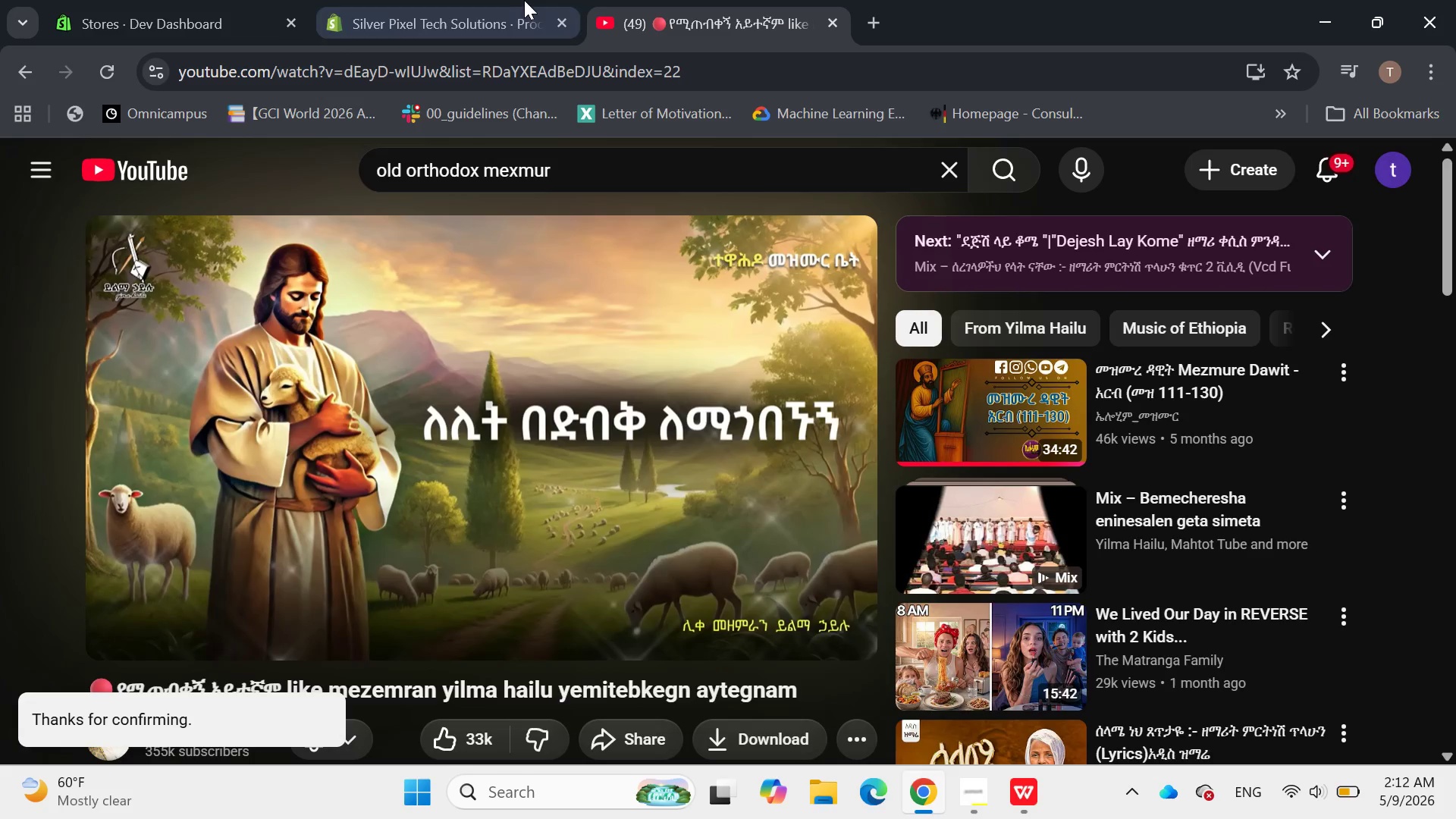 
left_click([513, 0])
 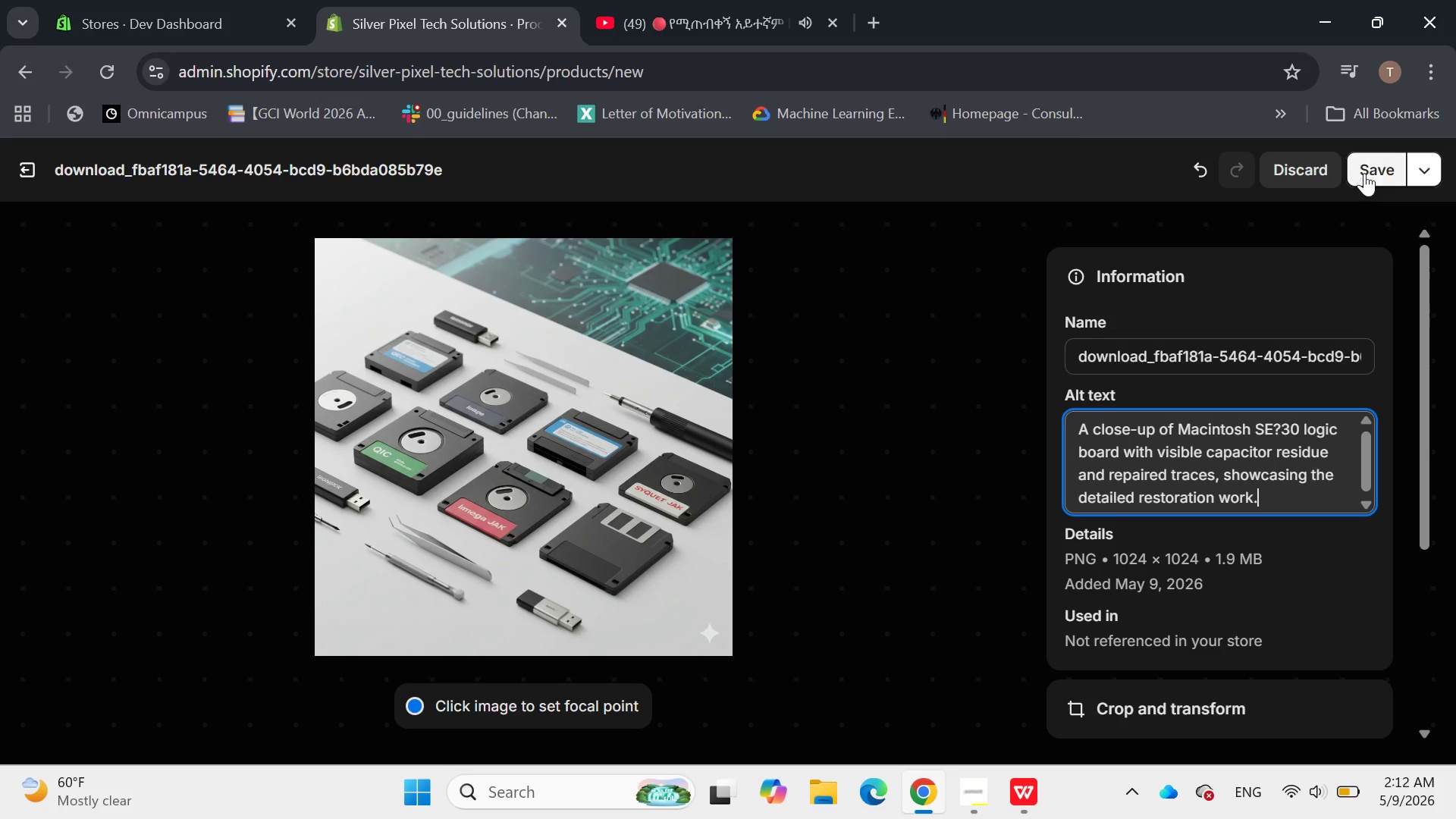 
left_click([1375, 161])
 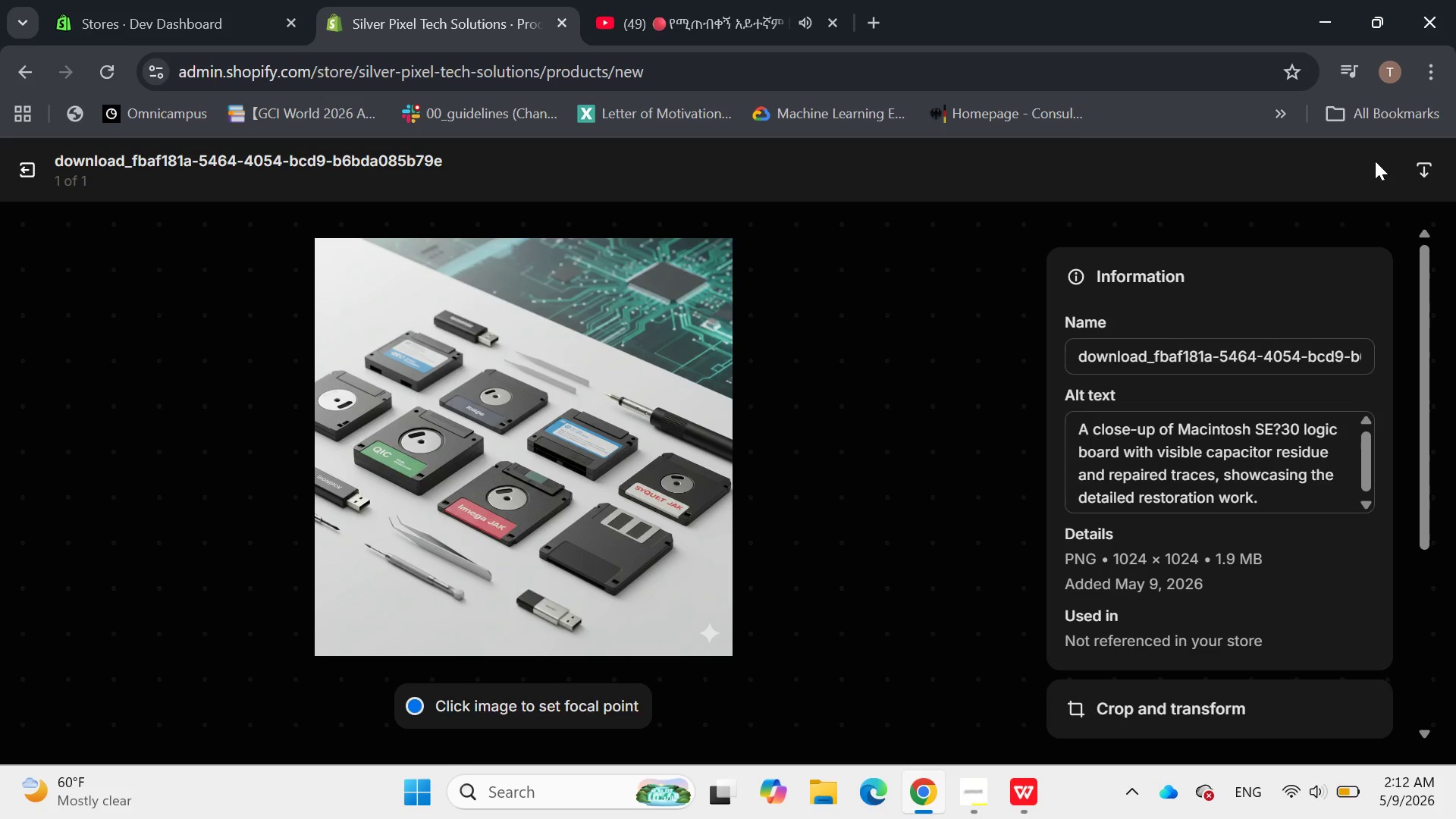 
wait(8.97)
 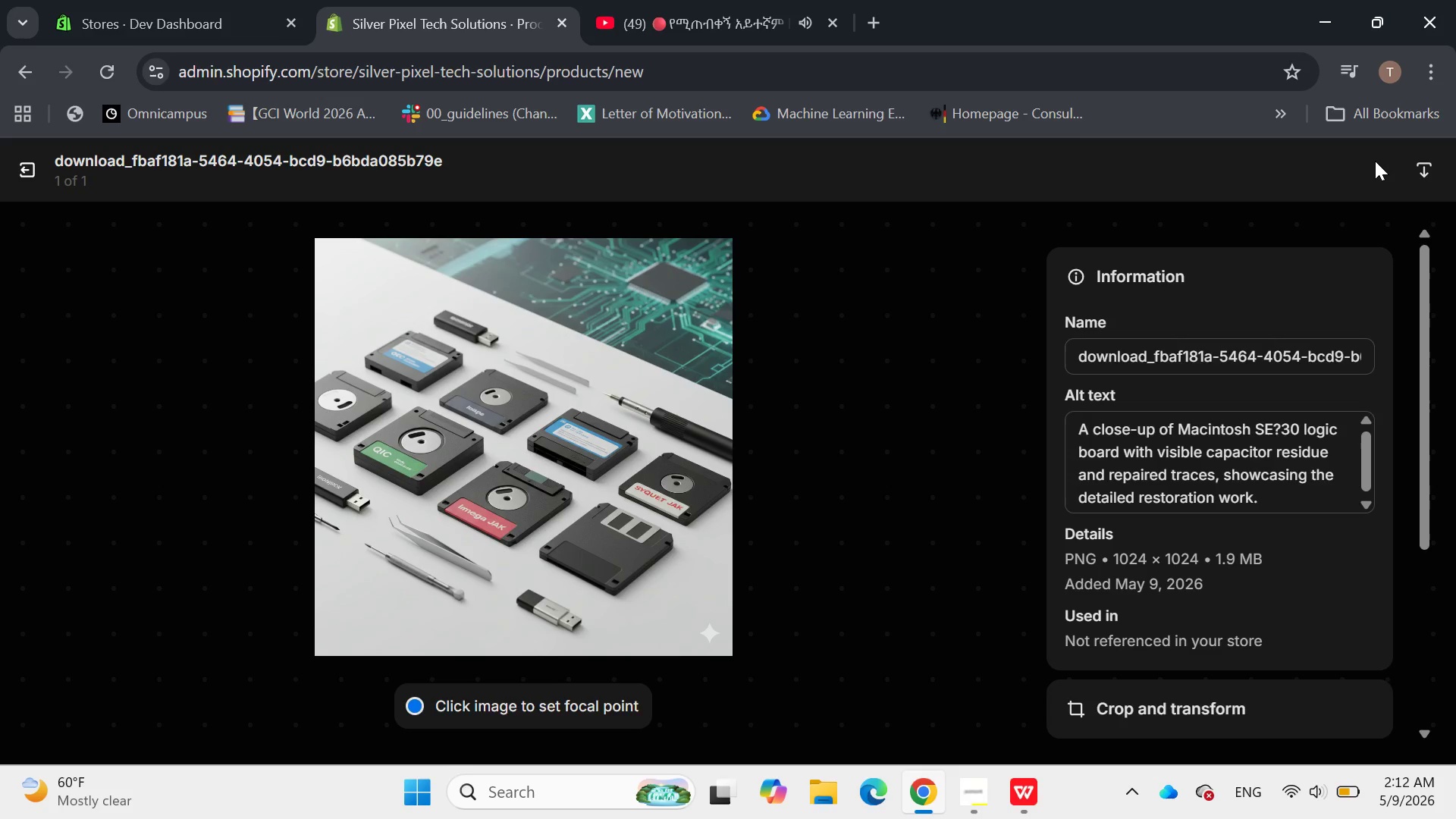 
left_click([39, 168])
 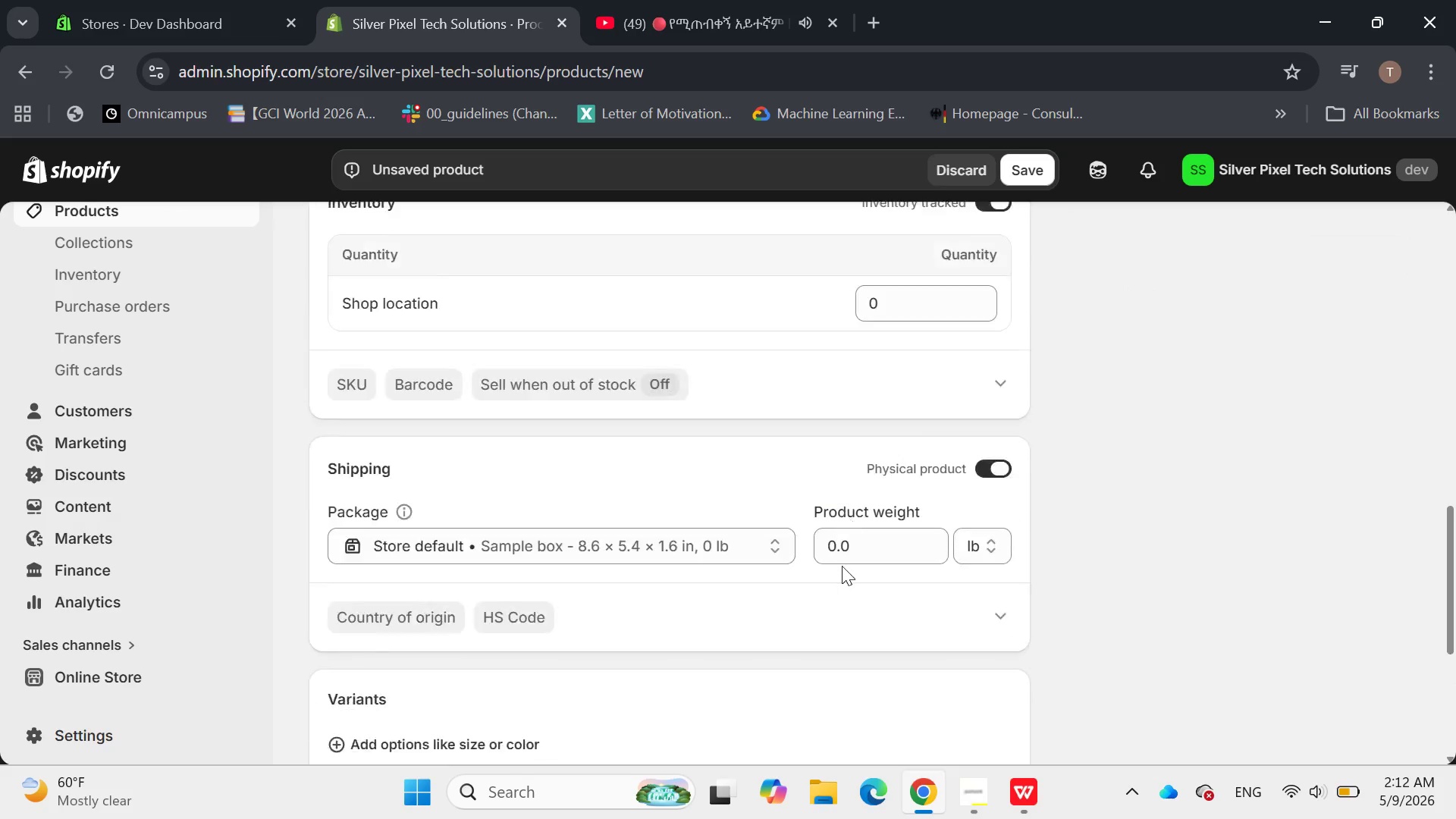 
wait(11.33)
 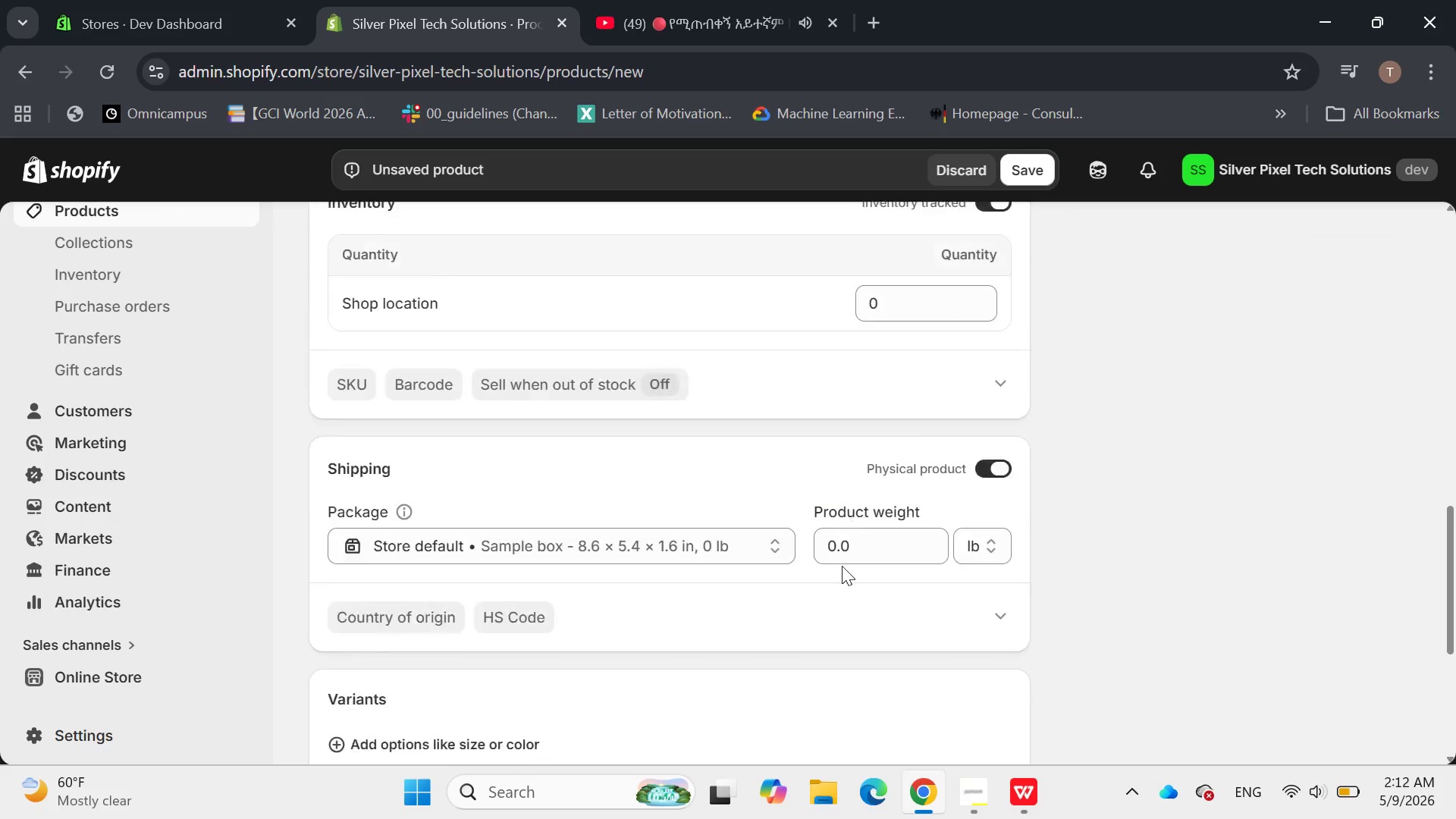 
left_click([347, 451])
 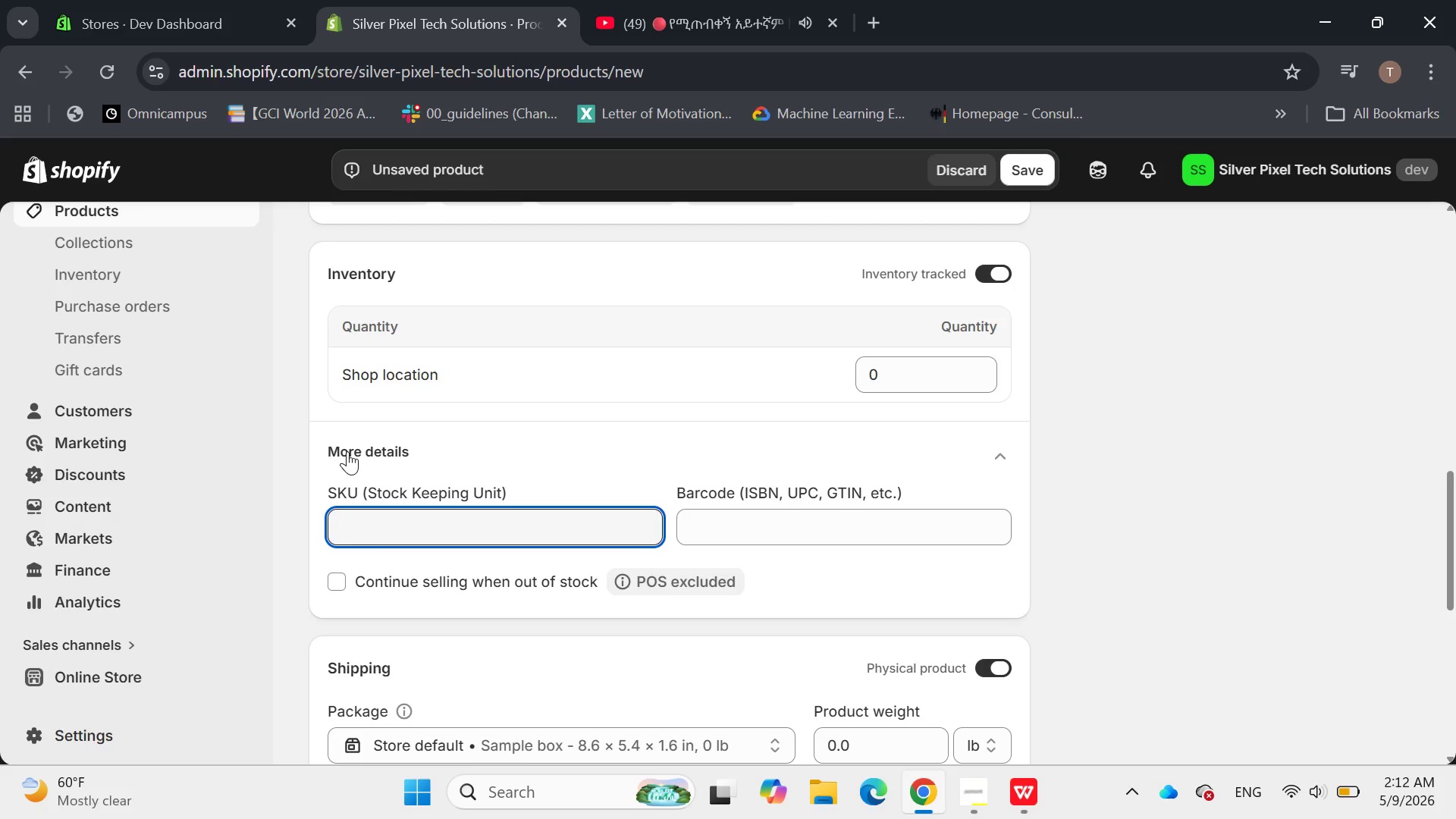 
wait(5.5)
 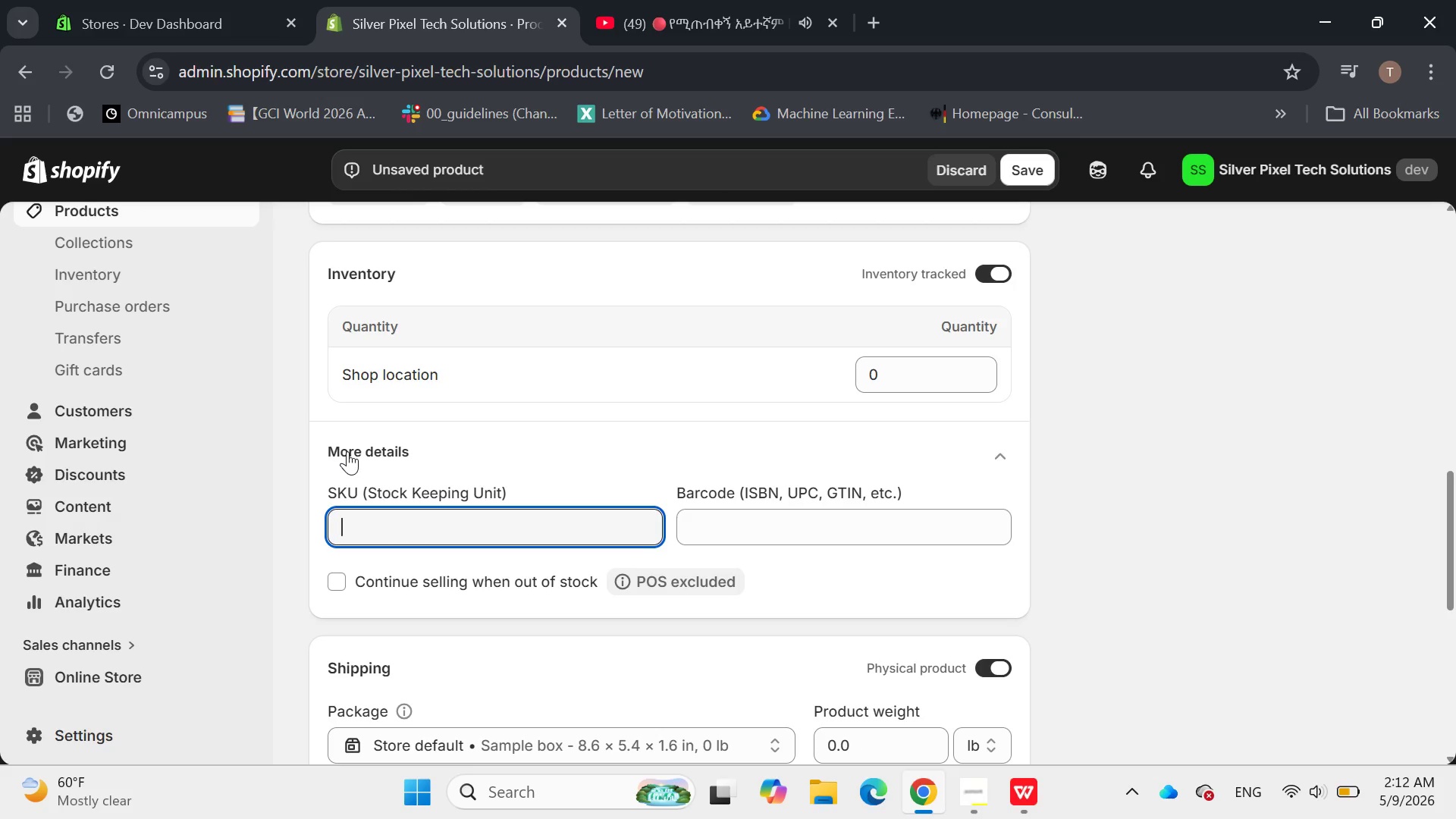 
type(SP-SVC-0010)
 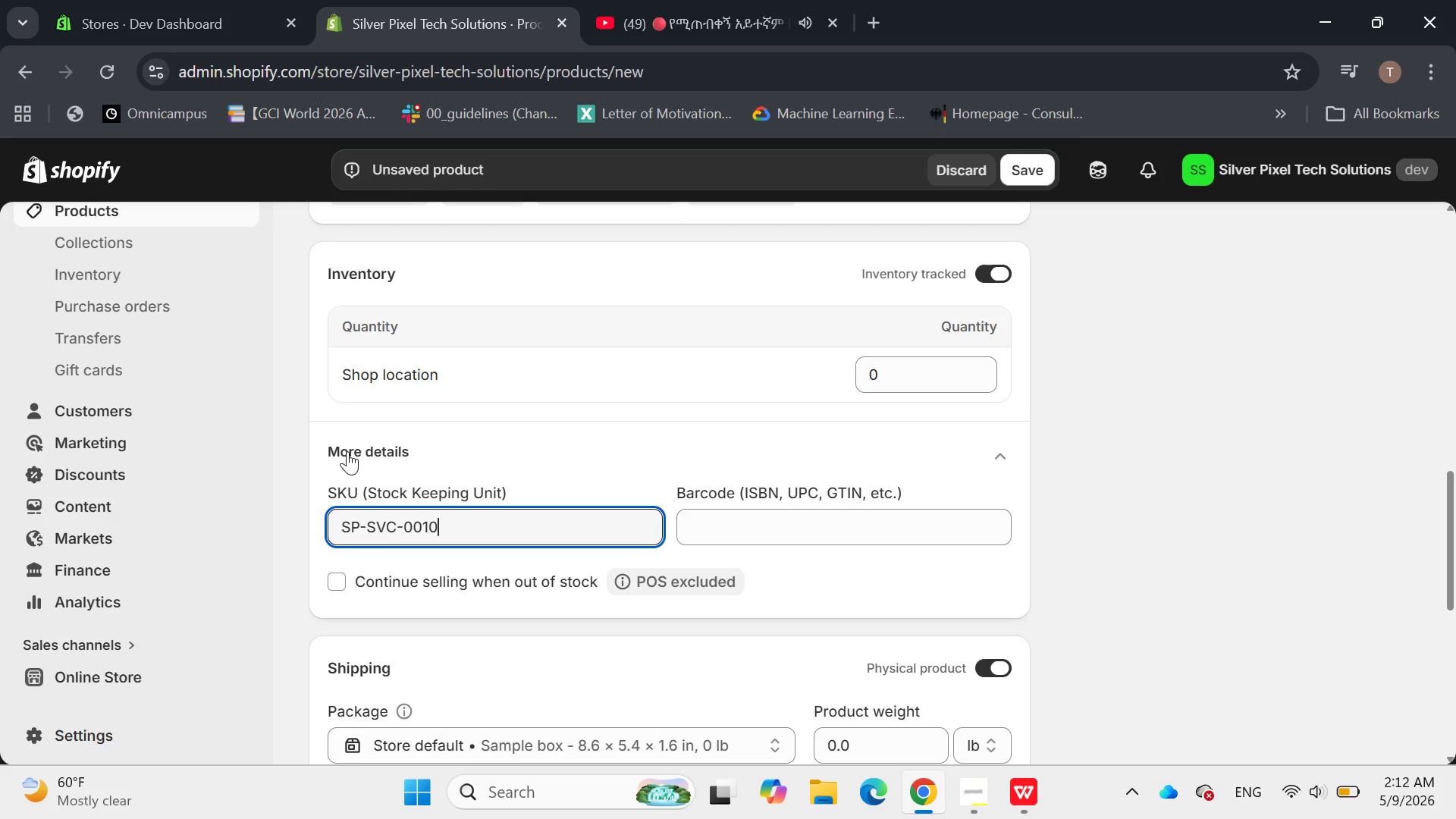 
key(Enter)
 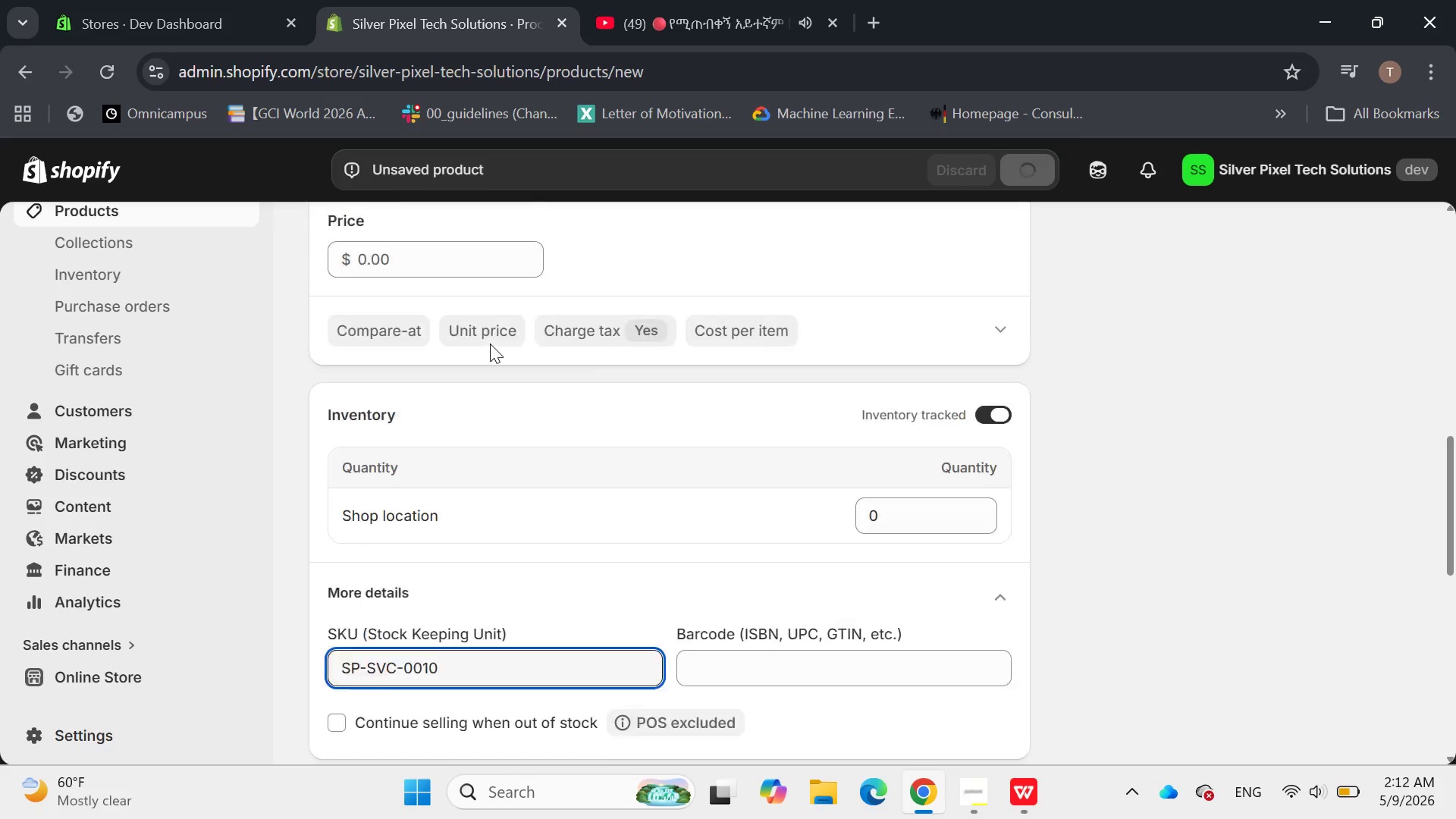 
wait(5.58)
 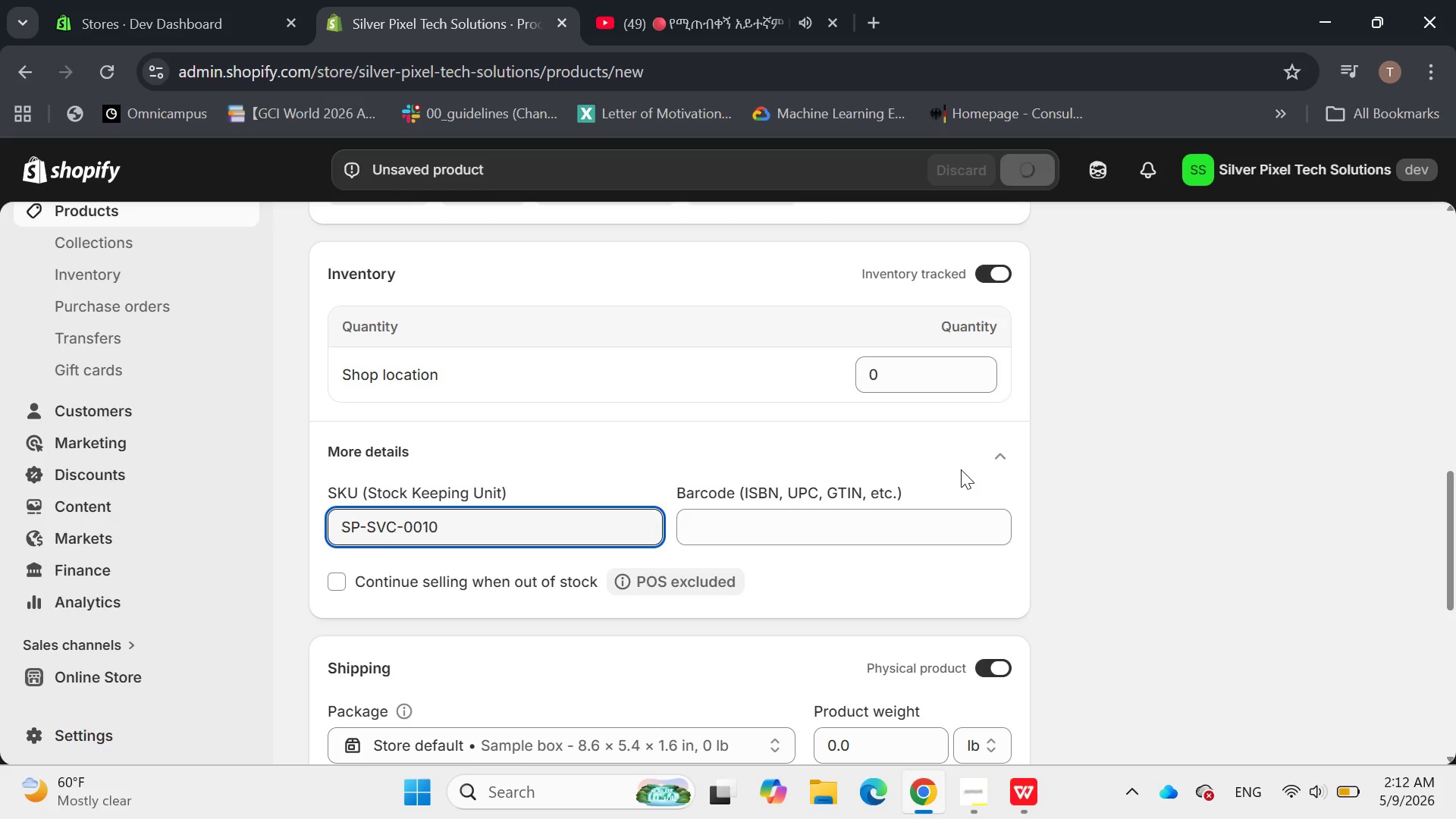 
left_click([365, 319])
 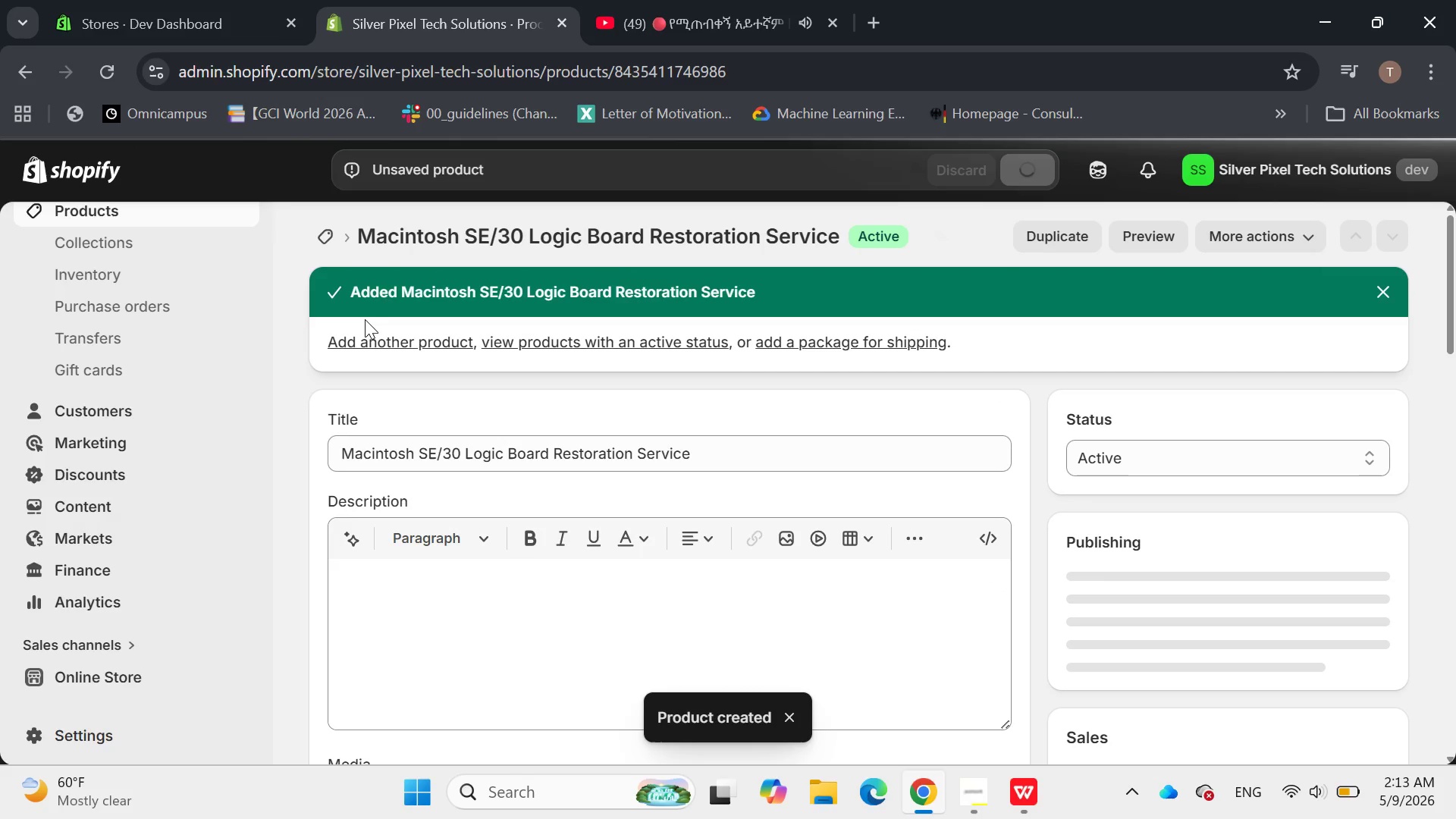 
type(250)
 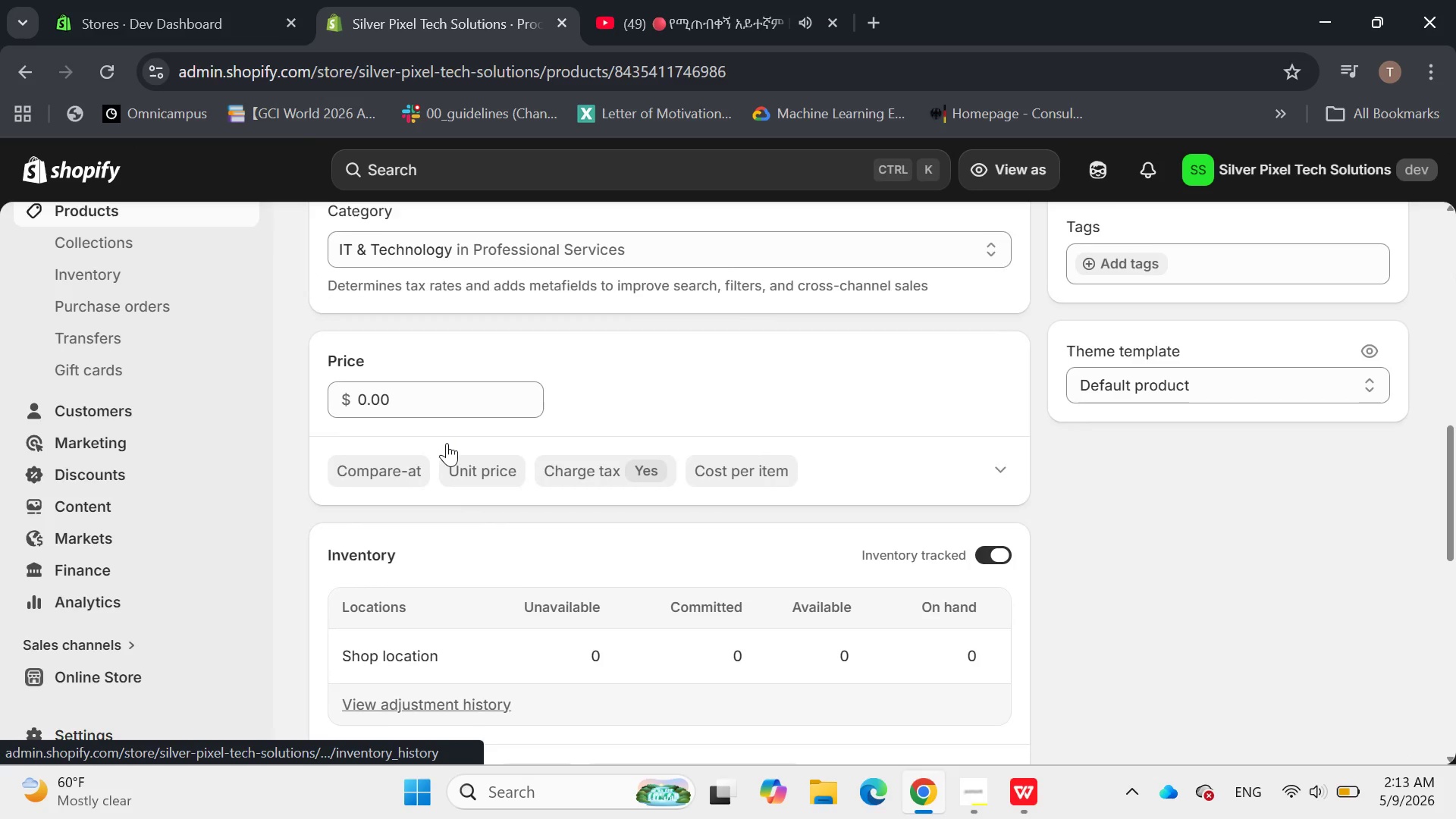 
left_click_drag(start_coordinate=[409, 394], to_coordinate=[354, 400])
 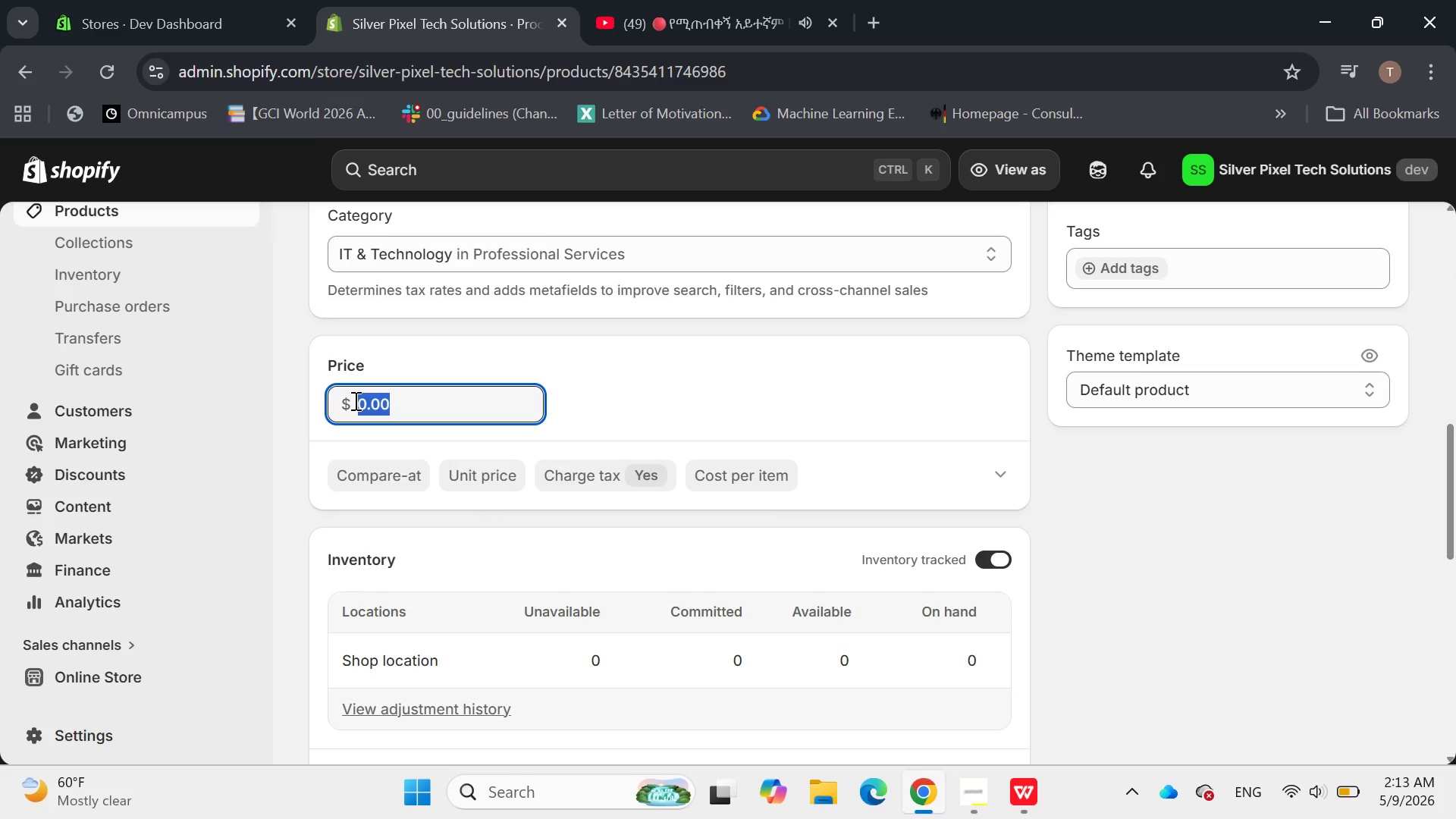 
type(250)
 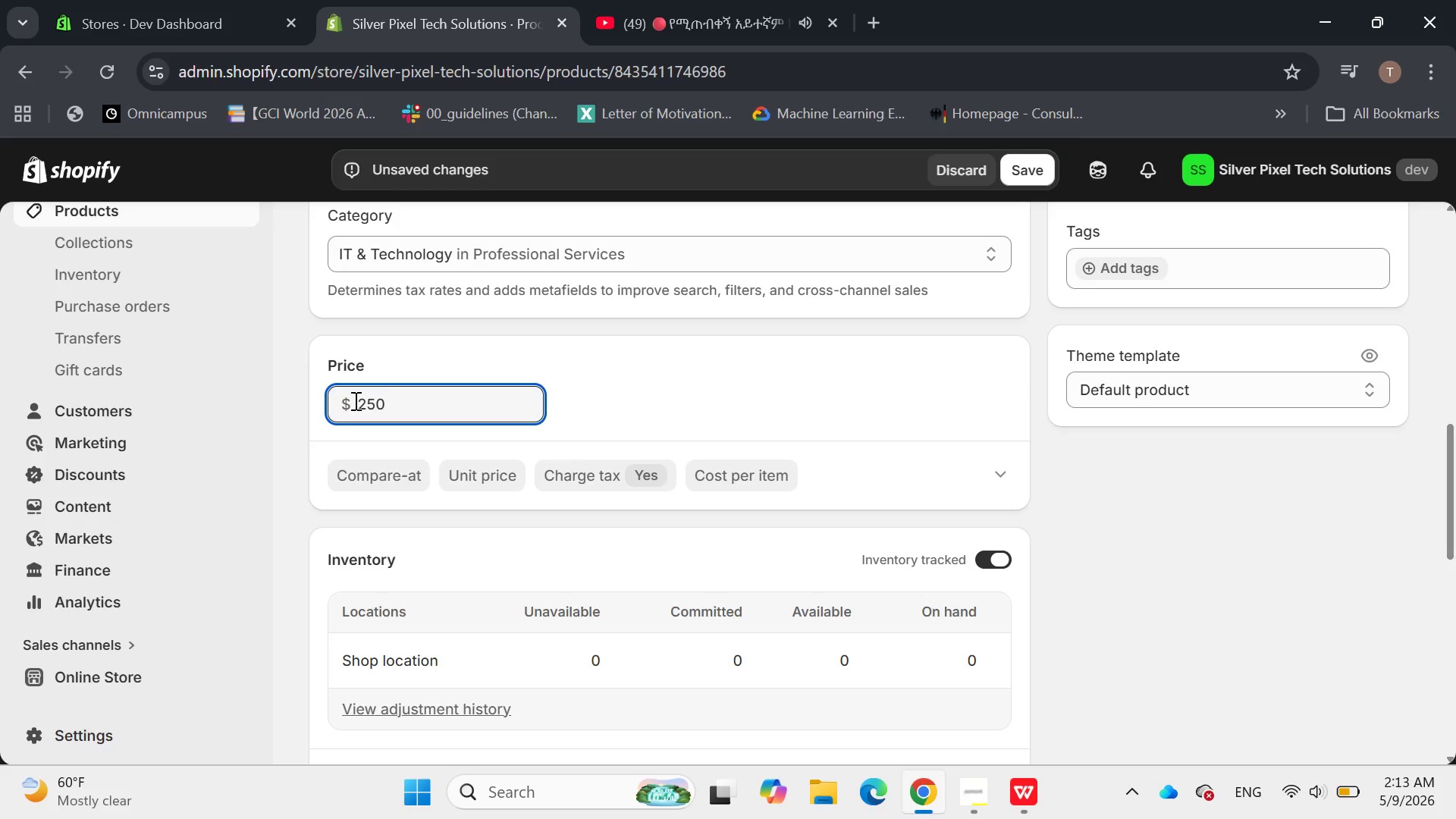 
key(Enter)
 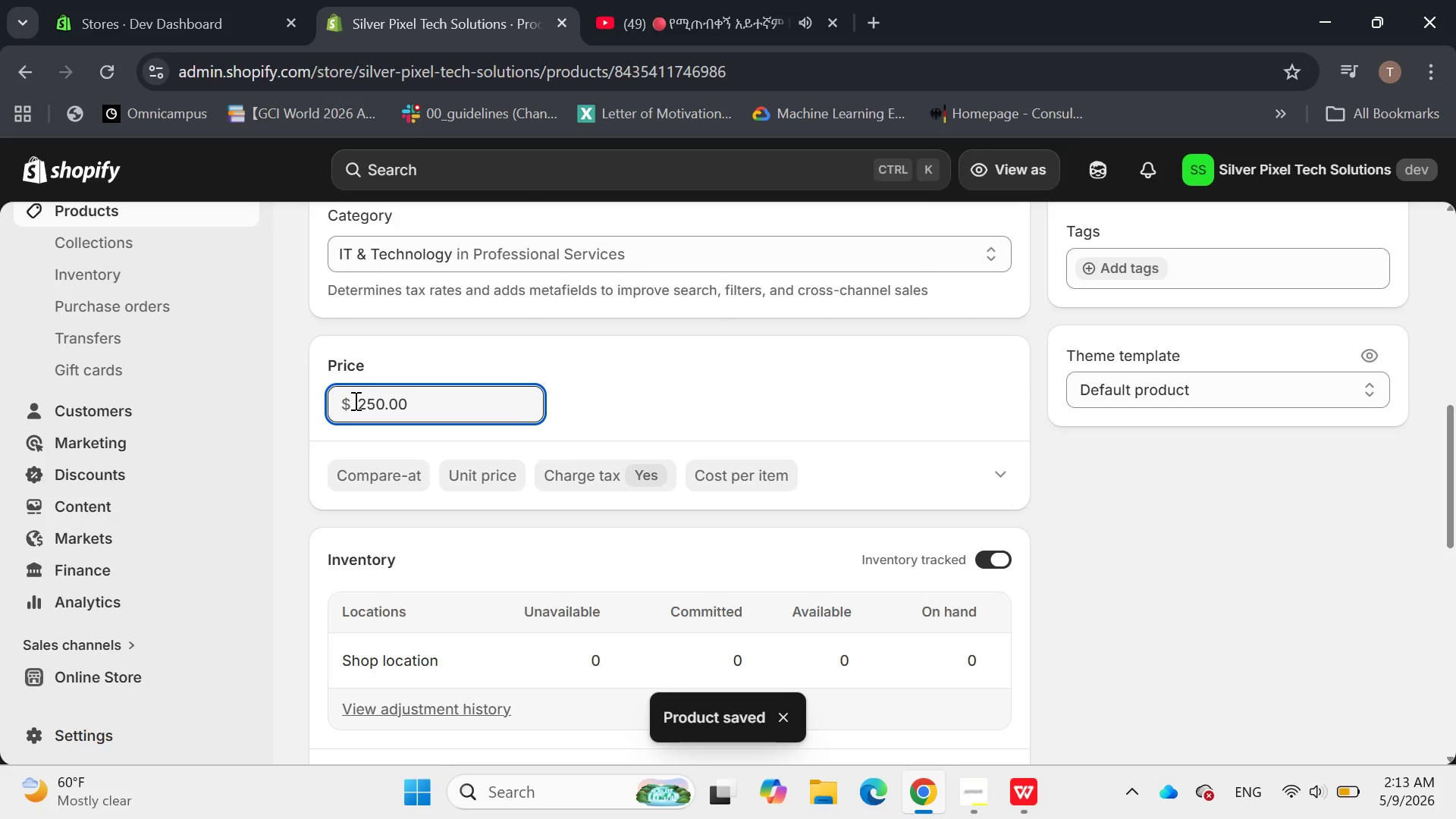 
wait(10.53)
 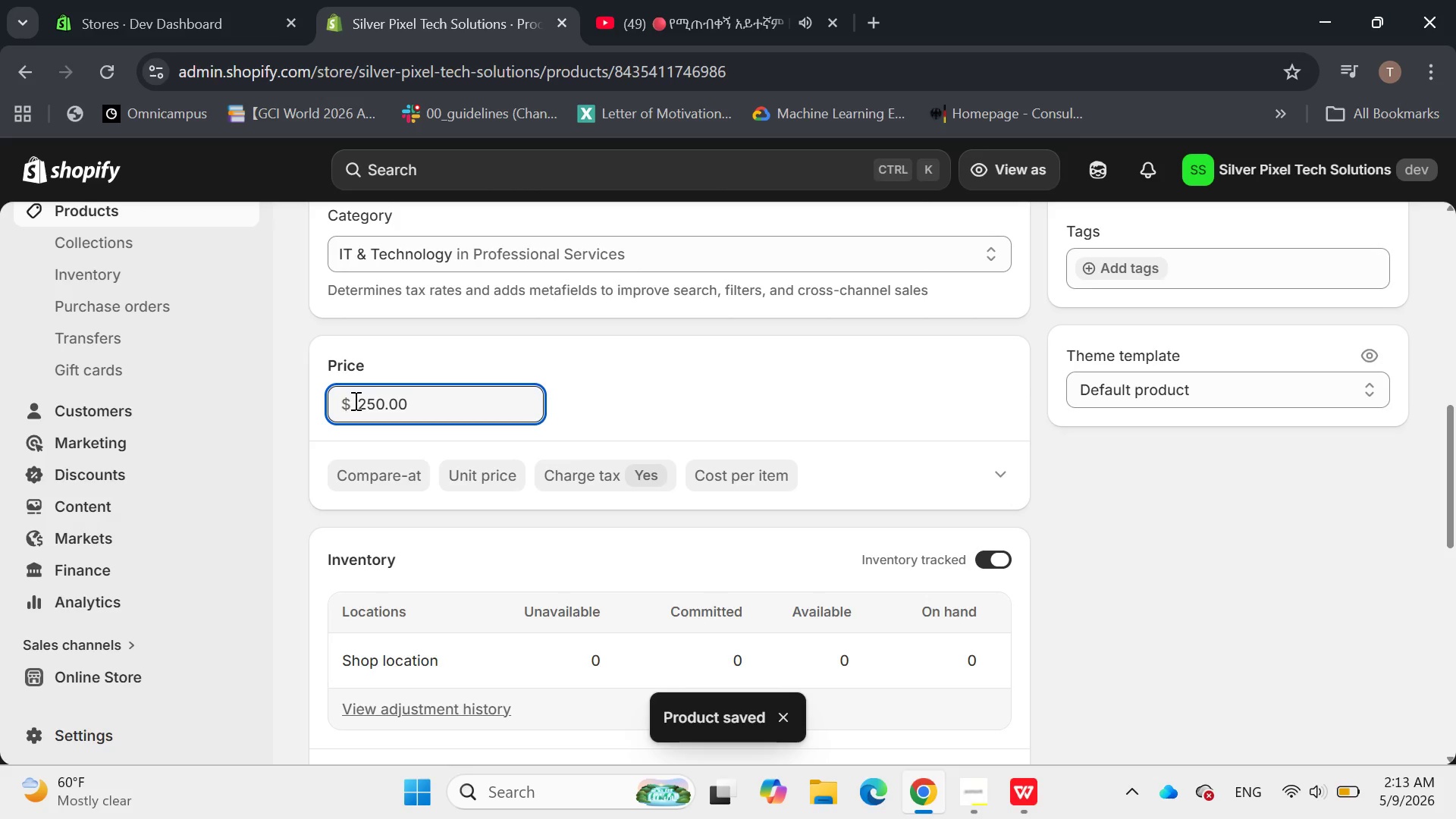 
left_click([674, 365])
 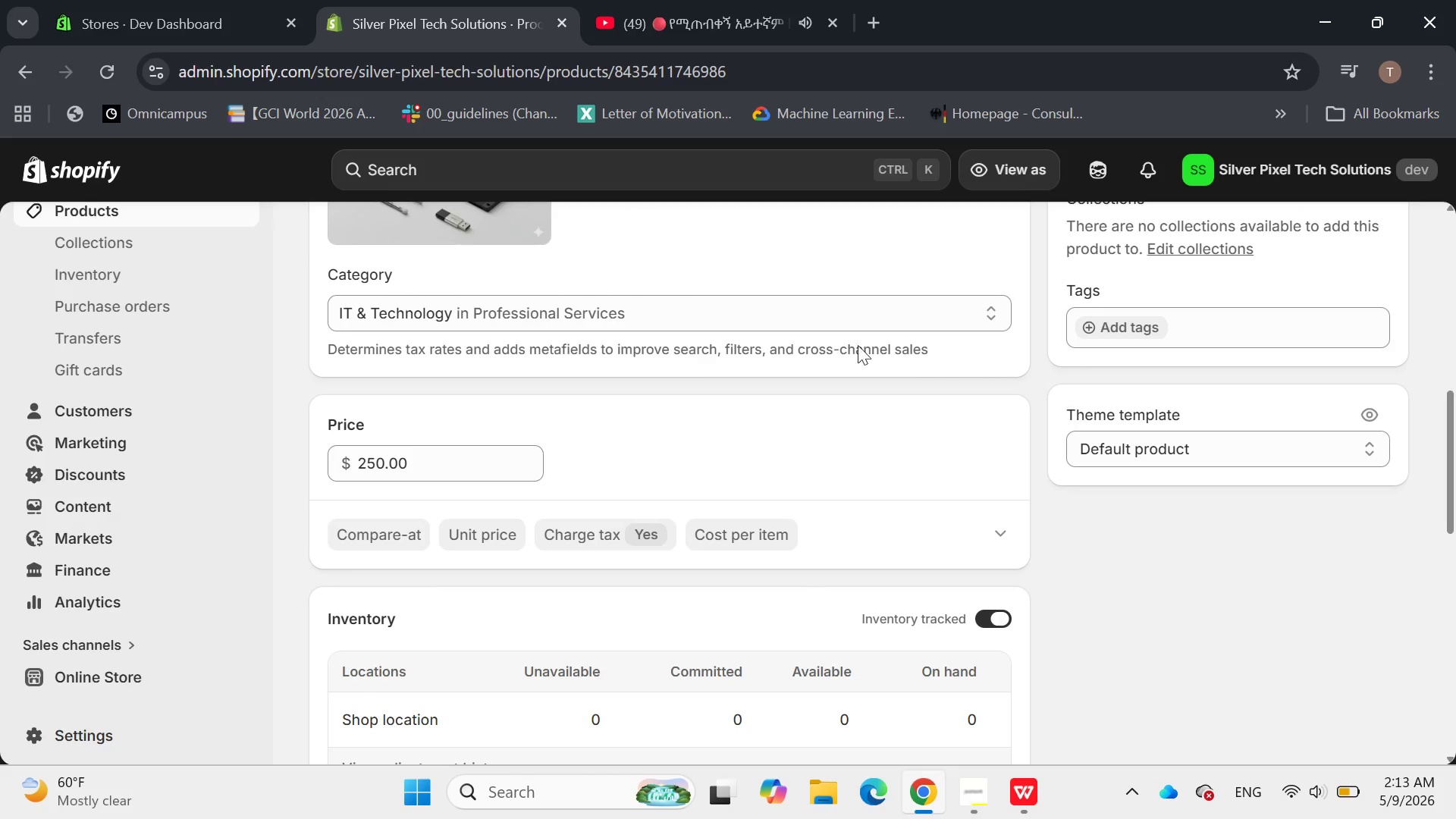 
left_click([1181, 330])
 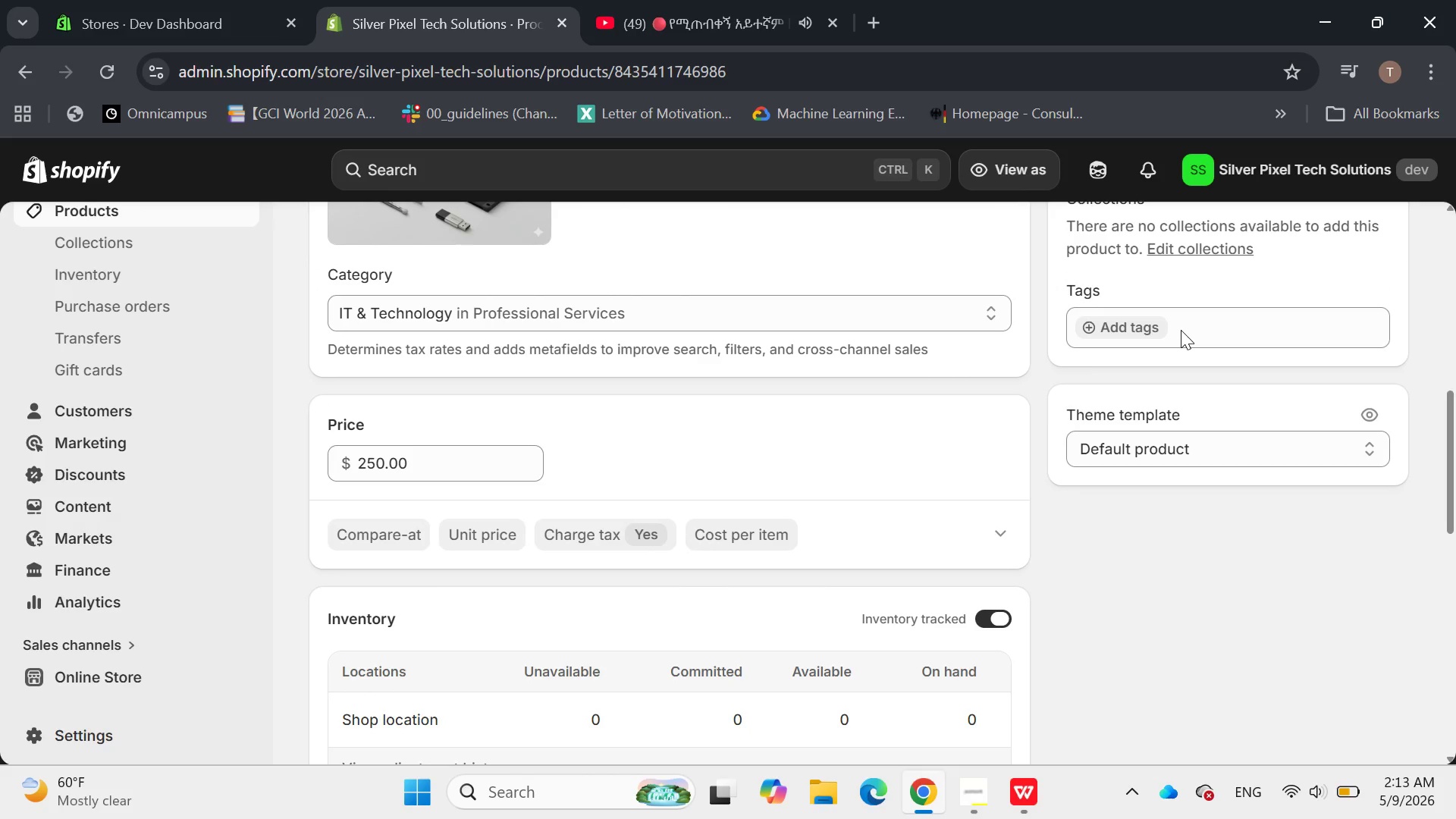 
wait(14.56)
 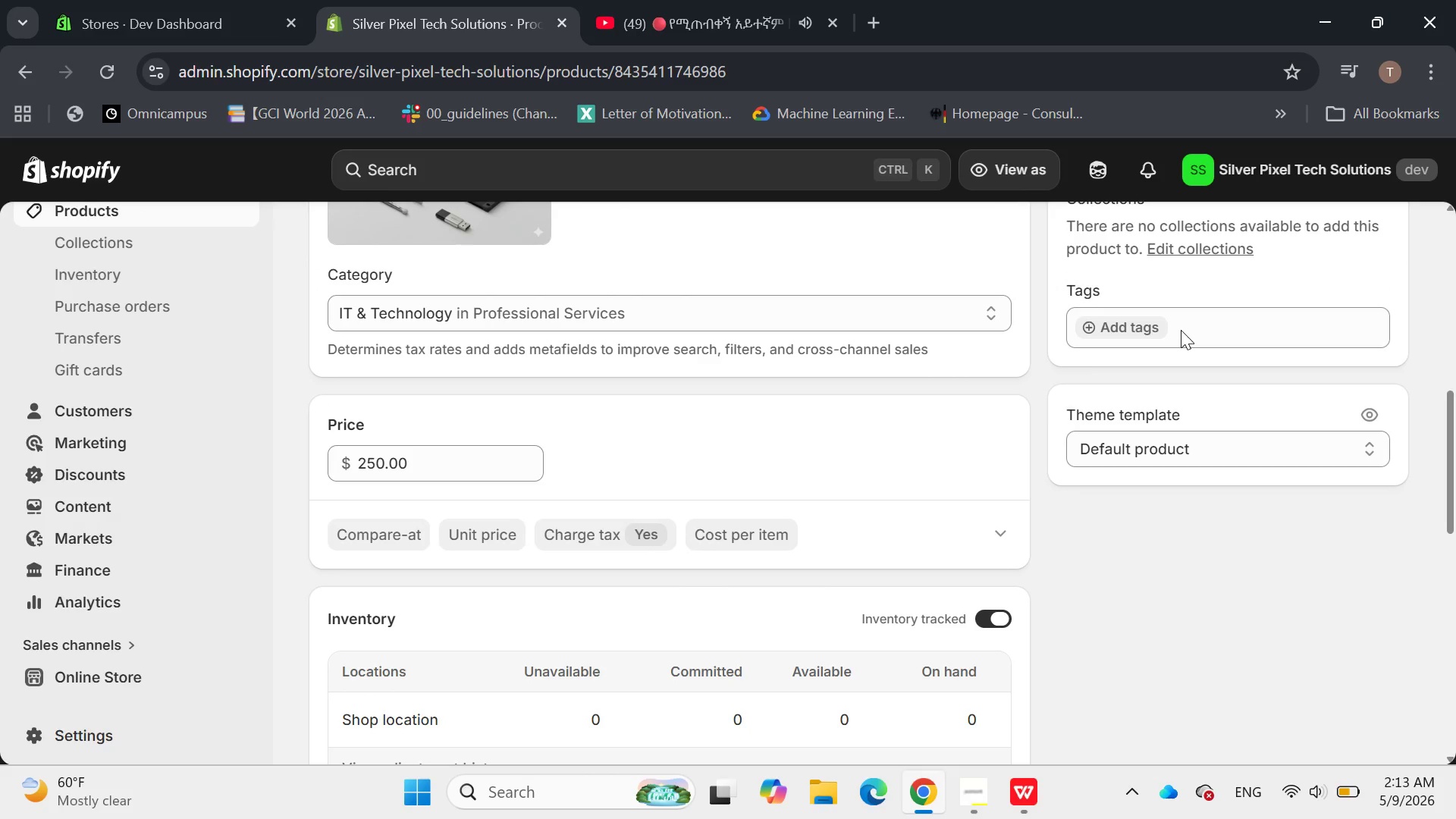 
left_click([1107, 332])
 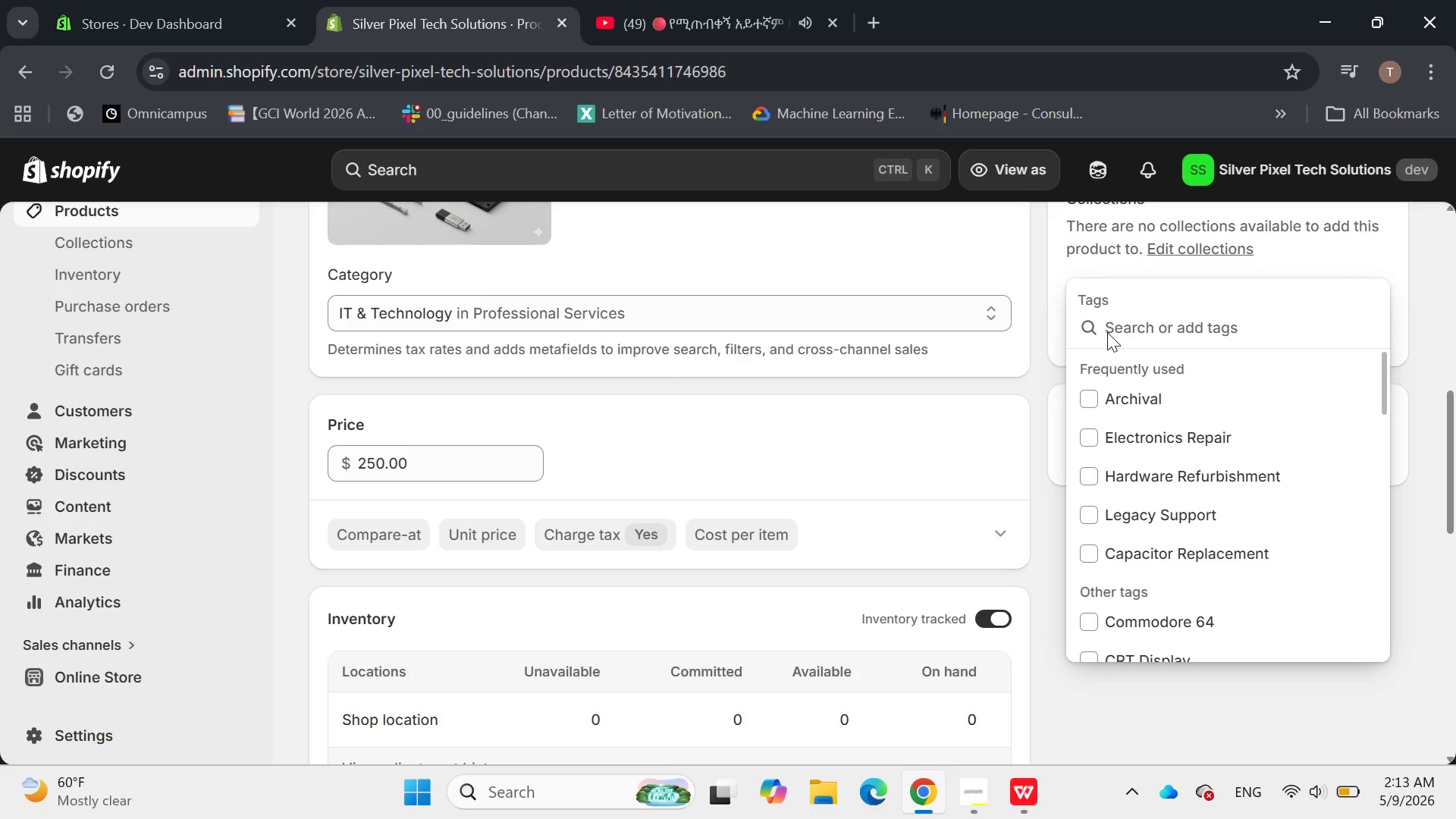 
key(Shift+H)
 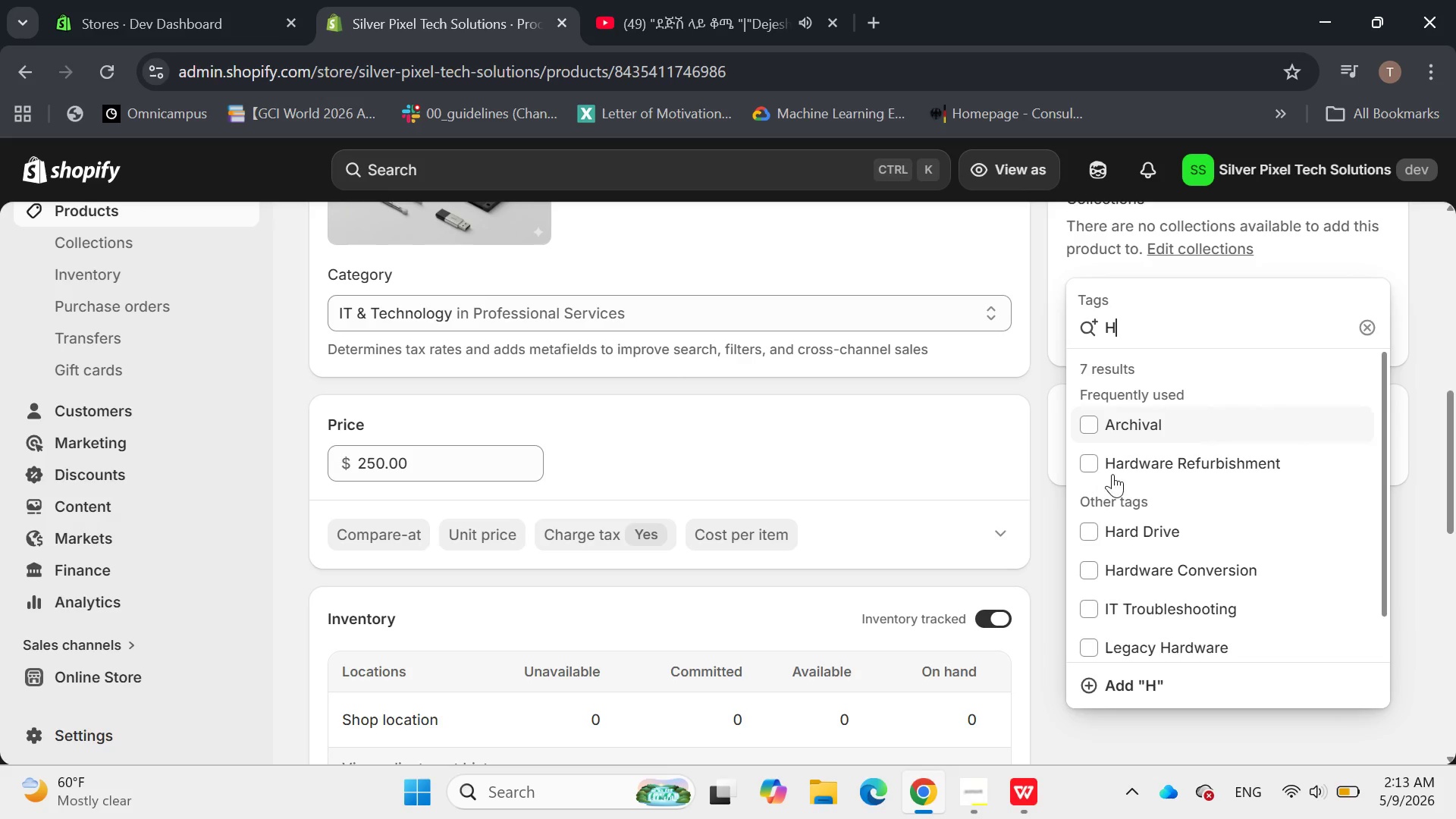 
left_click([1087, 461])
 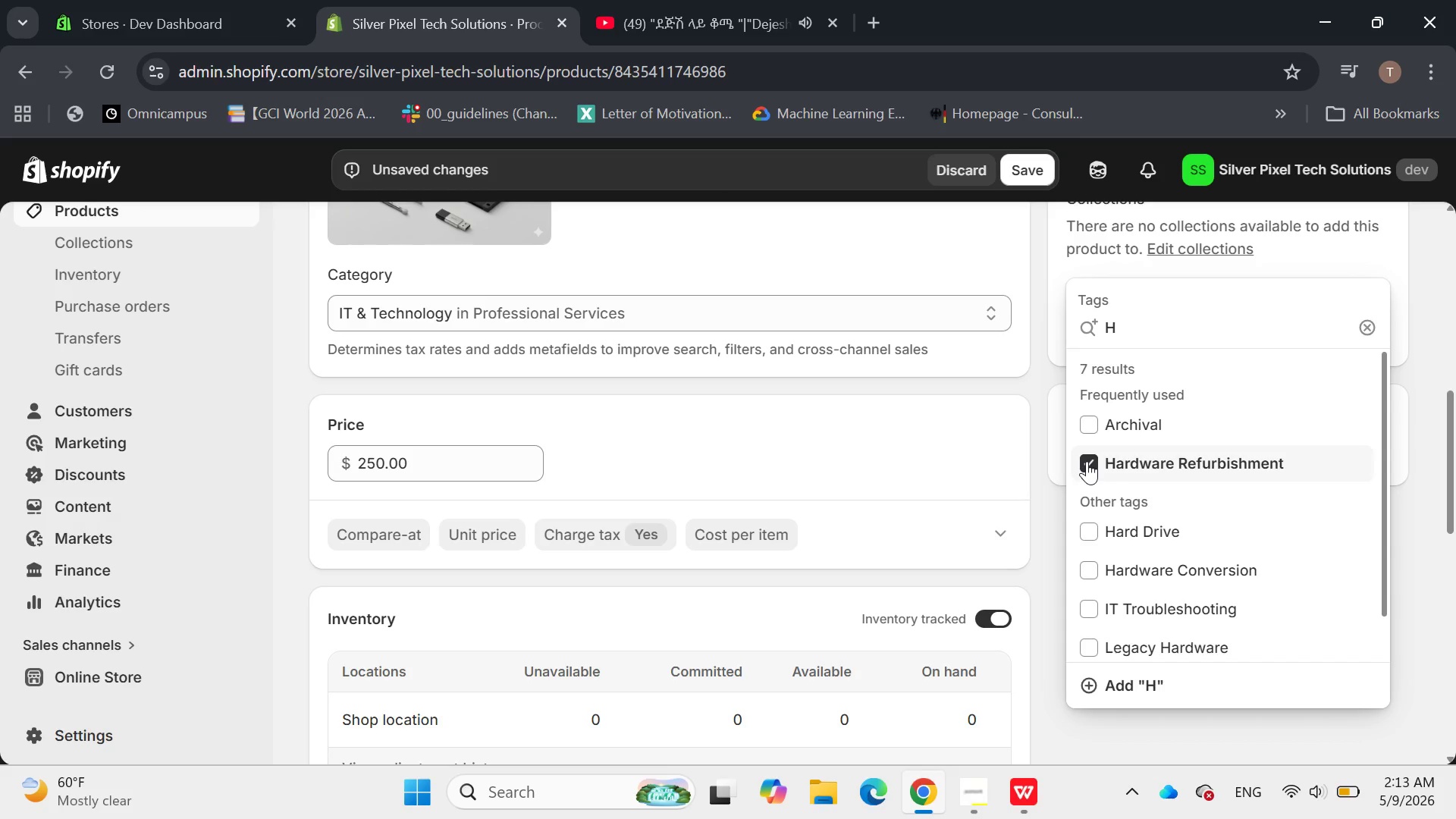 
wait(6.16)
 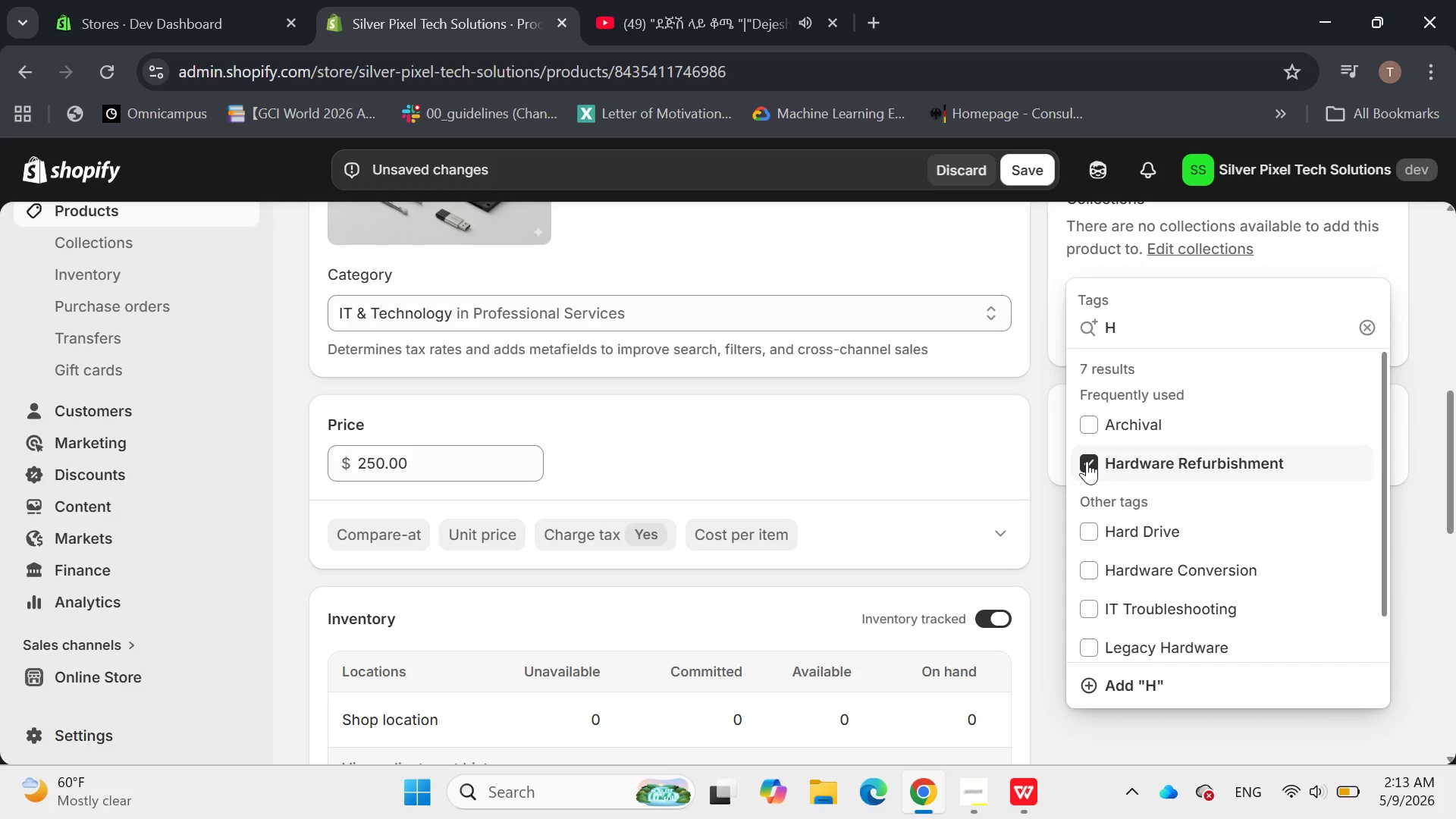 
left_click([1147, 335])
 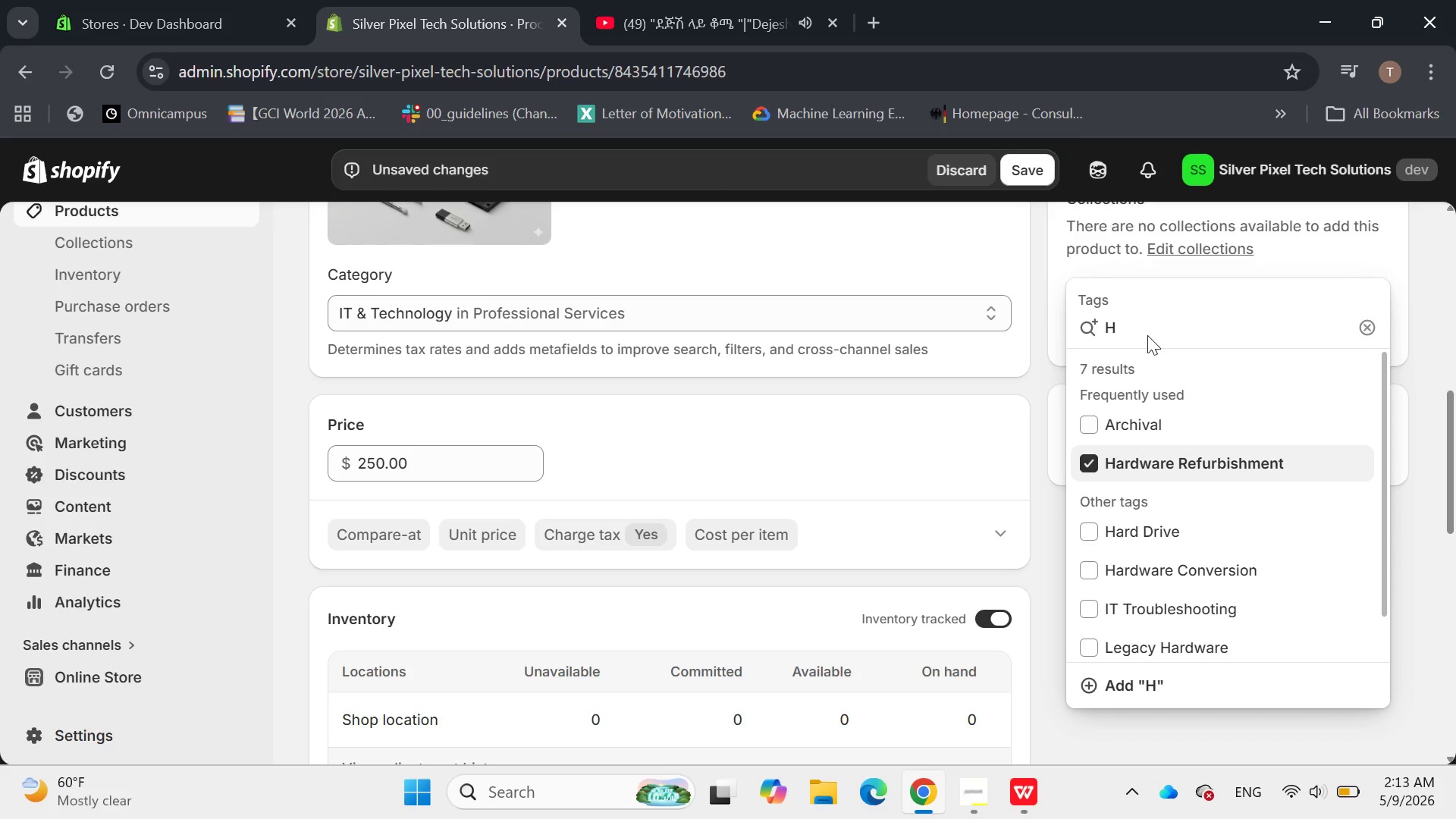 
key(Backspace)
 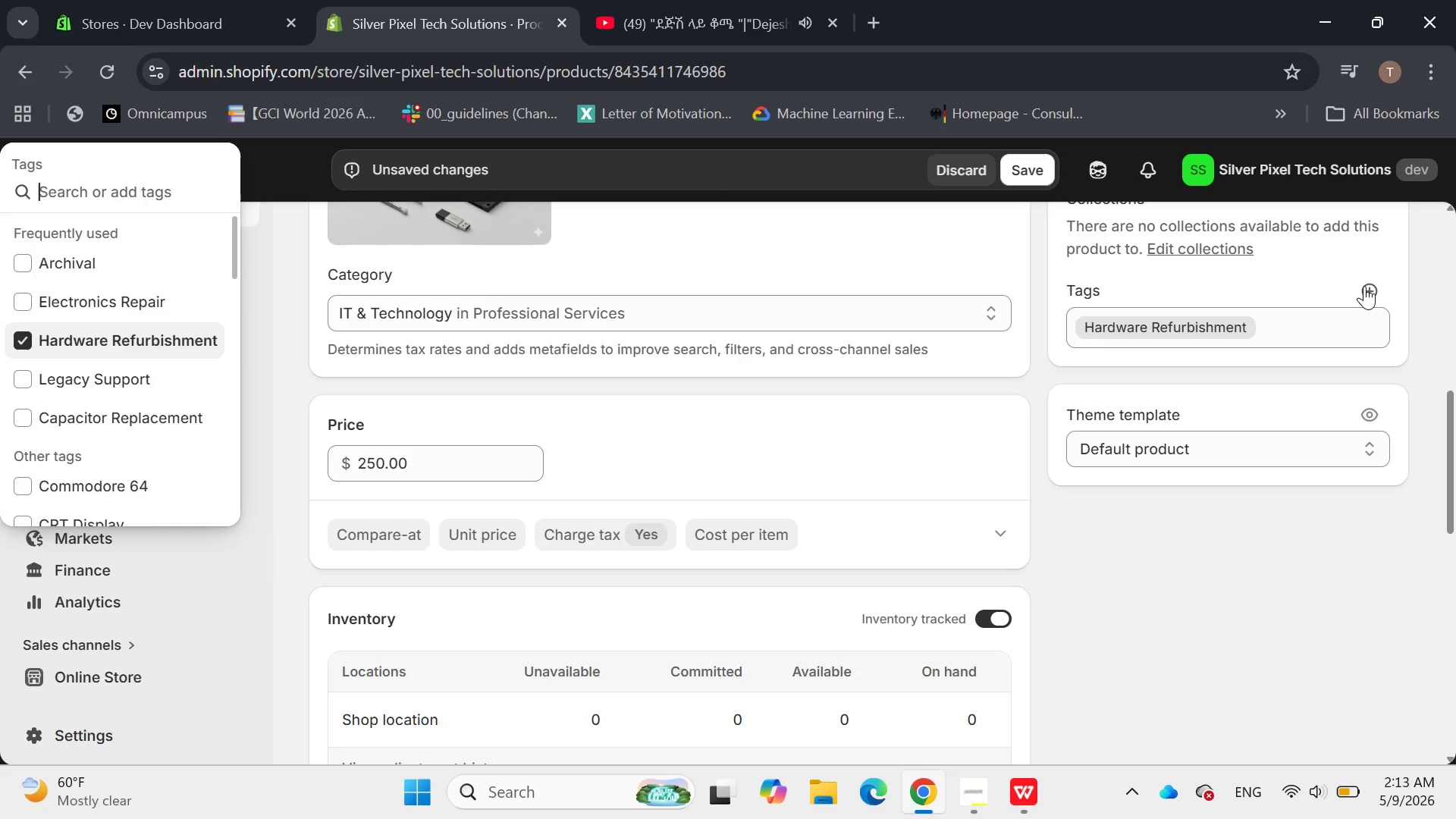 
left_click([1368, 290])
 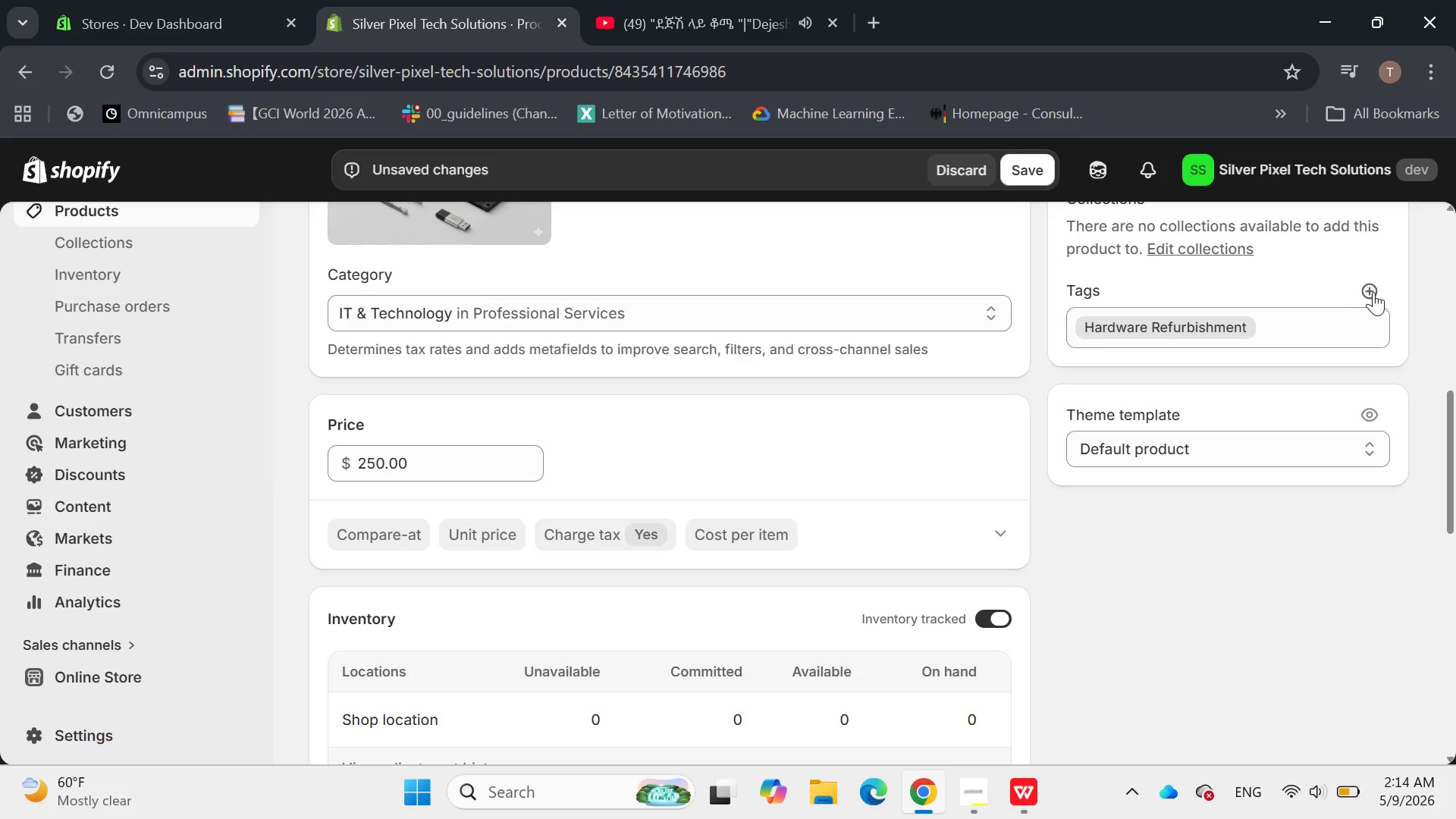 
left_click([1373, 290])
 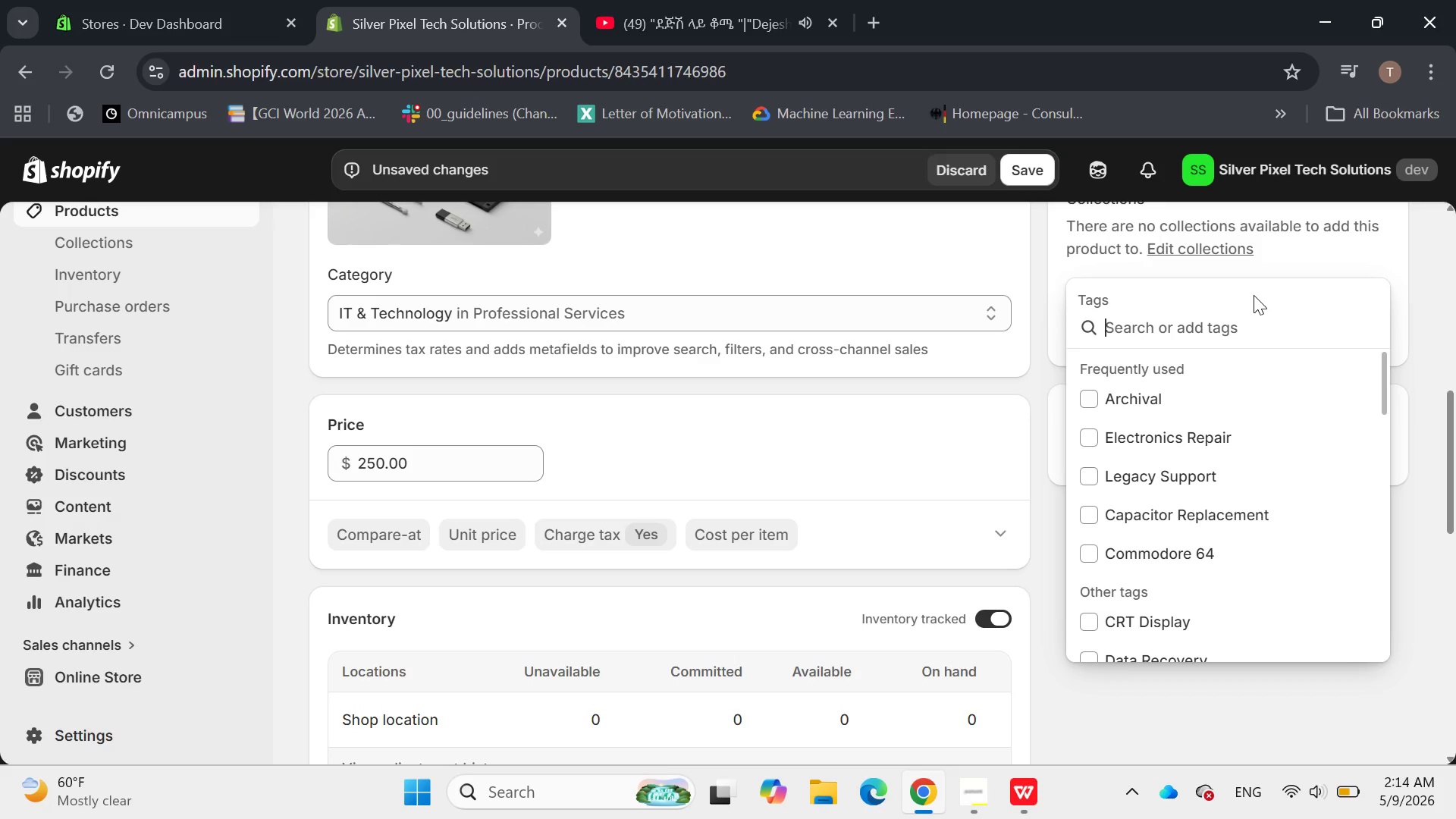 
type(Vin)
 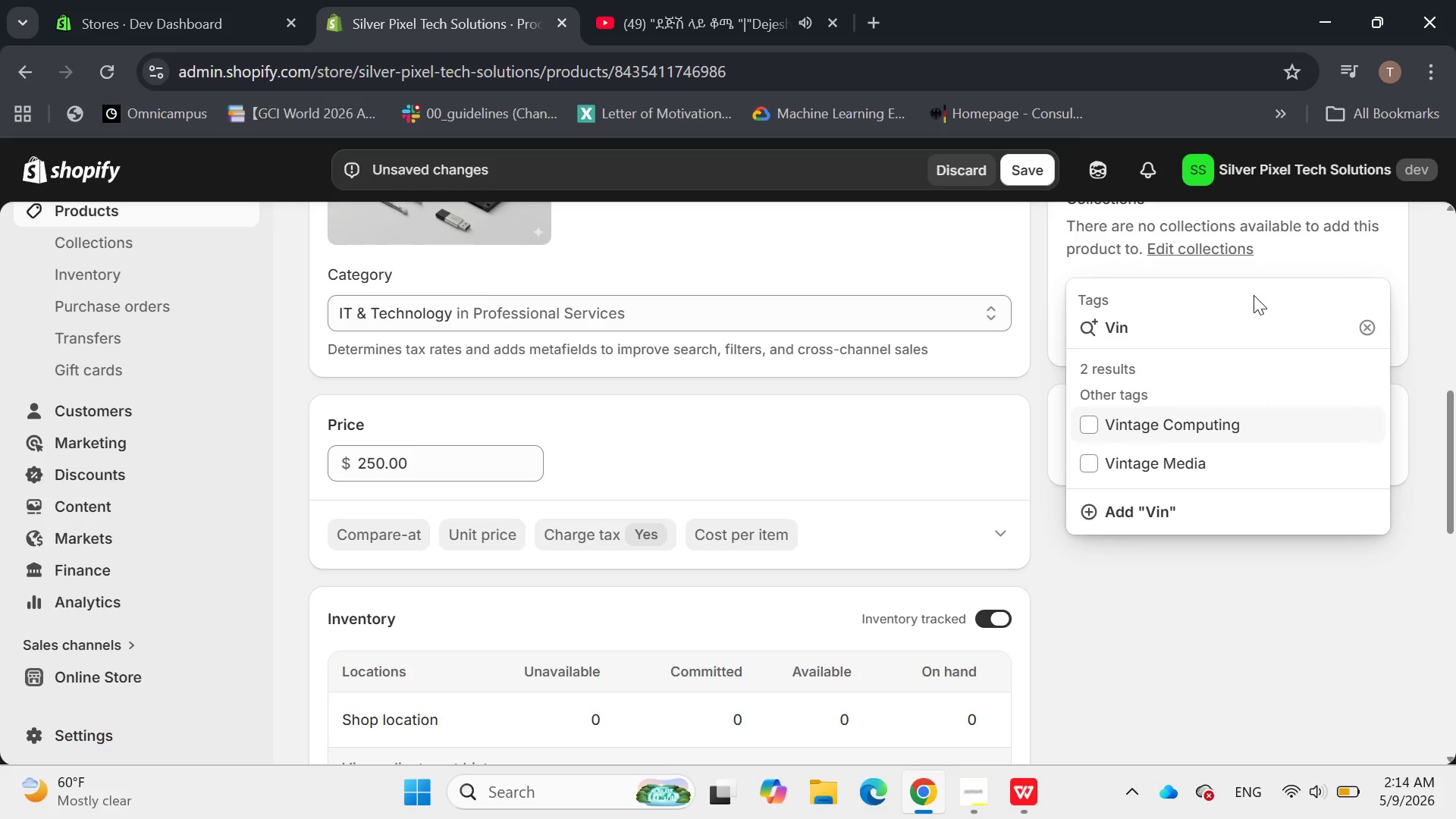 
wait(5.45)
 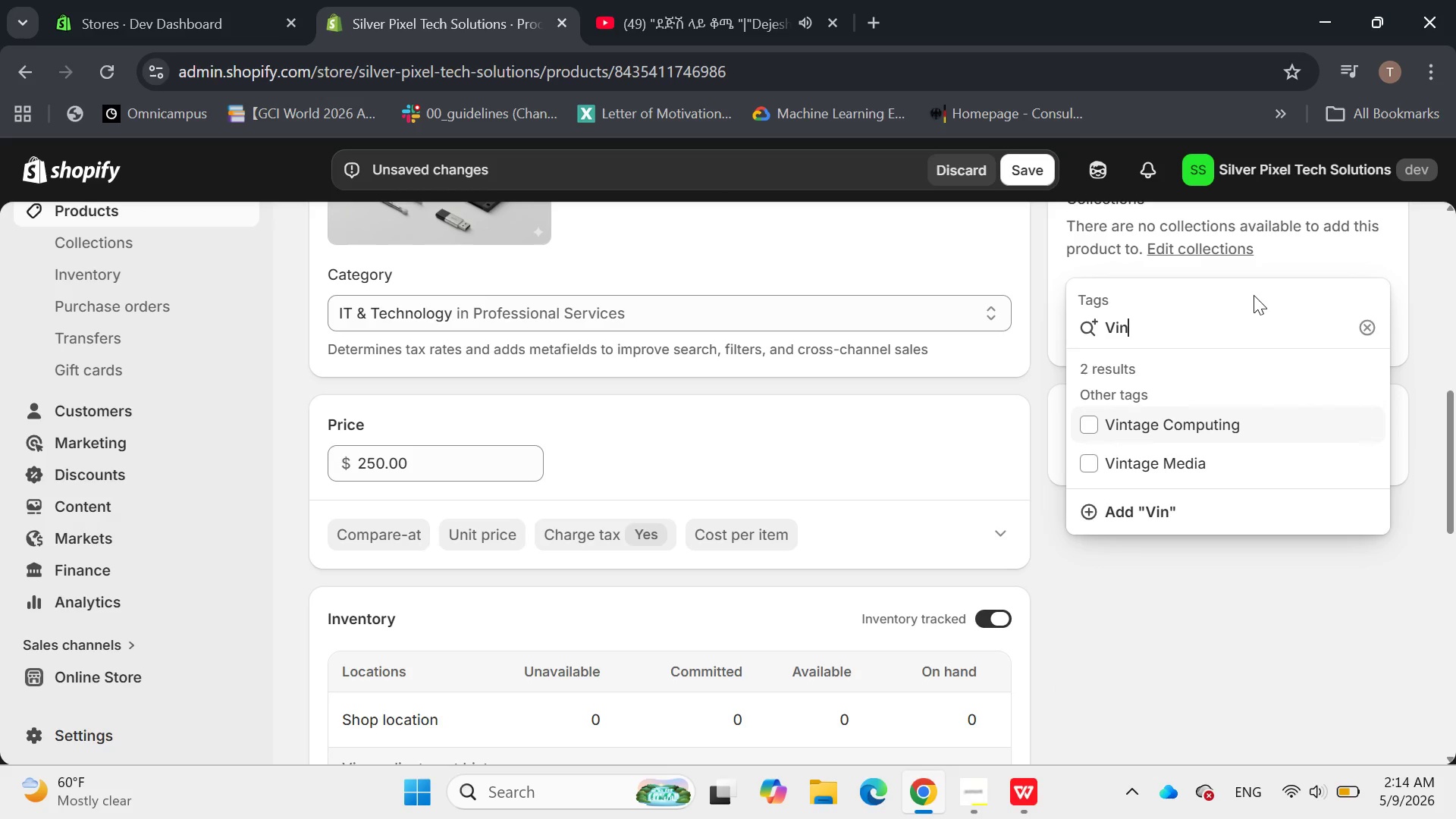 
key(Backspace)
 